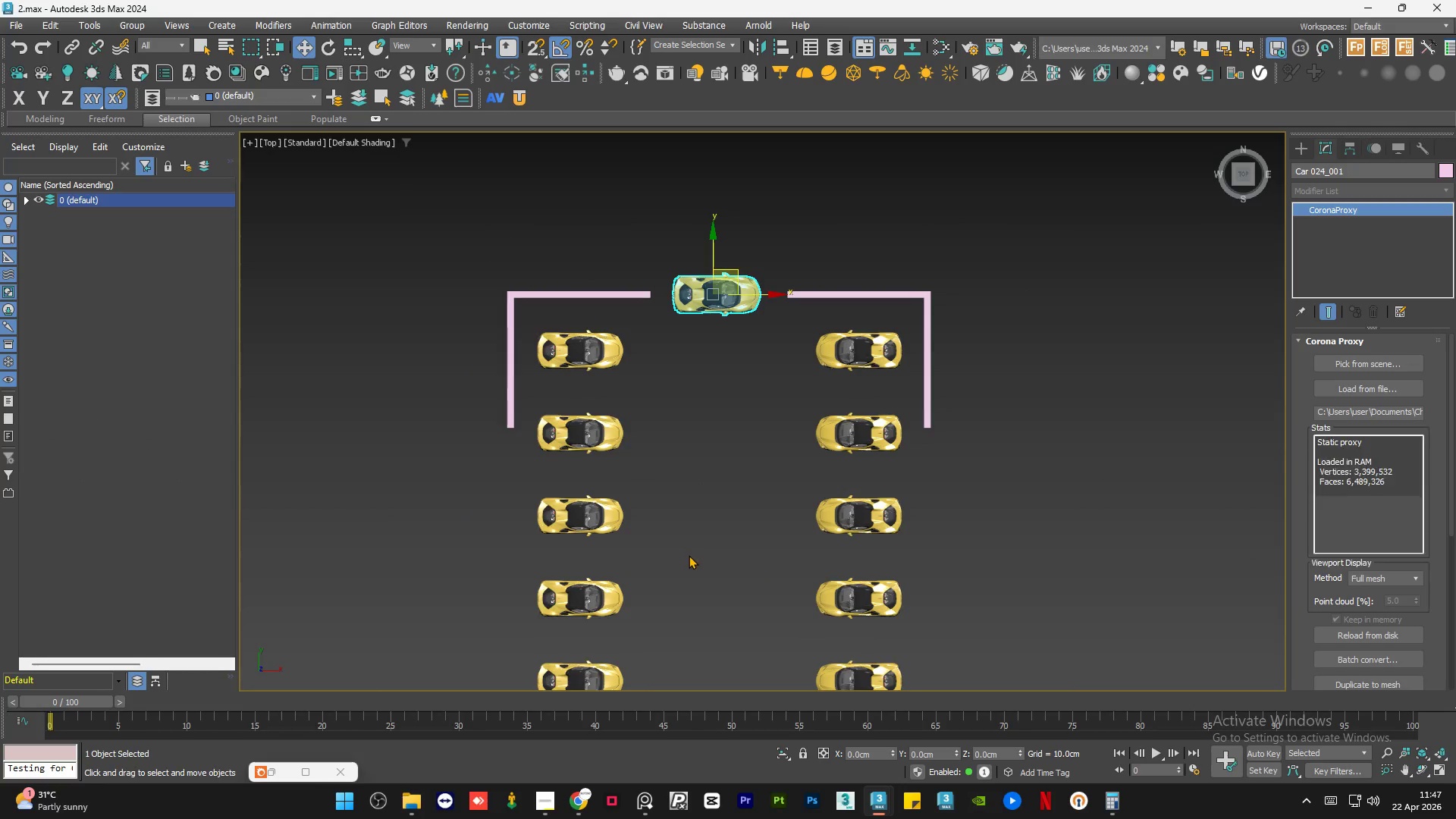 
hold_key(key=ShiftLeft, duration=2.91)
 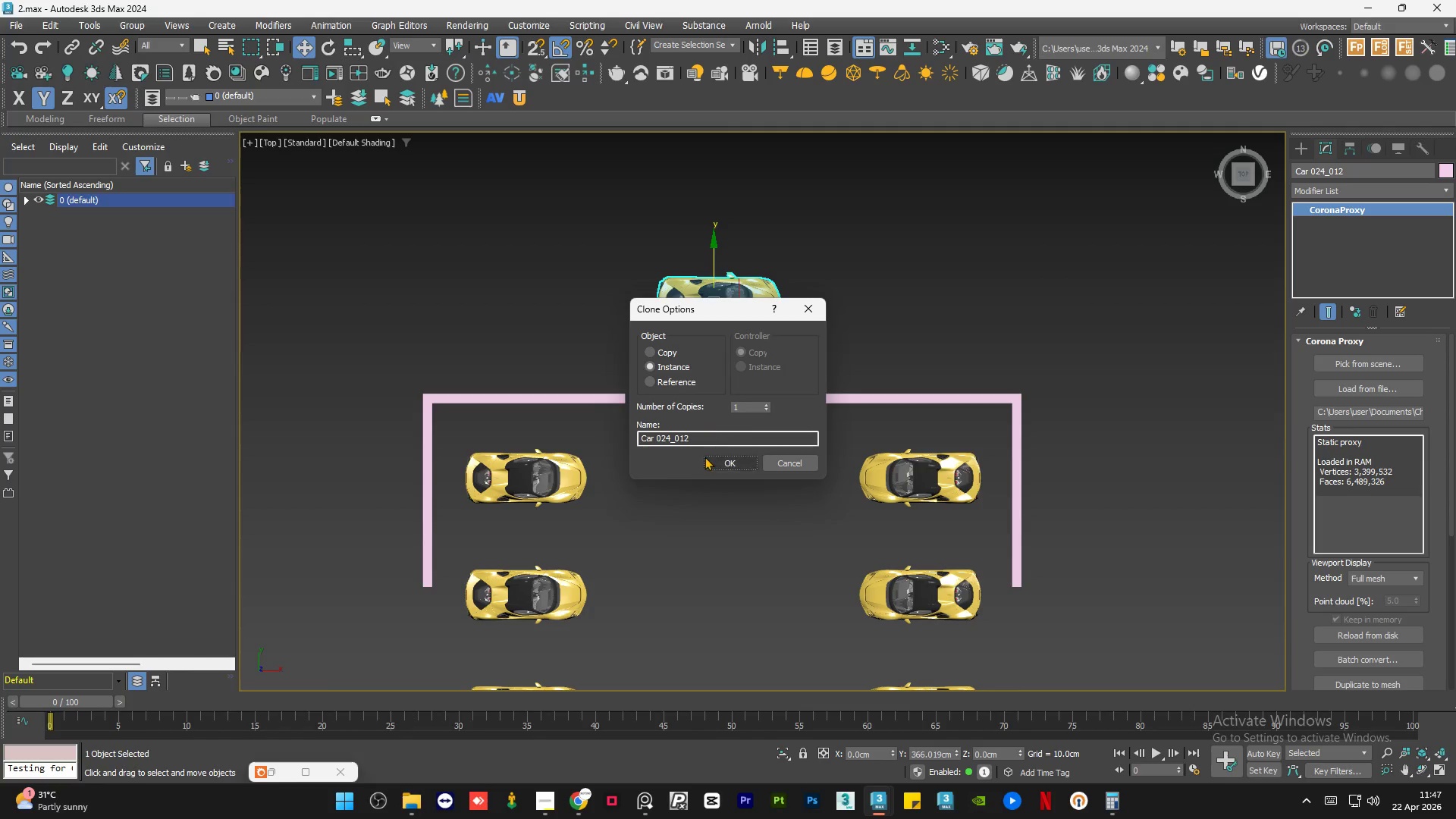 
scroll: coordinate [702, 337], scroll_direction: up, amount: 1.0
 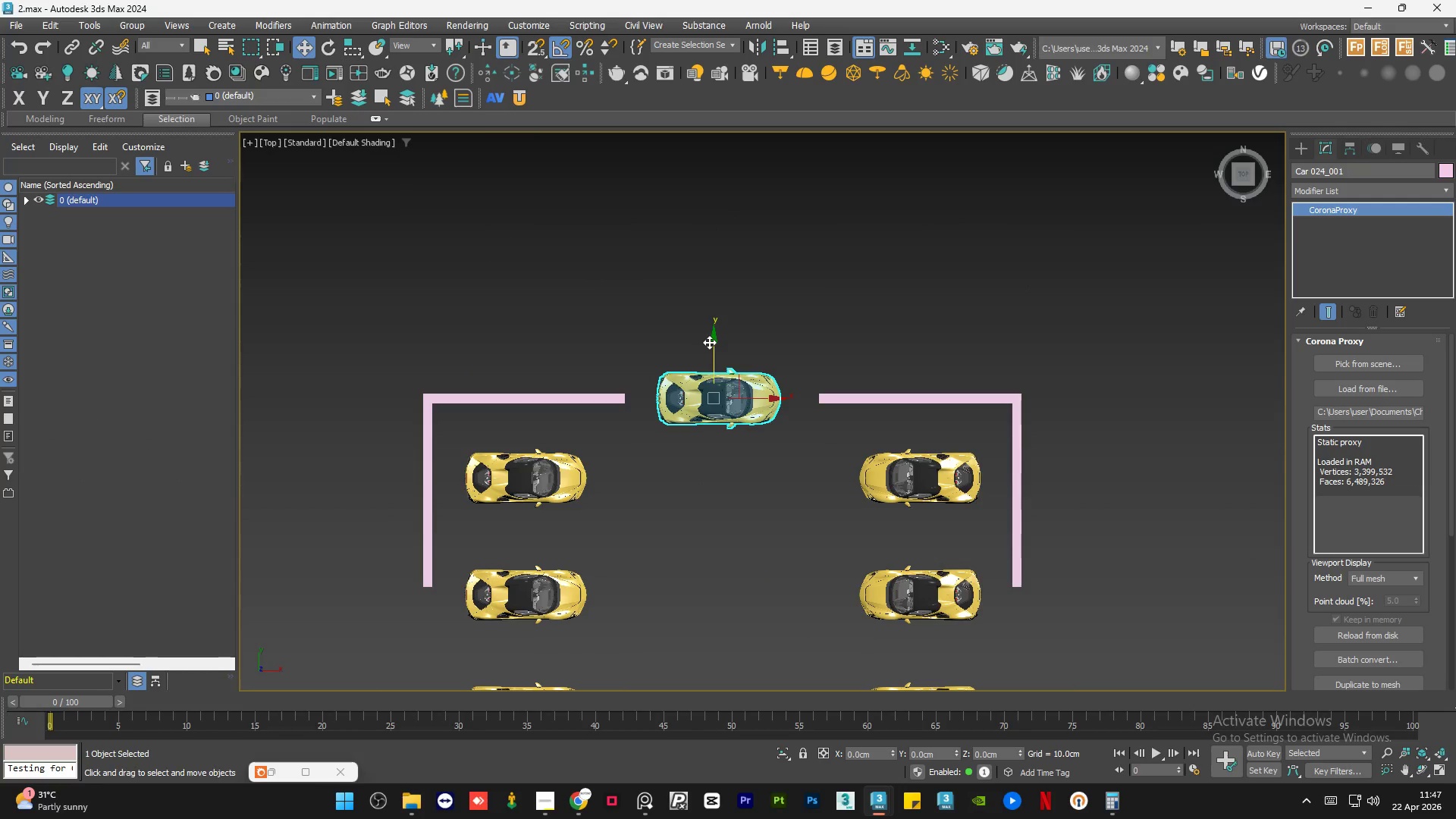 
left_click_drag(start_coordinate=[712, 349], to_coordinate=[710, 253])
 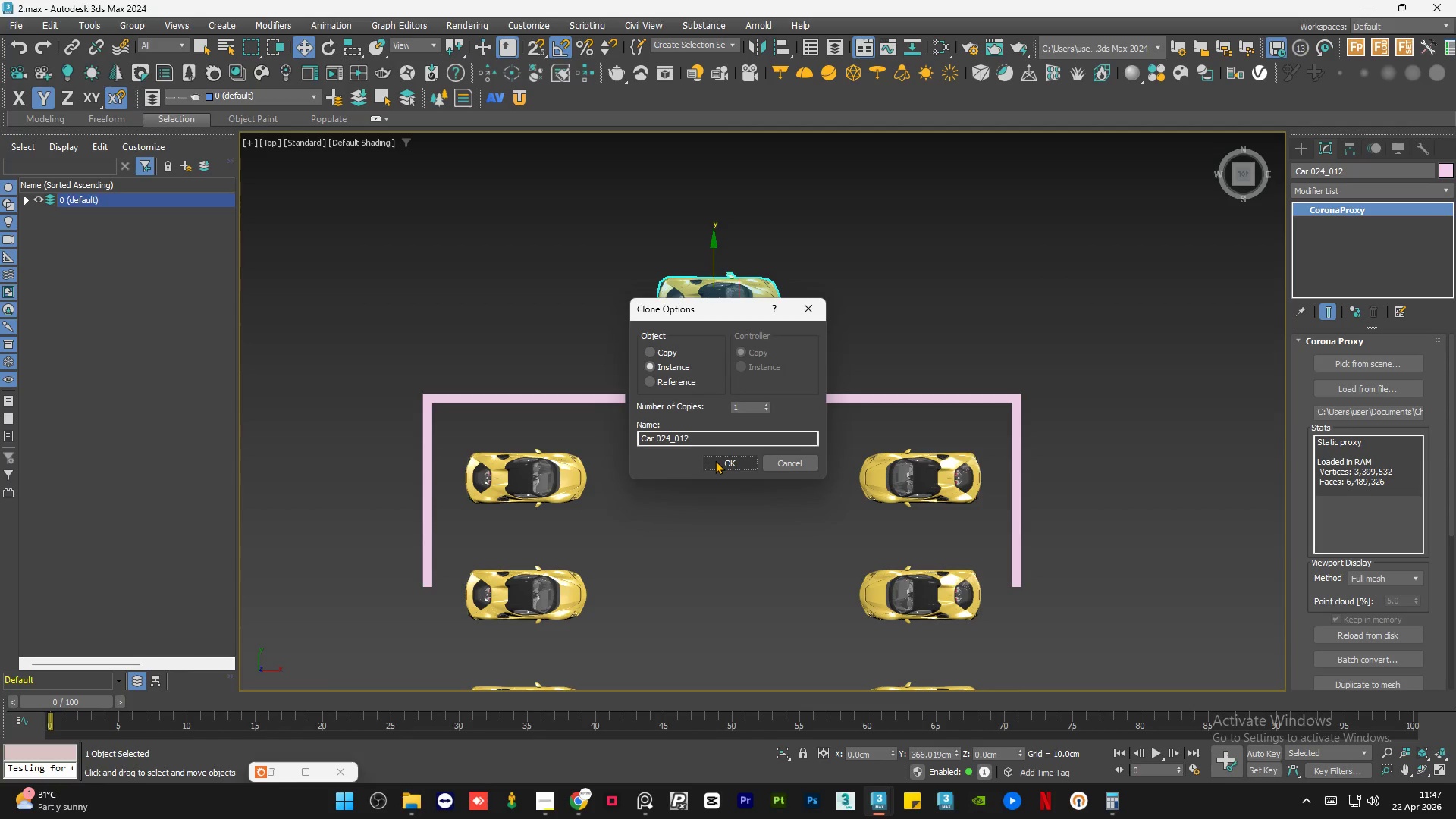 
left_click([715, 460])
 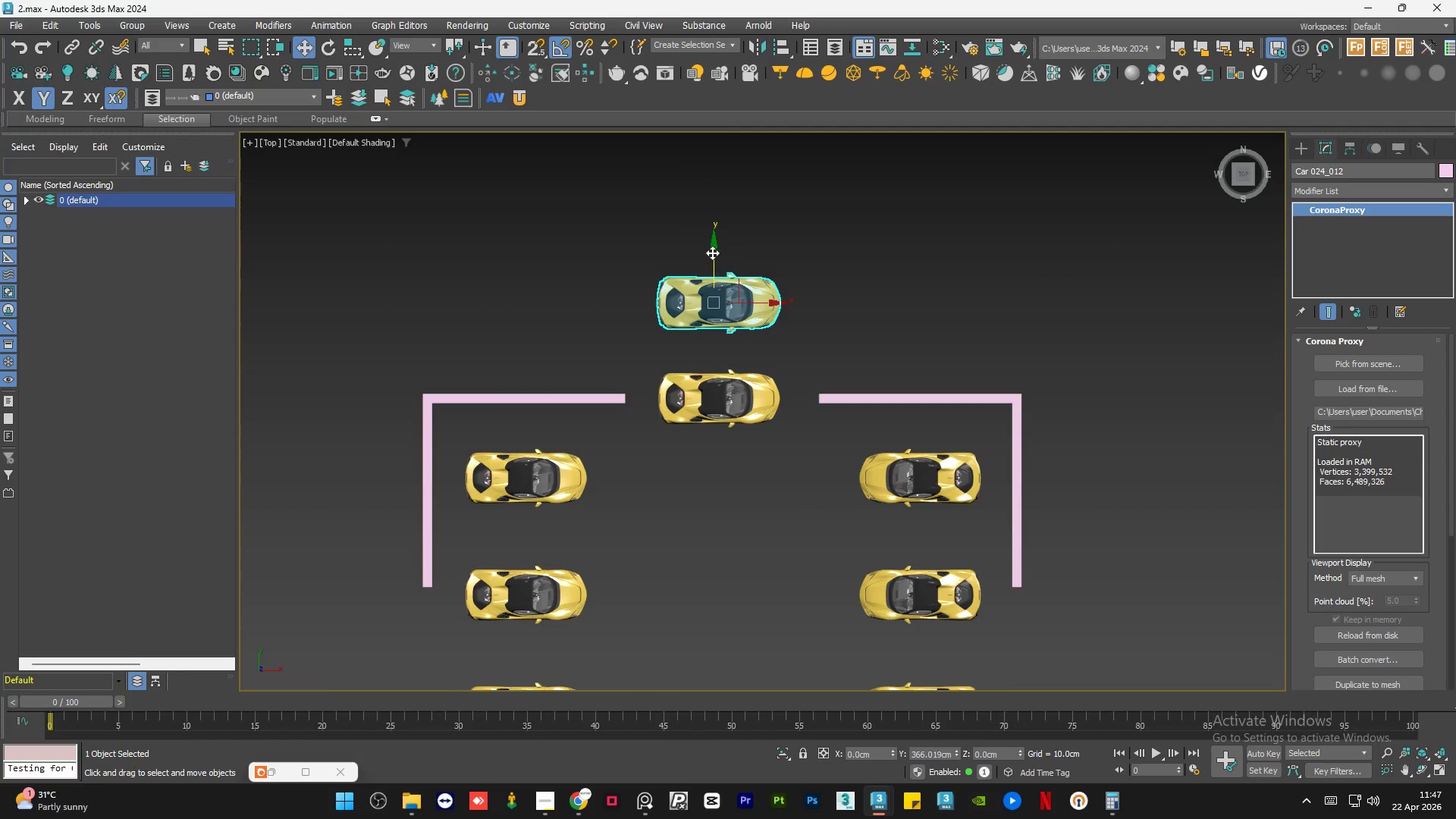 
left_click_drag(start_coordinate=[714, 254], to_coordinate=[714, 246])
 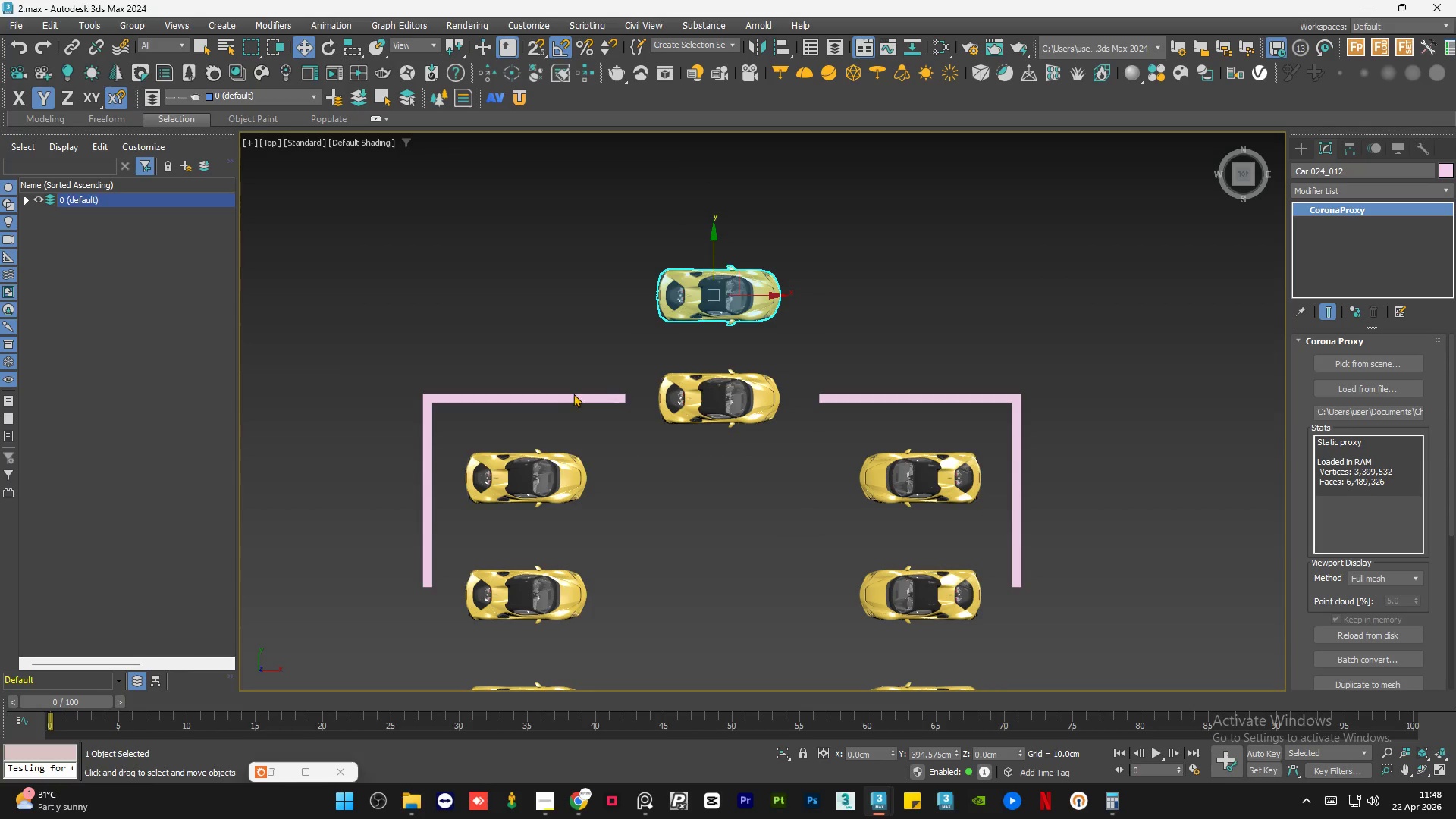 
left_click([573, 394])
 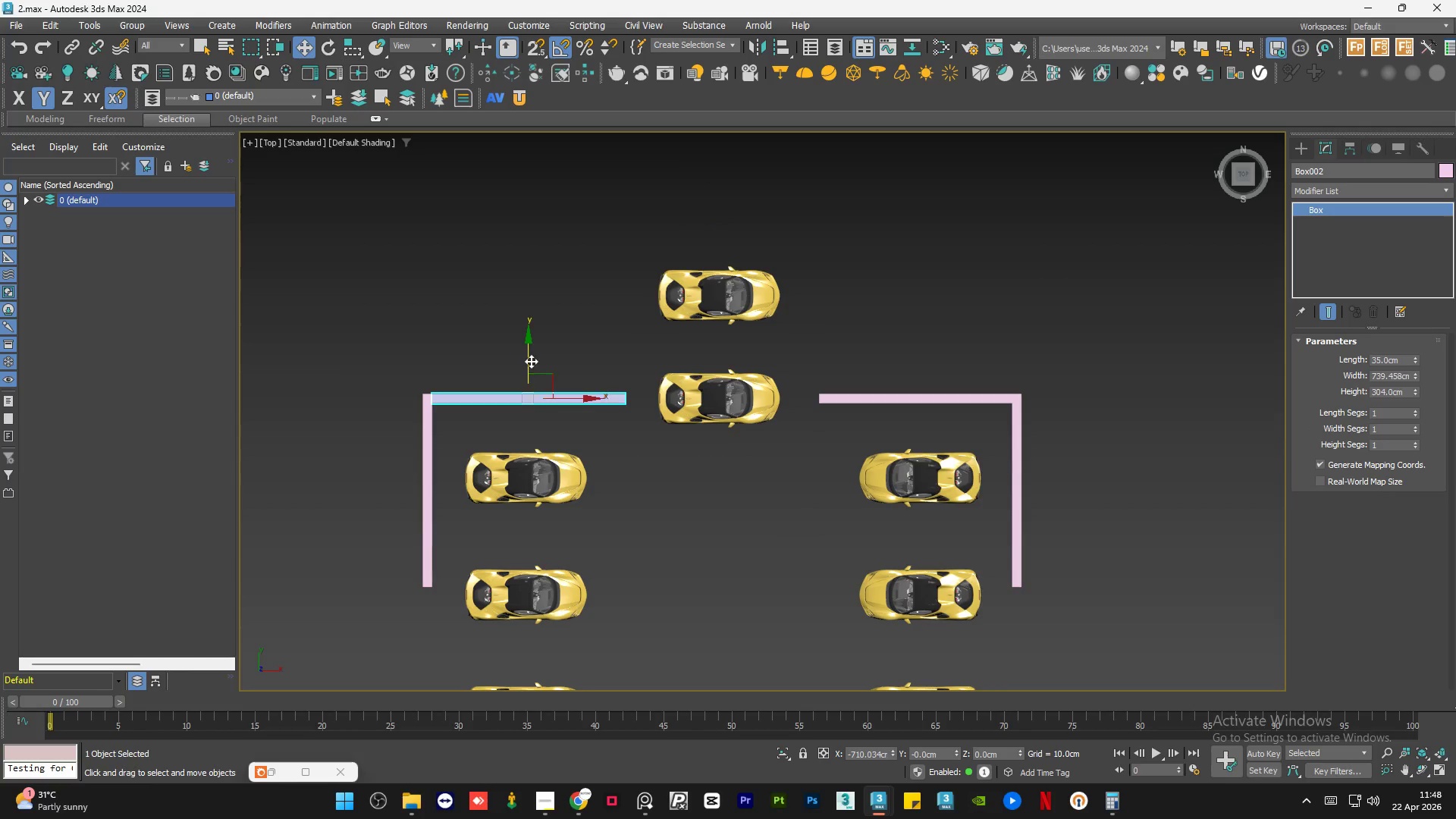 
hold_key(key=ShiftLeft, duration=2.06)
left_click_drag(start_coordinate=[527, 359], to_coordinate=[535, 171])
 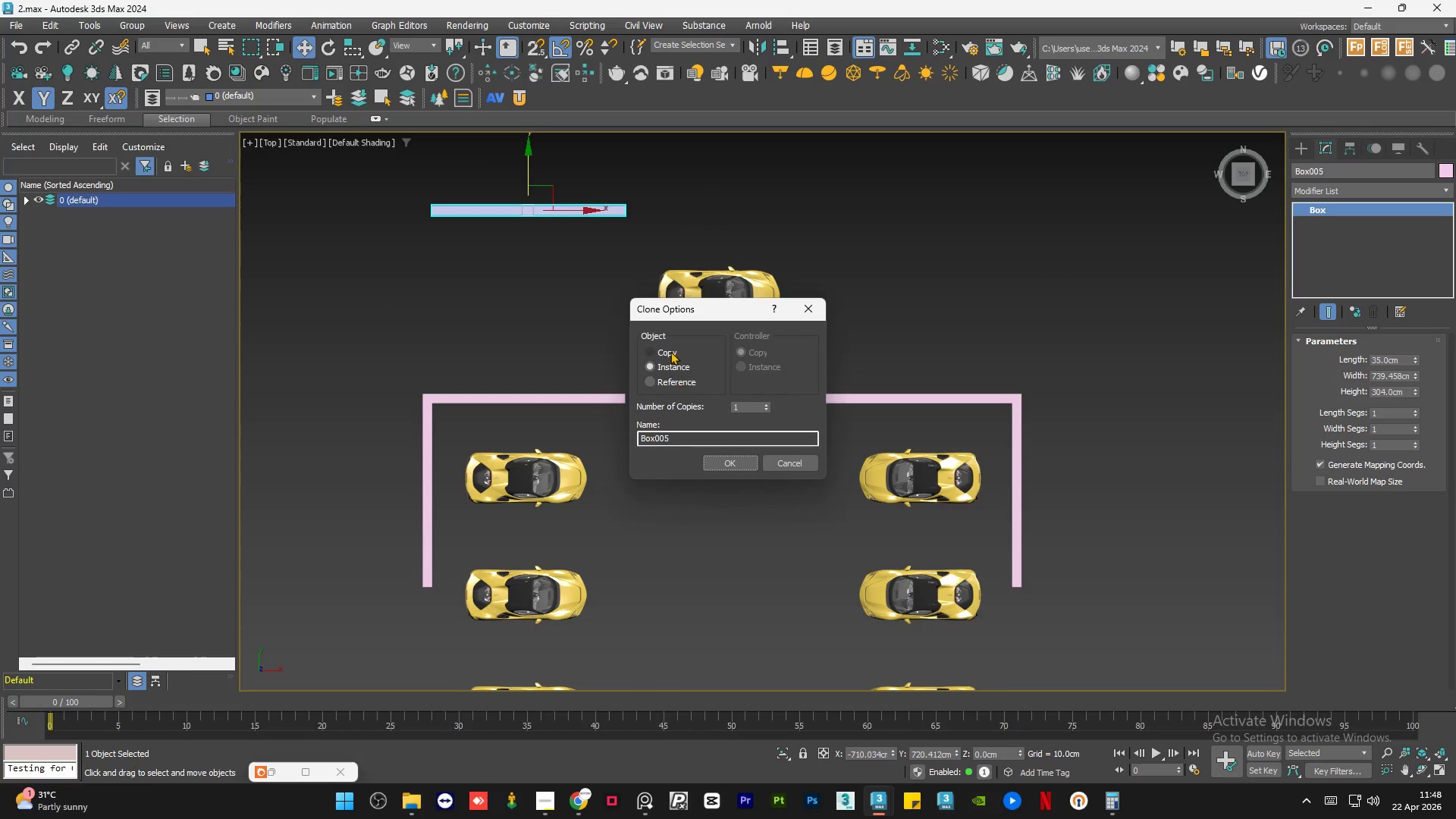 
left_click([668, 354])
 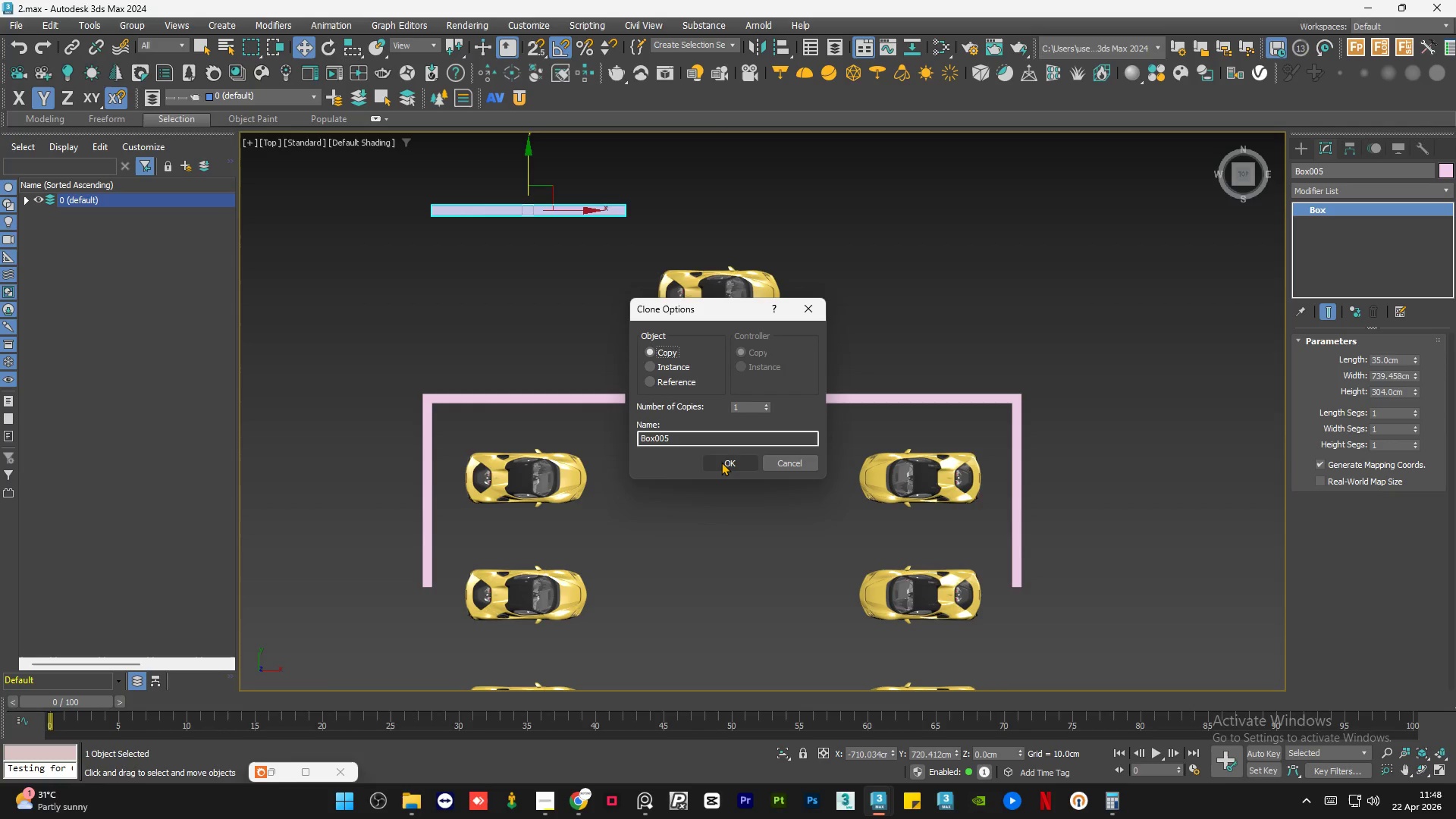 
left_click([721, 462])
 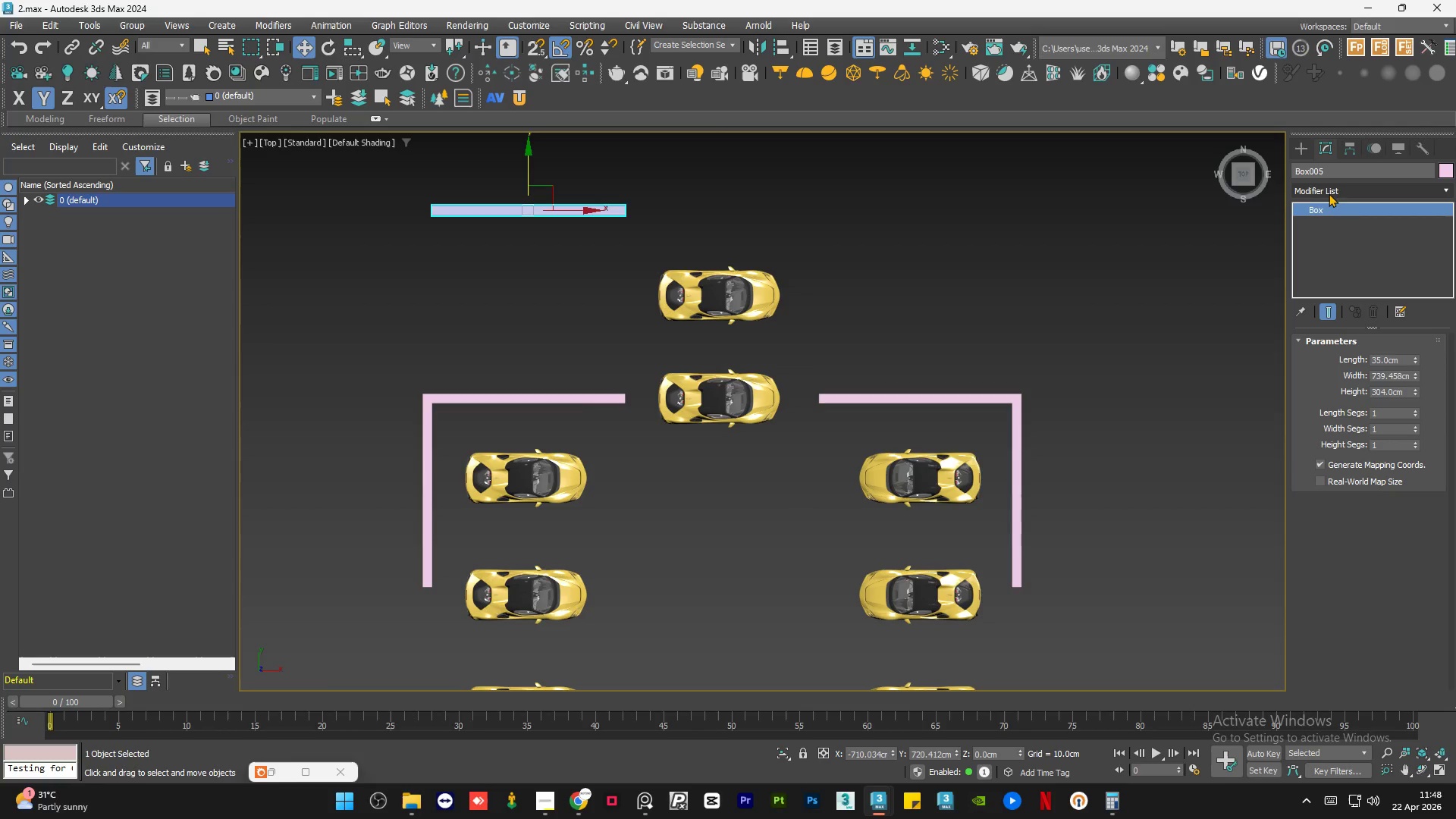 
left_click([1332, 190])
 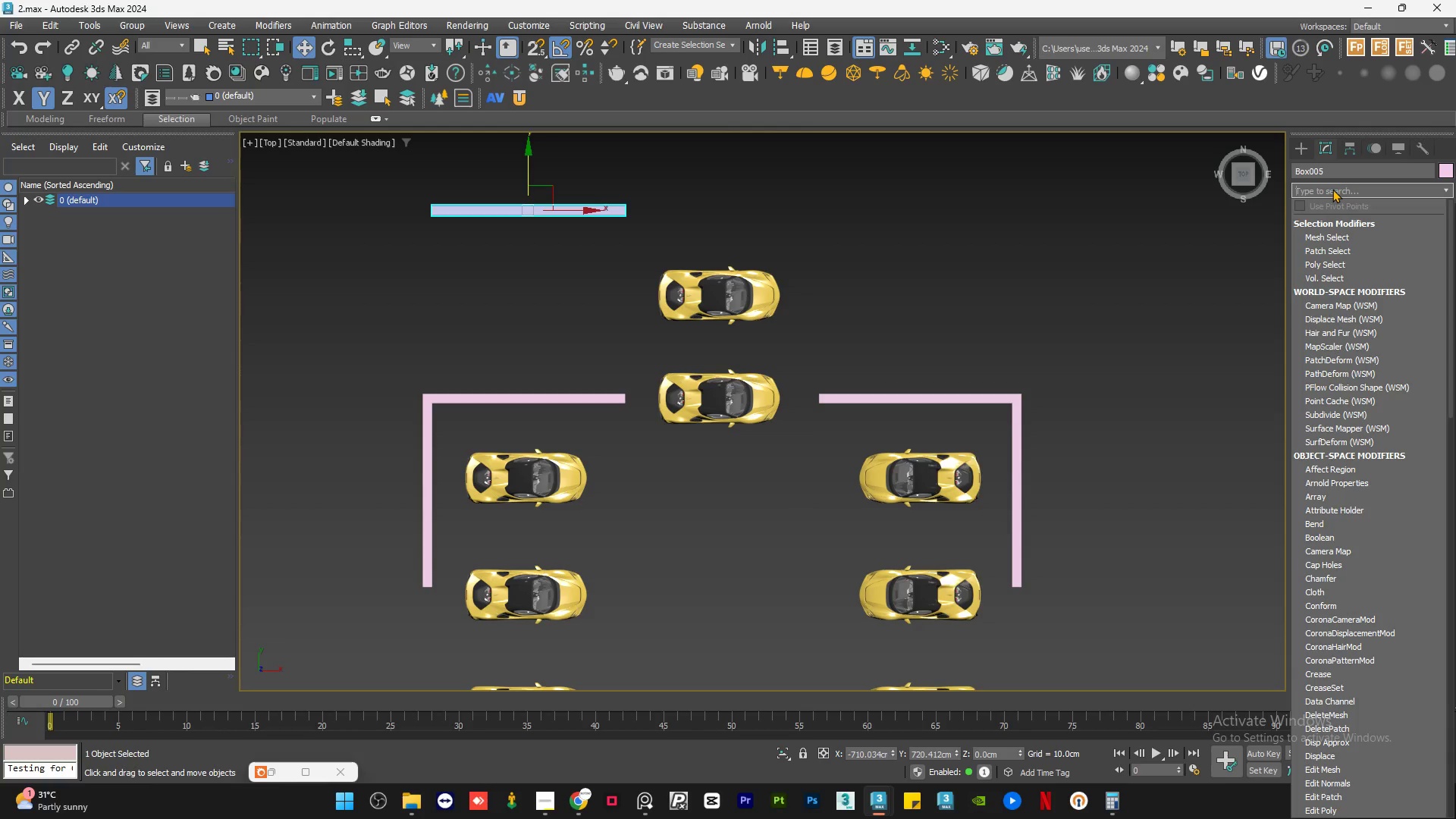 
type(ED)
 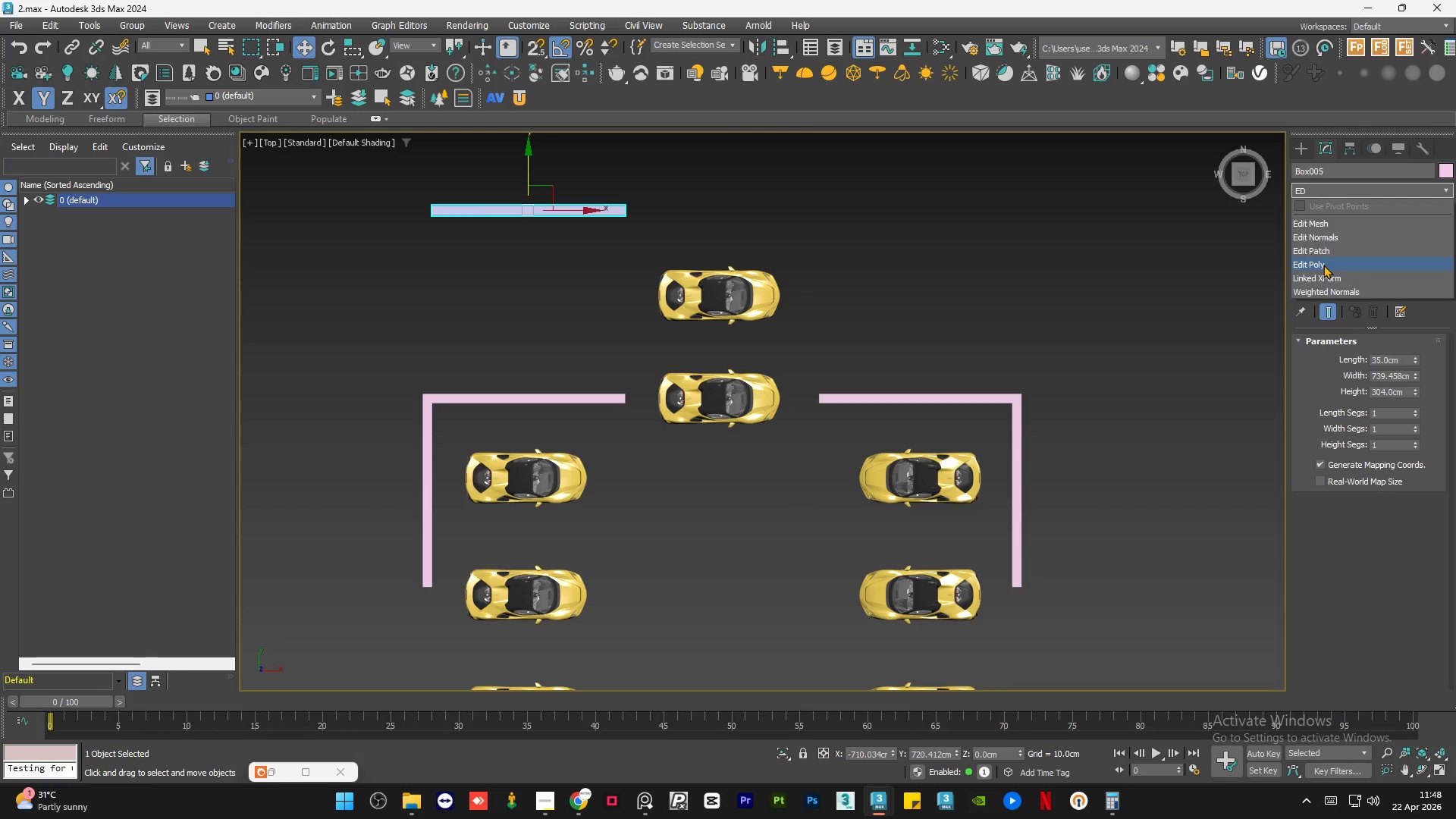 
left_click([1323, 265])
 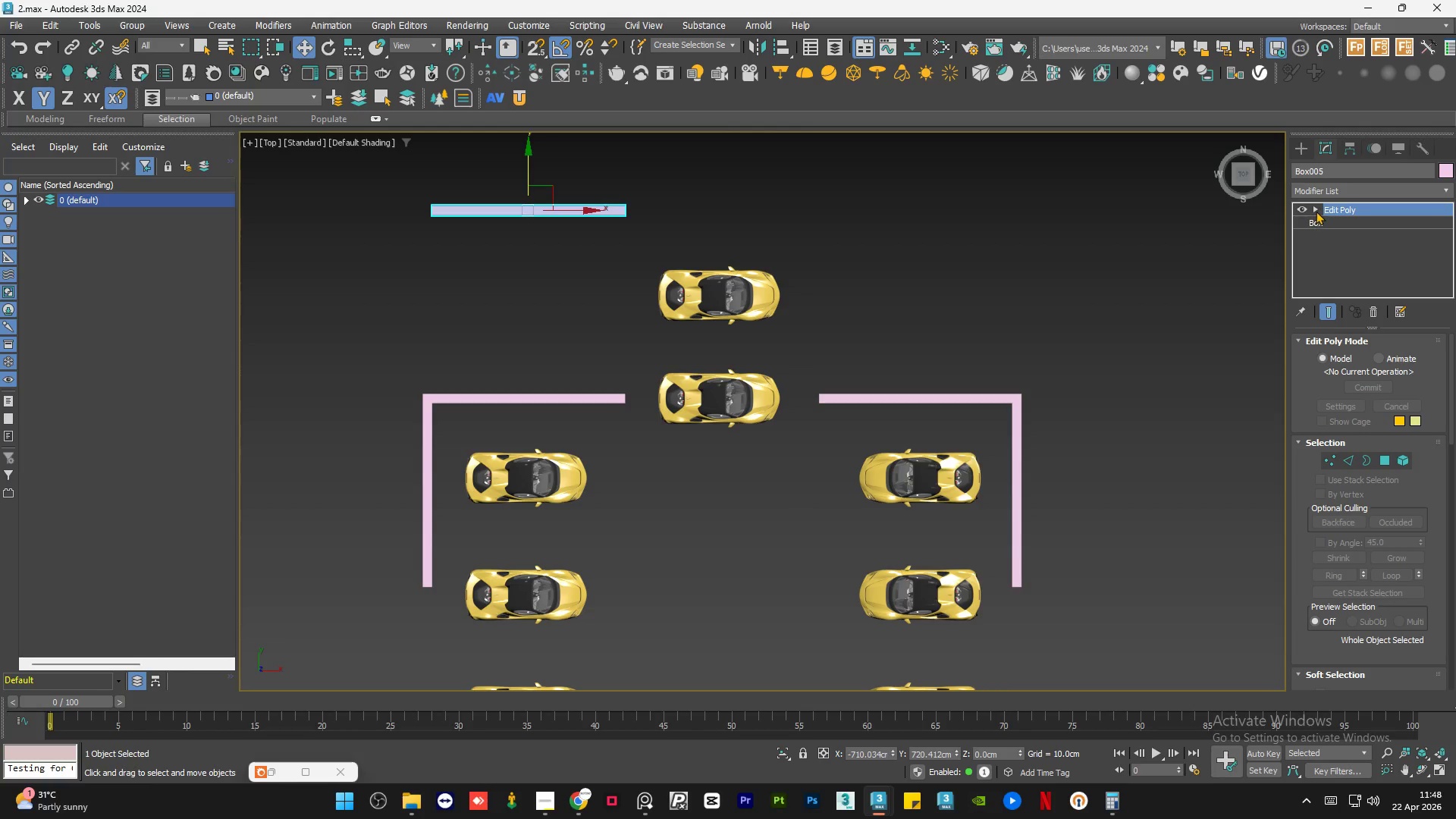 
left_click([1316, 211])
 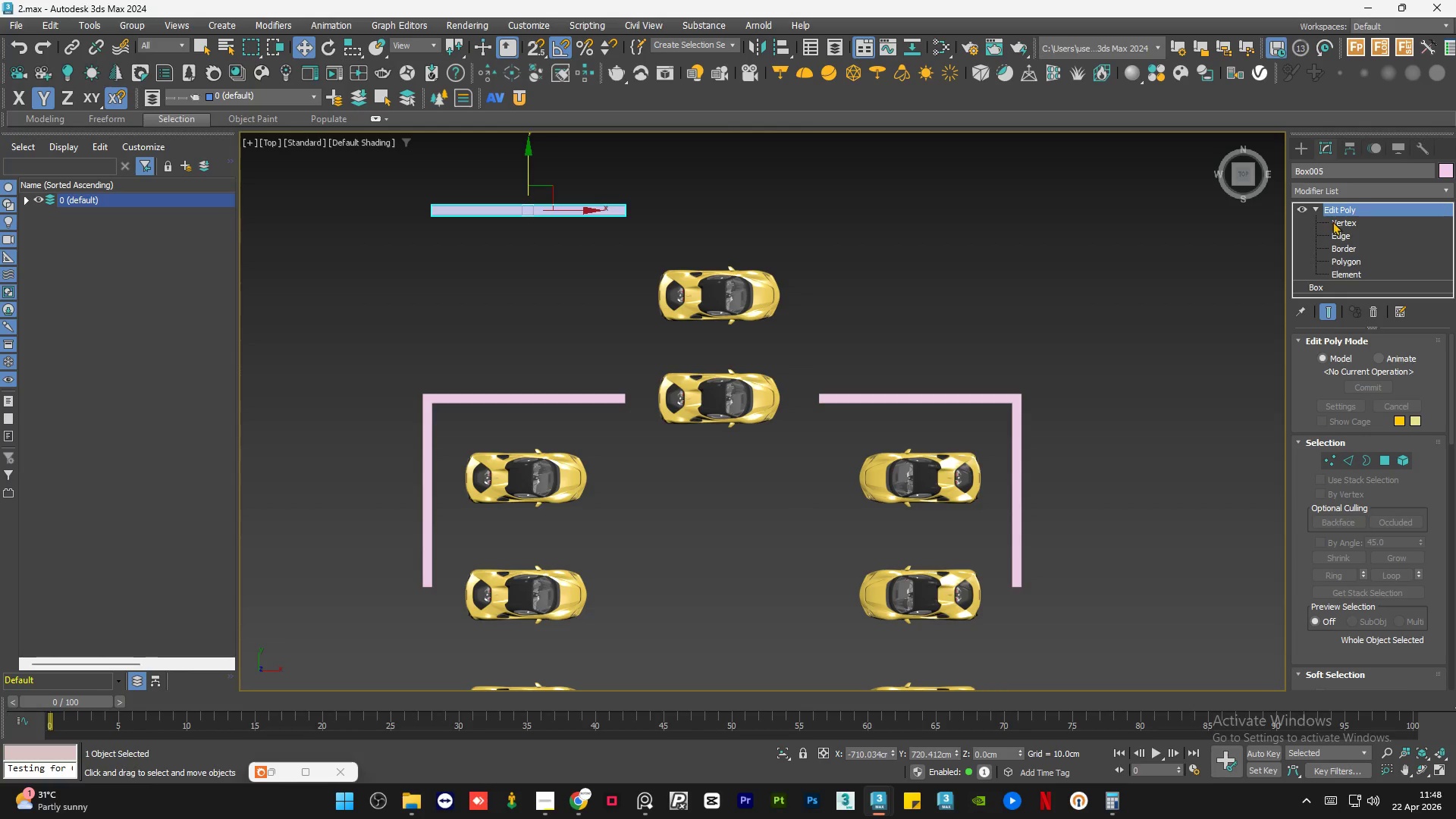 
left_click([1334, 223])
 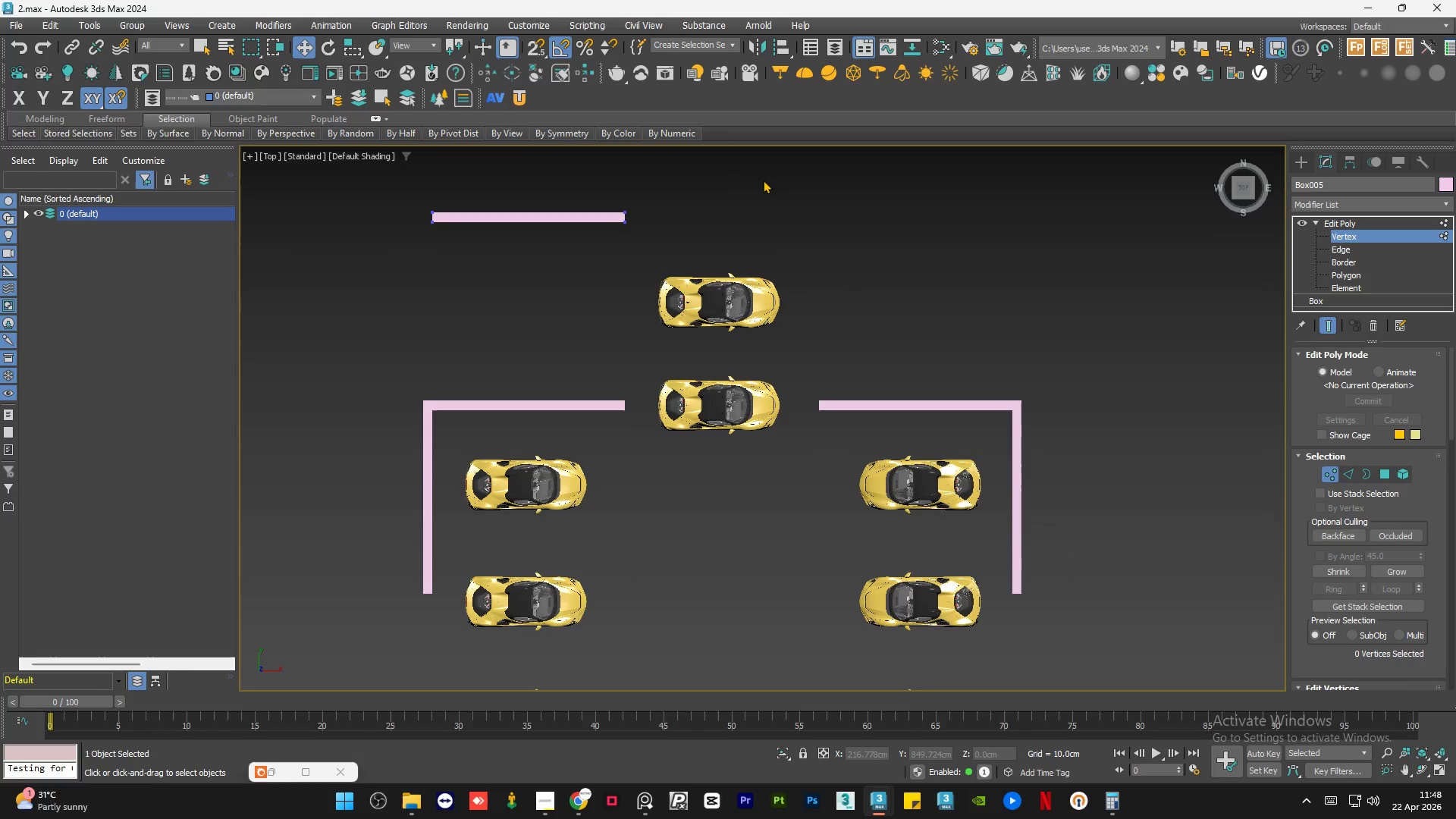 
left_click_drag(start_coordinate=[732, 163], to_coordinate=[585, 262])
 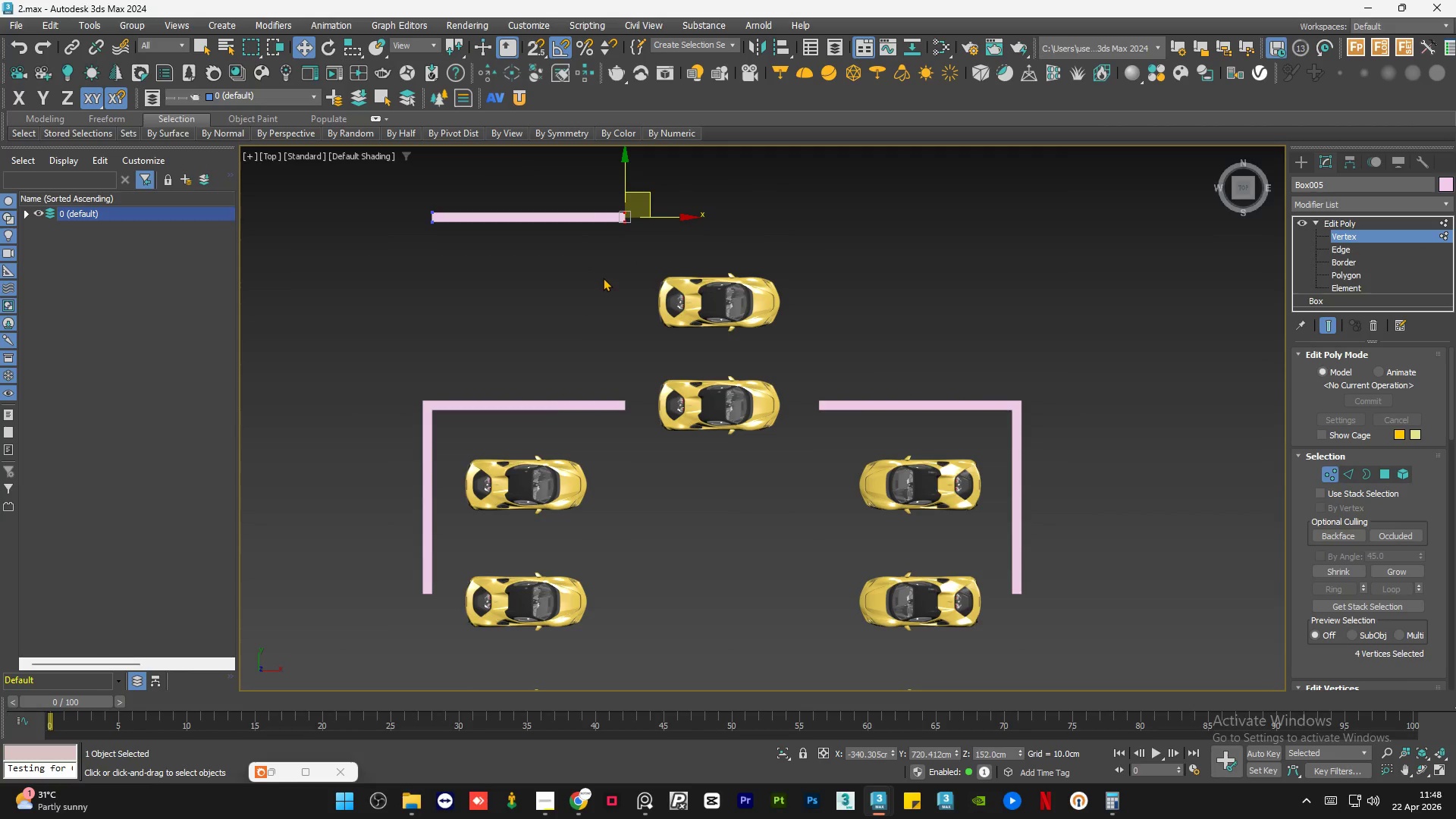 
scroll: coordinate [603, 281], scroll_direction: down, amount: 1.0
 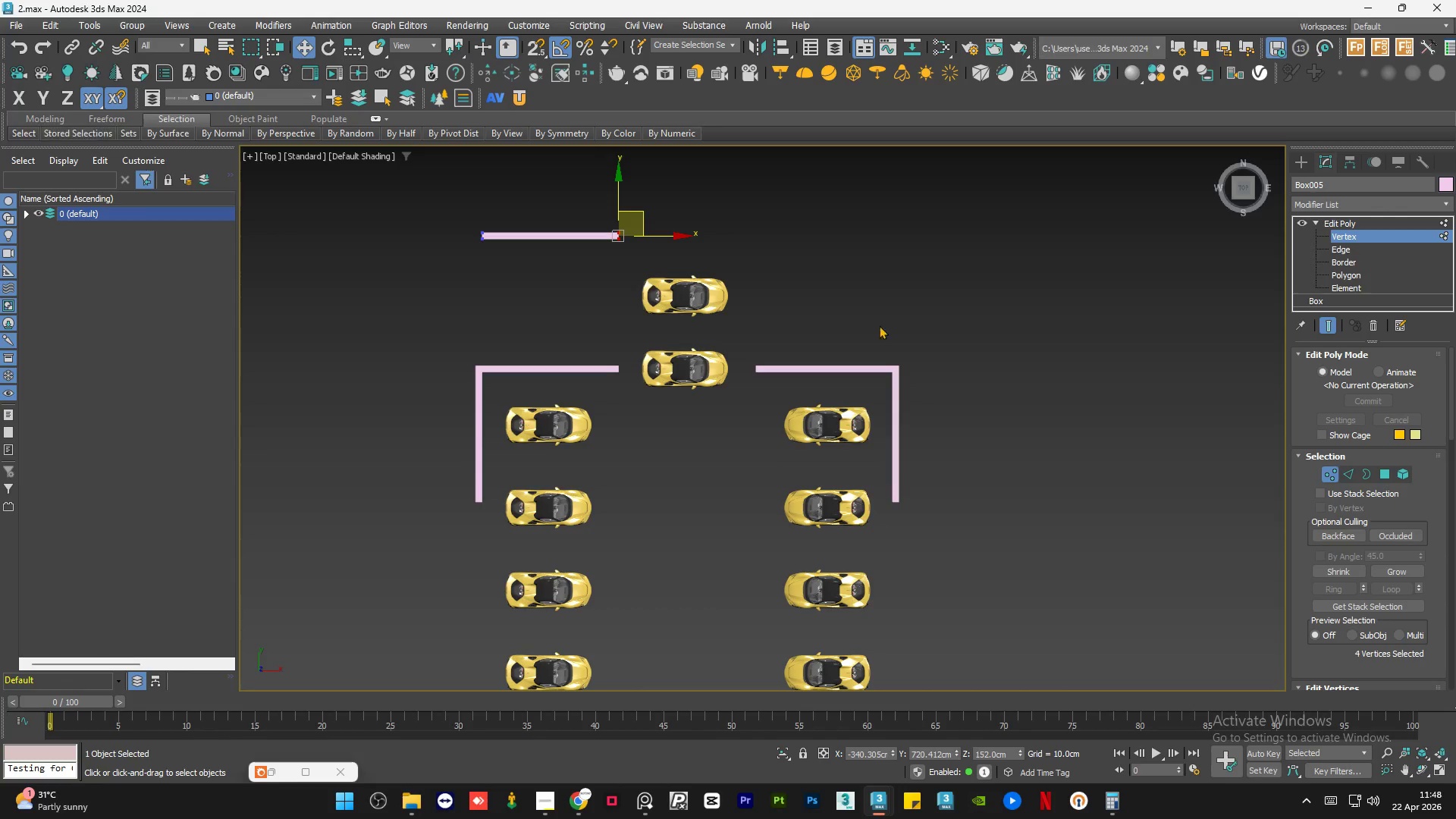 
left_click([1065, 294])
 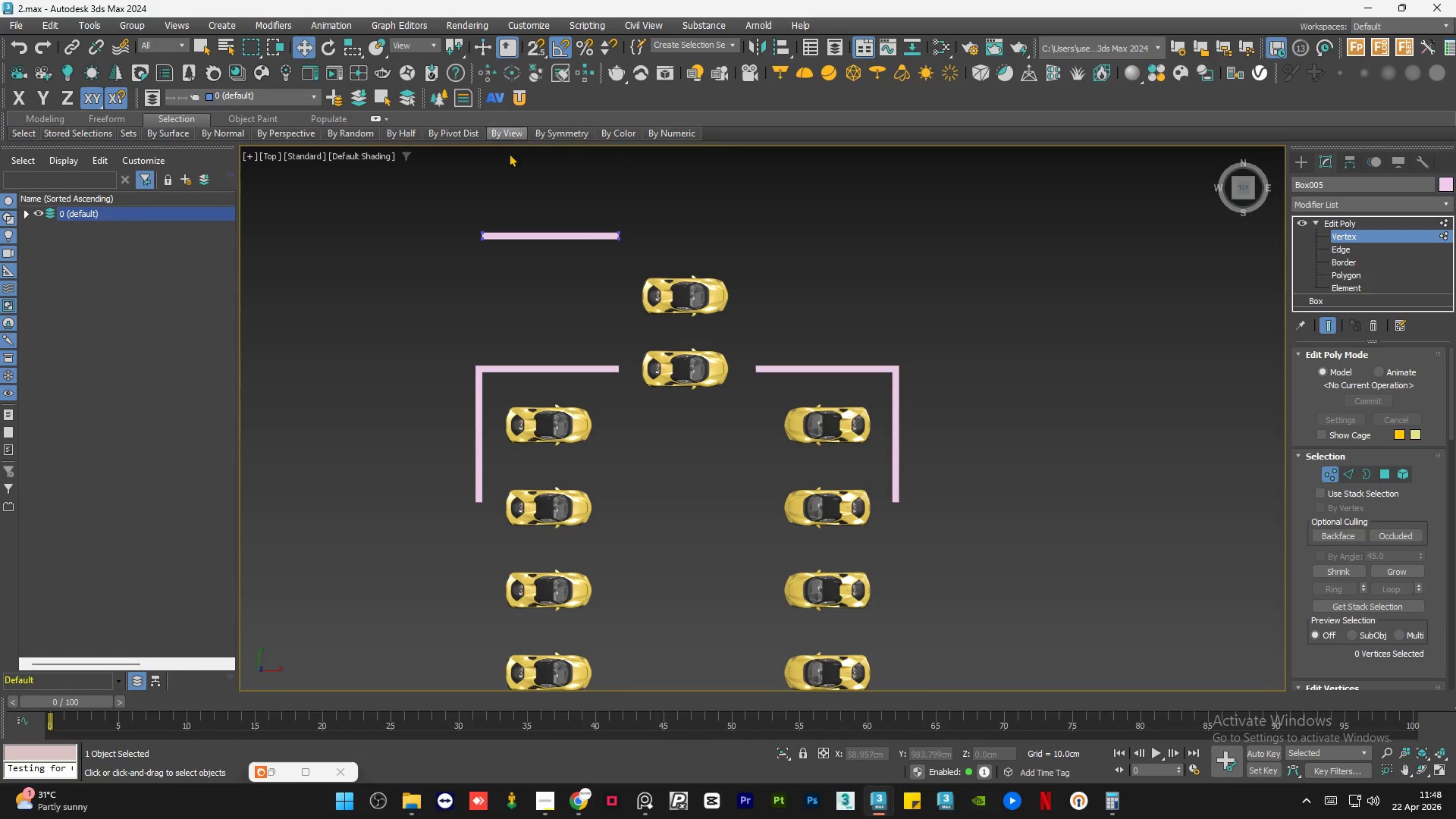 
left_click_drag(start_coordinate=[642, 202], to_coordinate=[595, 271])
 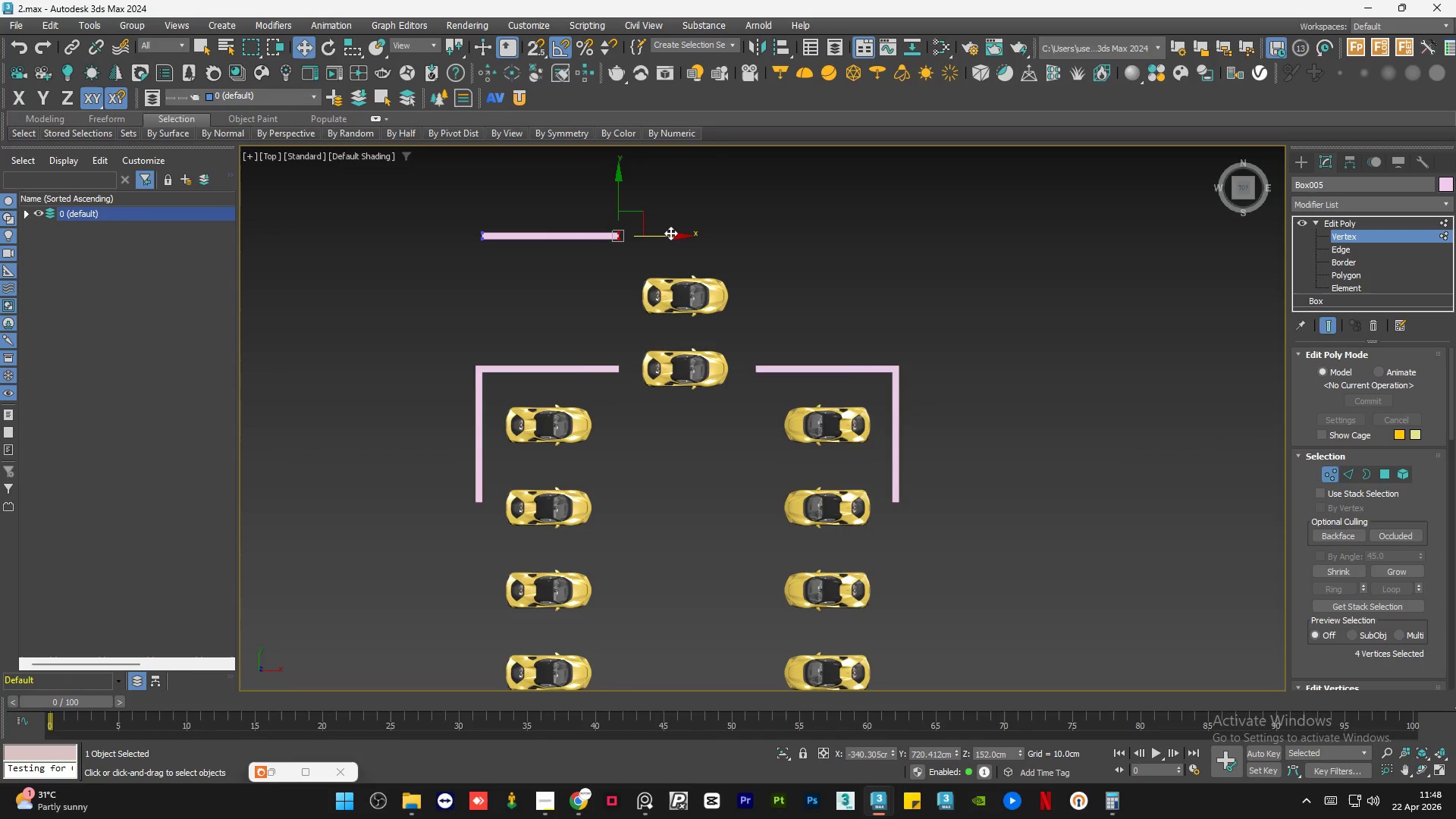 
key(S)
 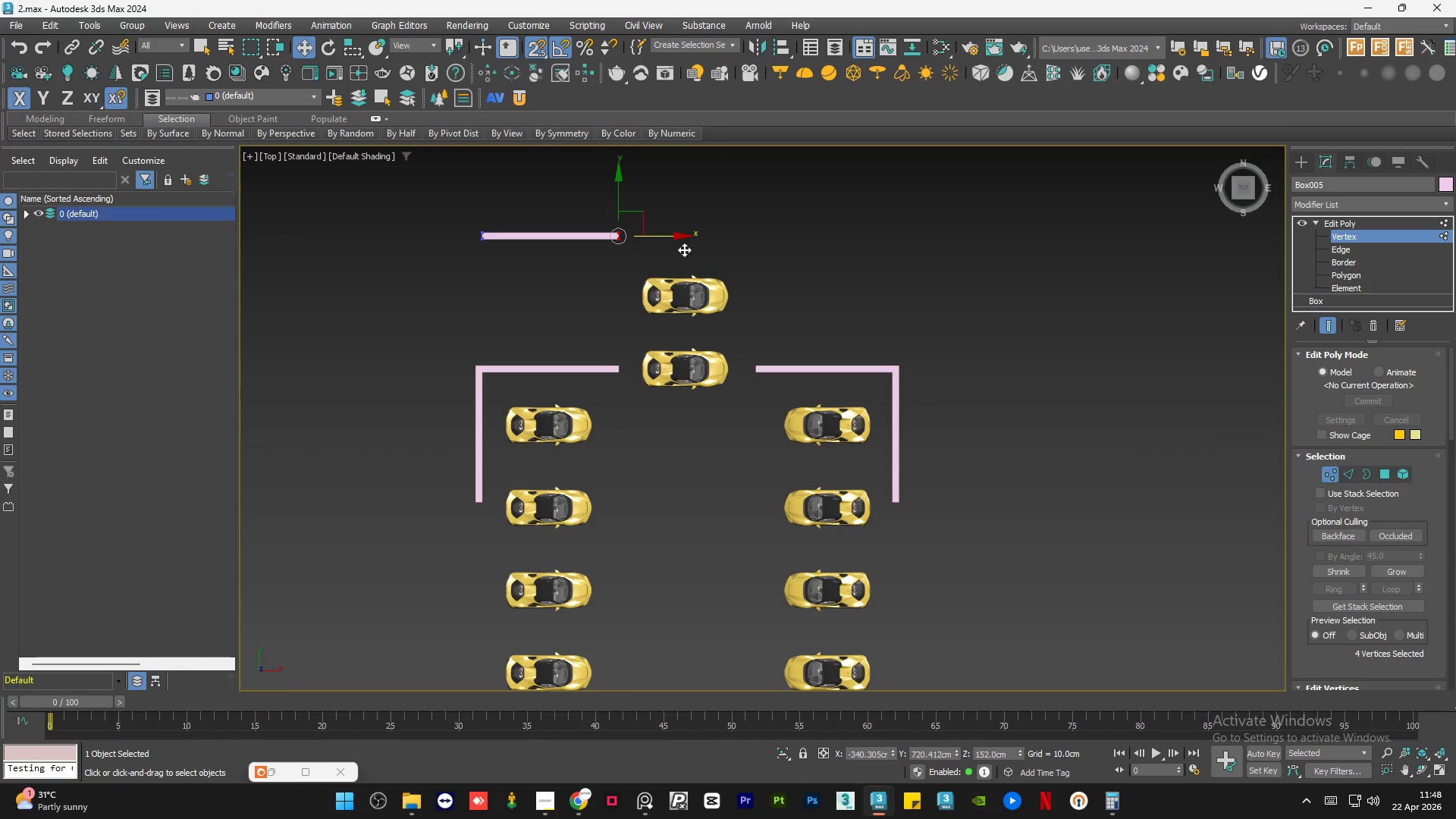 
left_click_drag(start_coordinate=[670, 233], to_coordinate=[905, 356])
 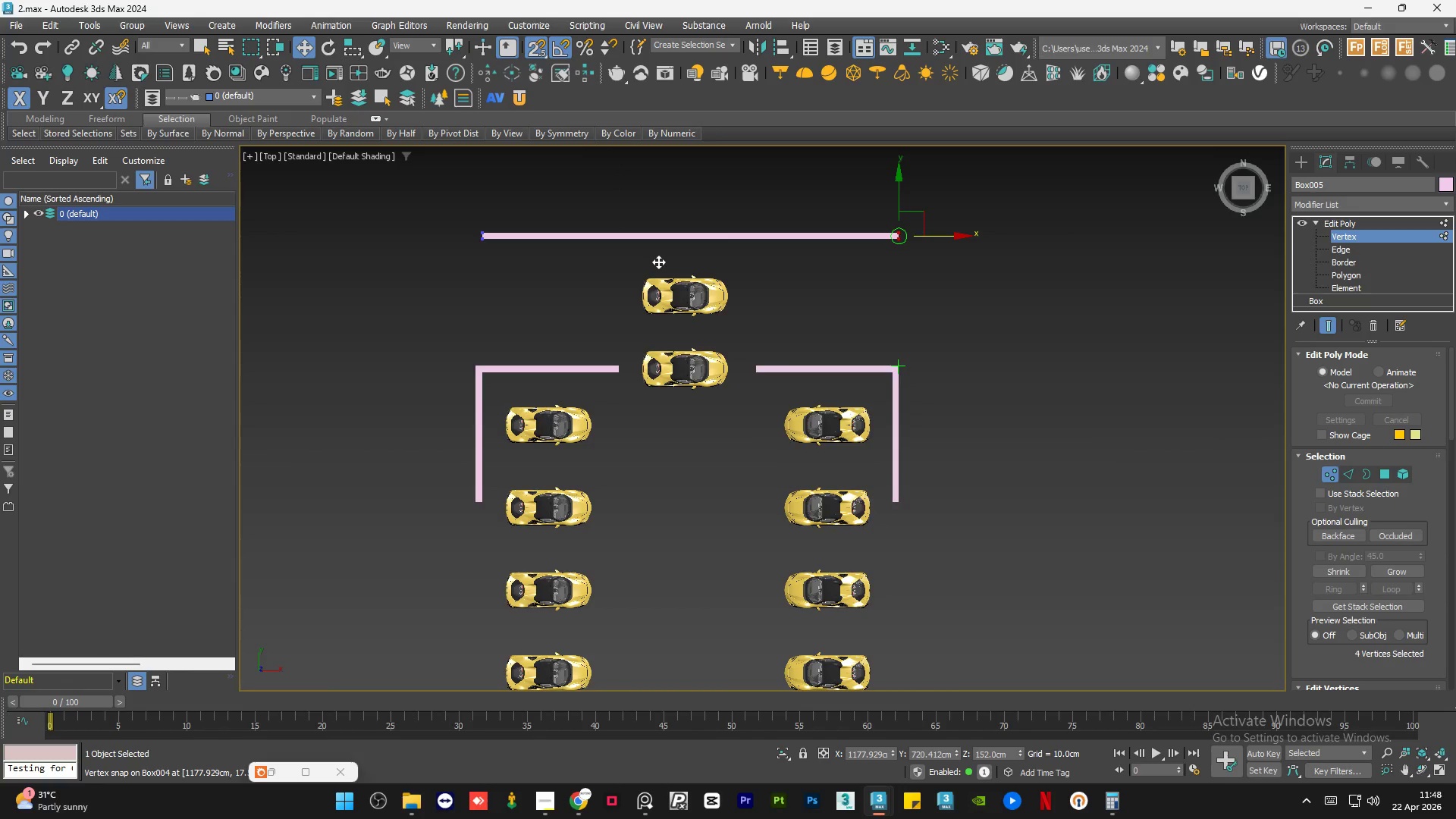 
scroll: coordinate [858, 224], scroll_direction: up, amount: 2.0
 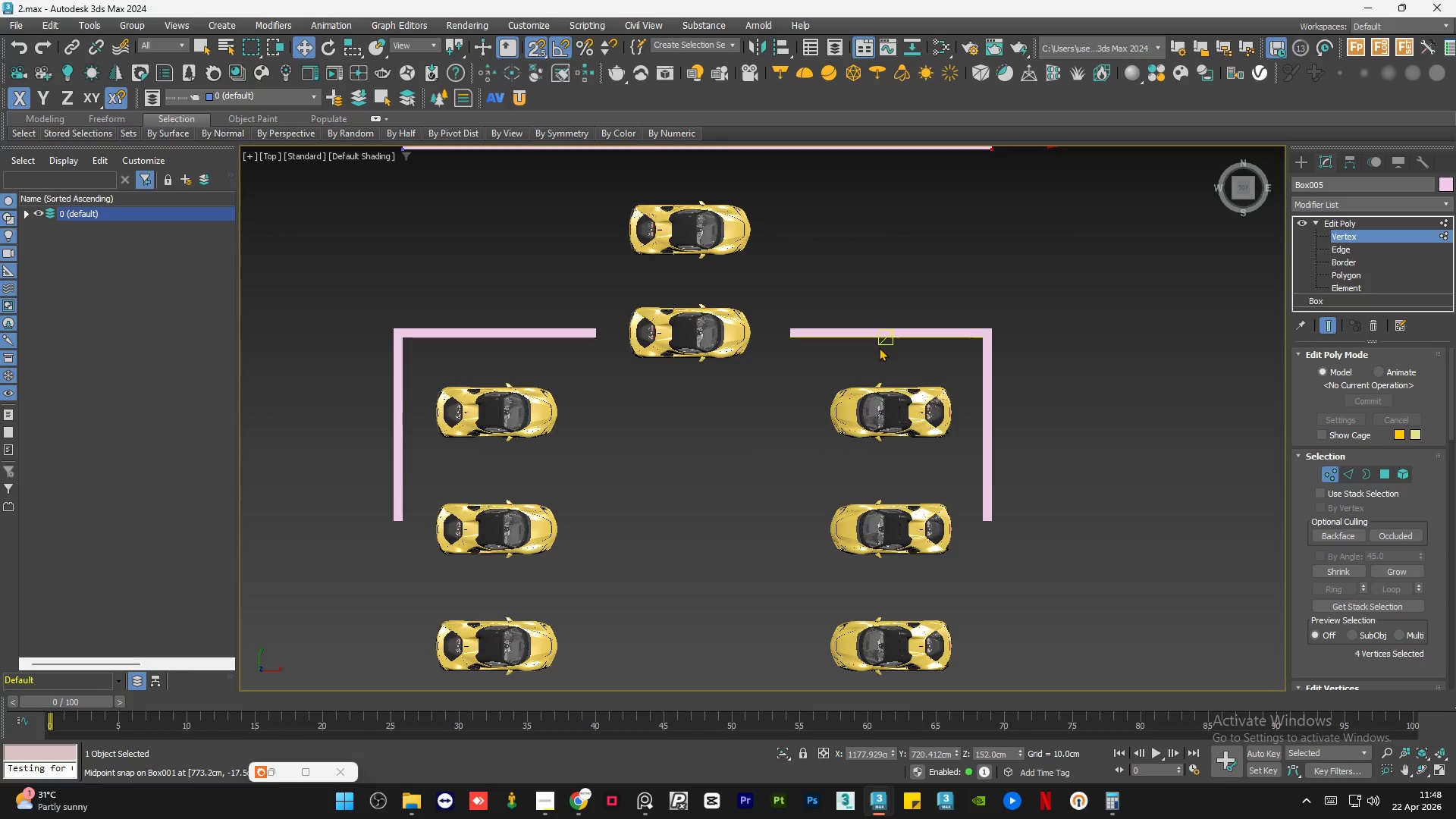 
scroll: coordinate [884, 377], scroll_direction: down, amount: 2.0
 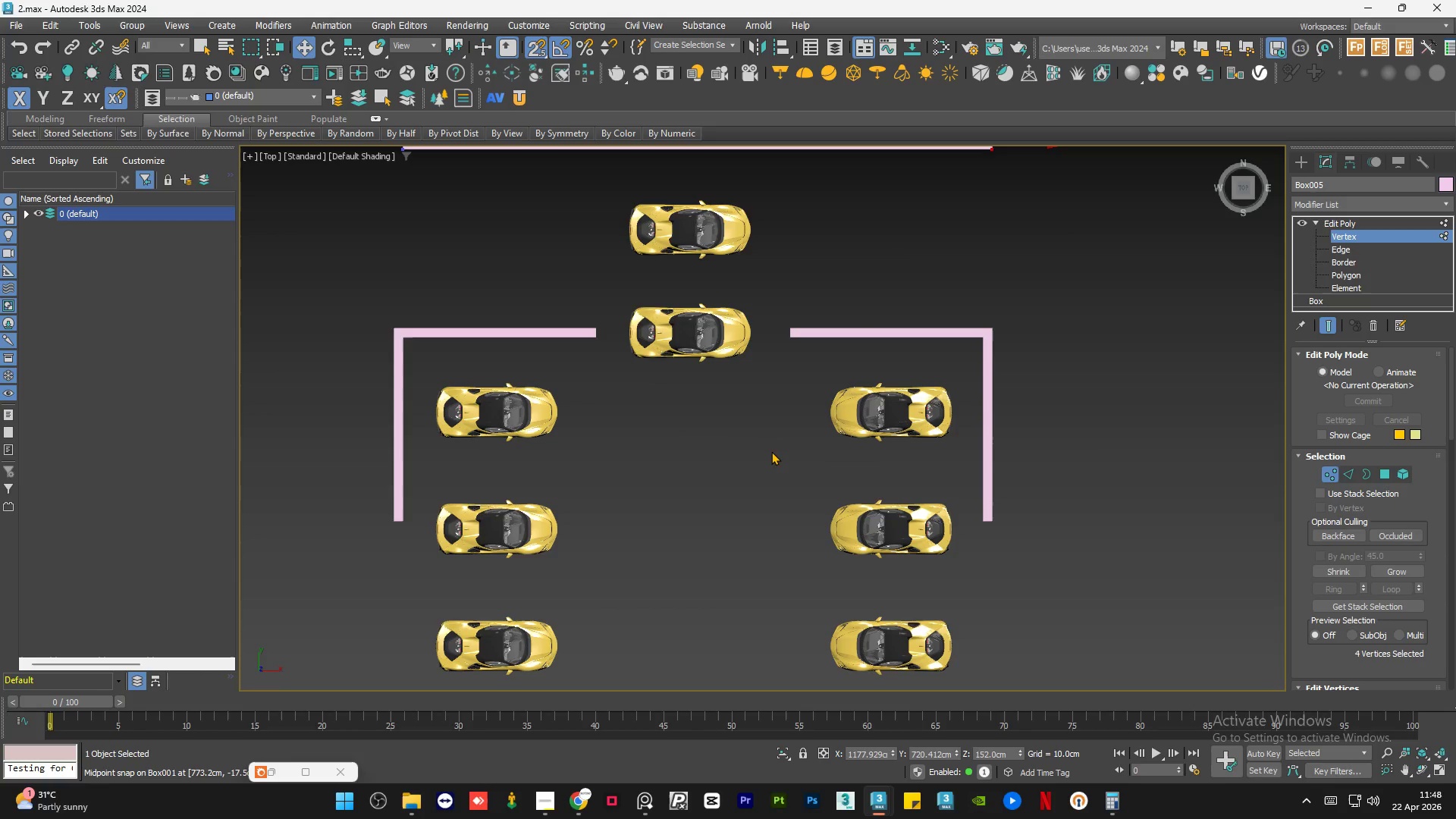 
mouse_move([789, 495])
 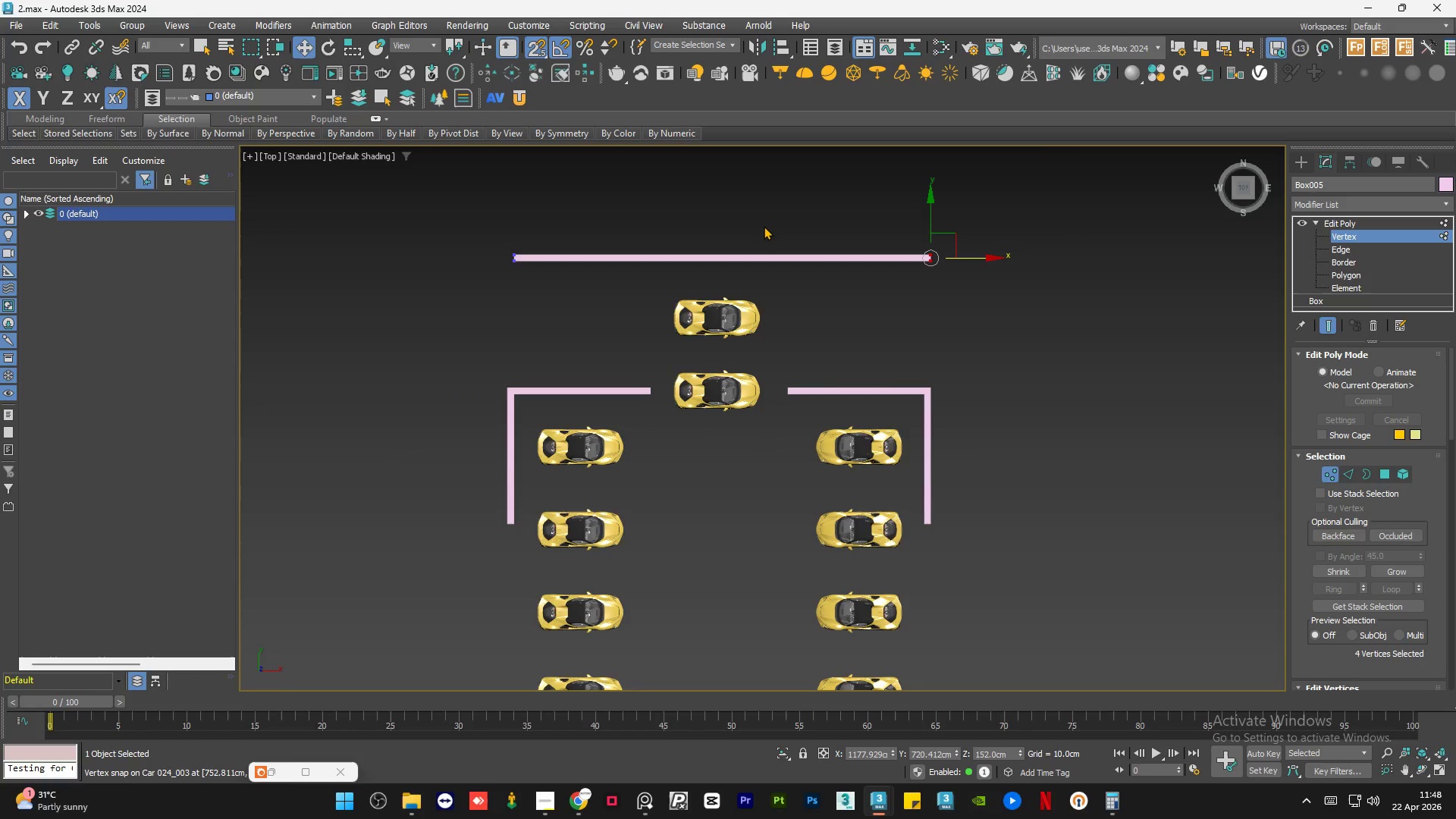 
scroll: coordinate [764, 226], scroll_direction: up, amount: 1.0
 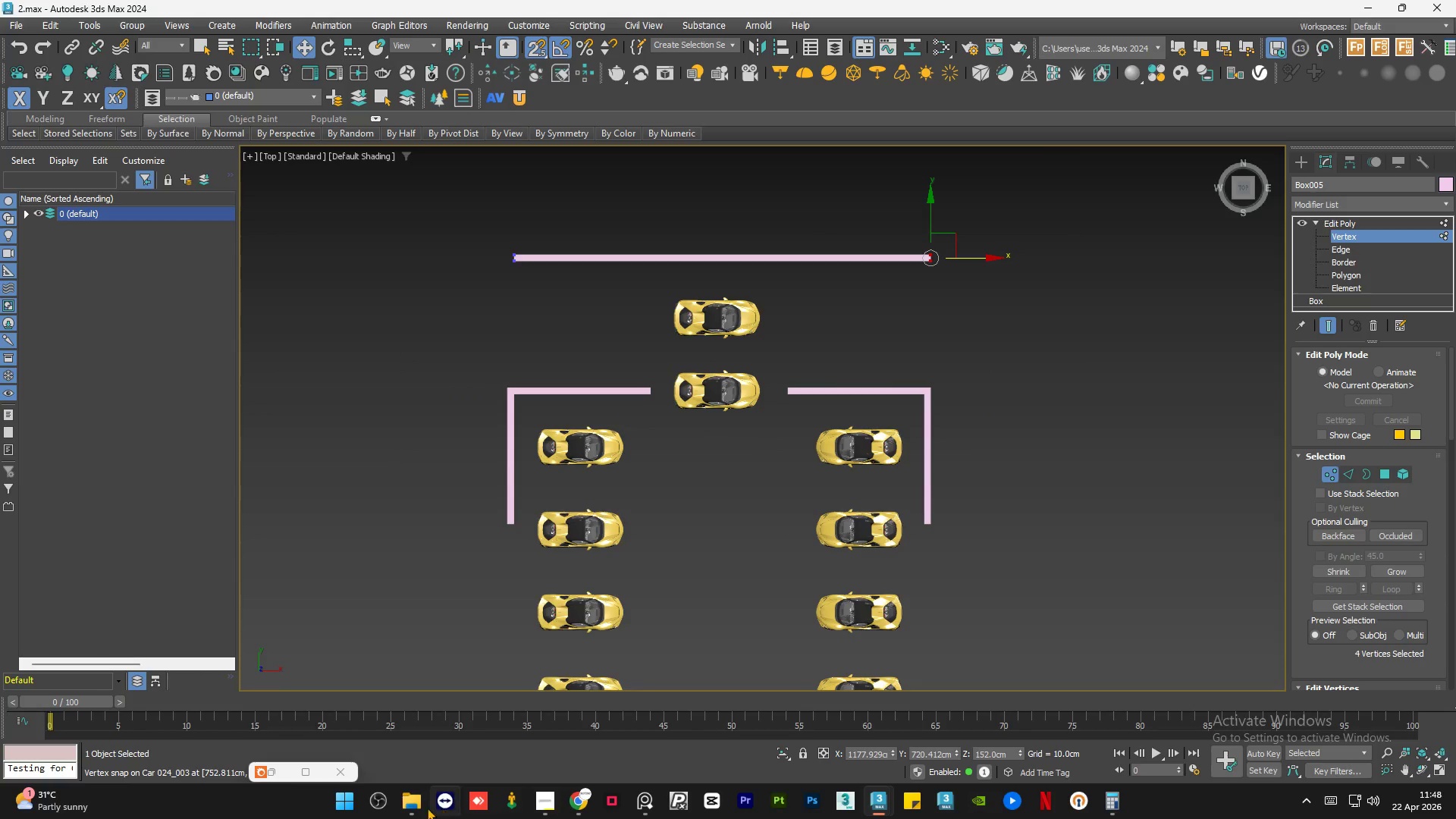 
left_click([416, 816])
 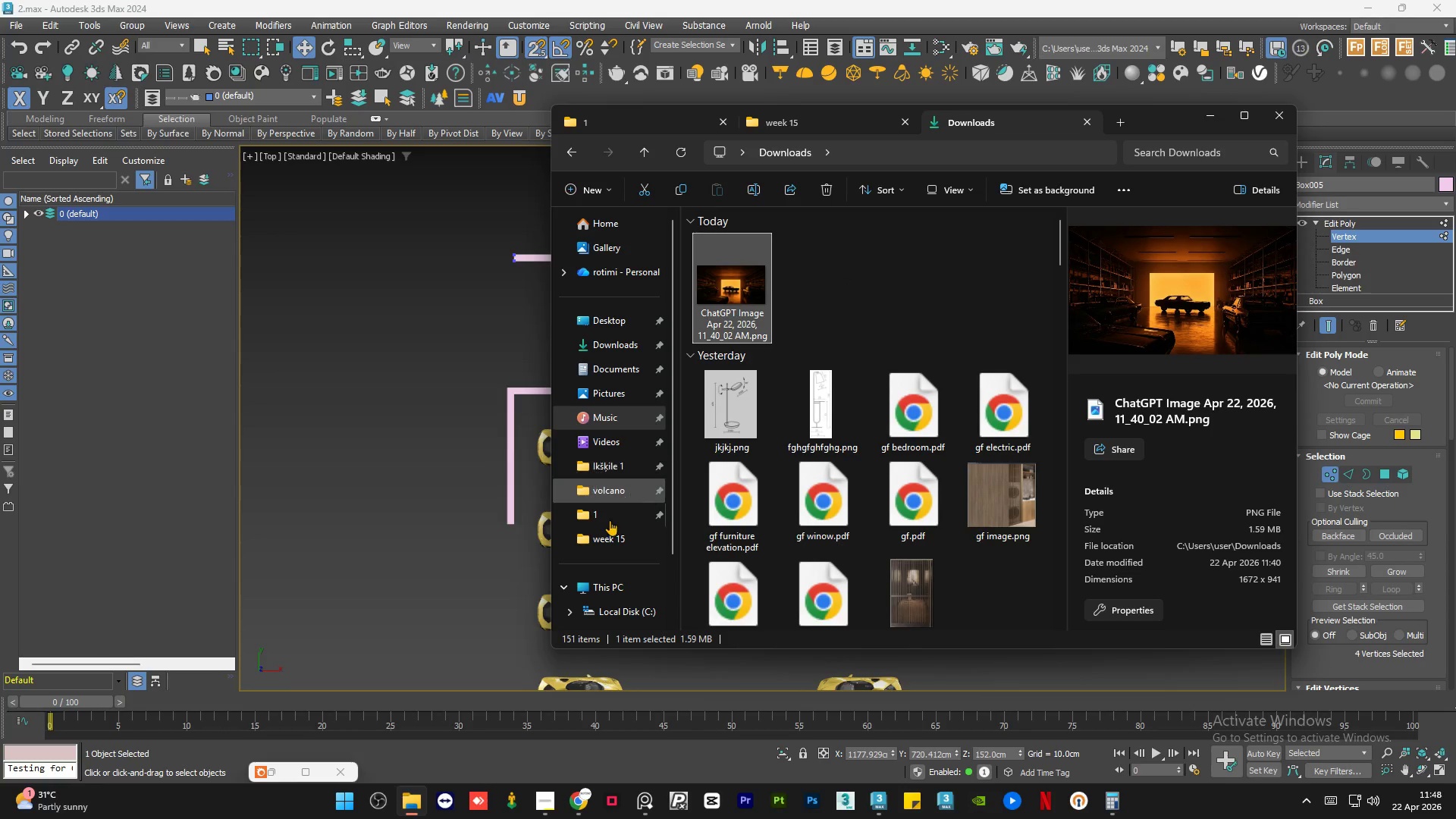 
left_click([607, 595])
 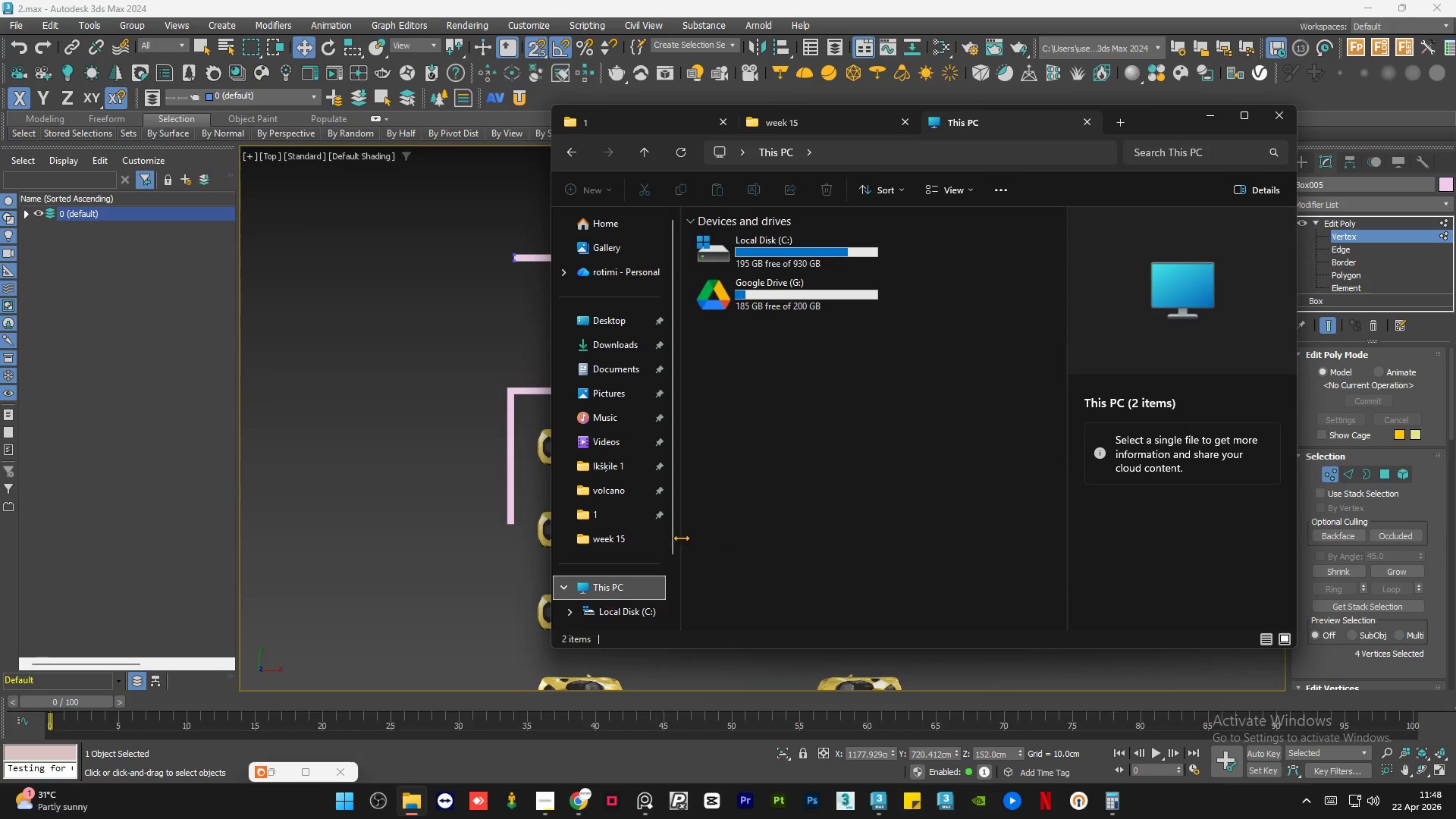 
left_click([807, 442])
 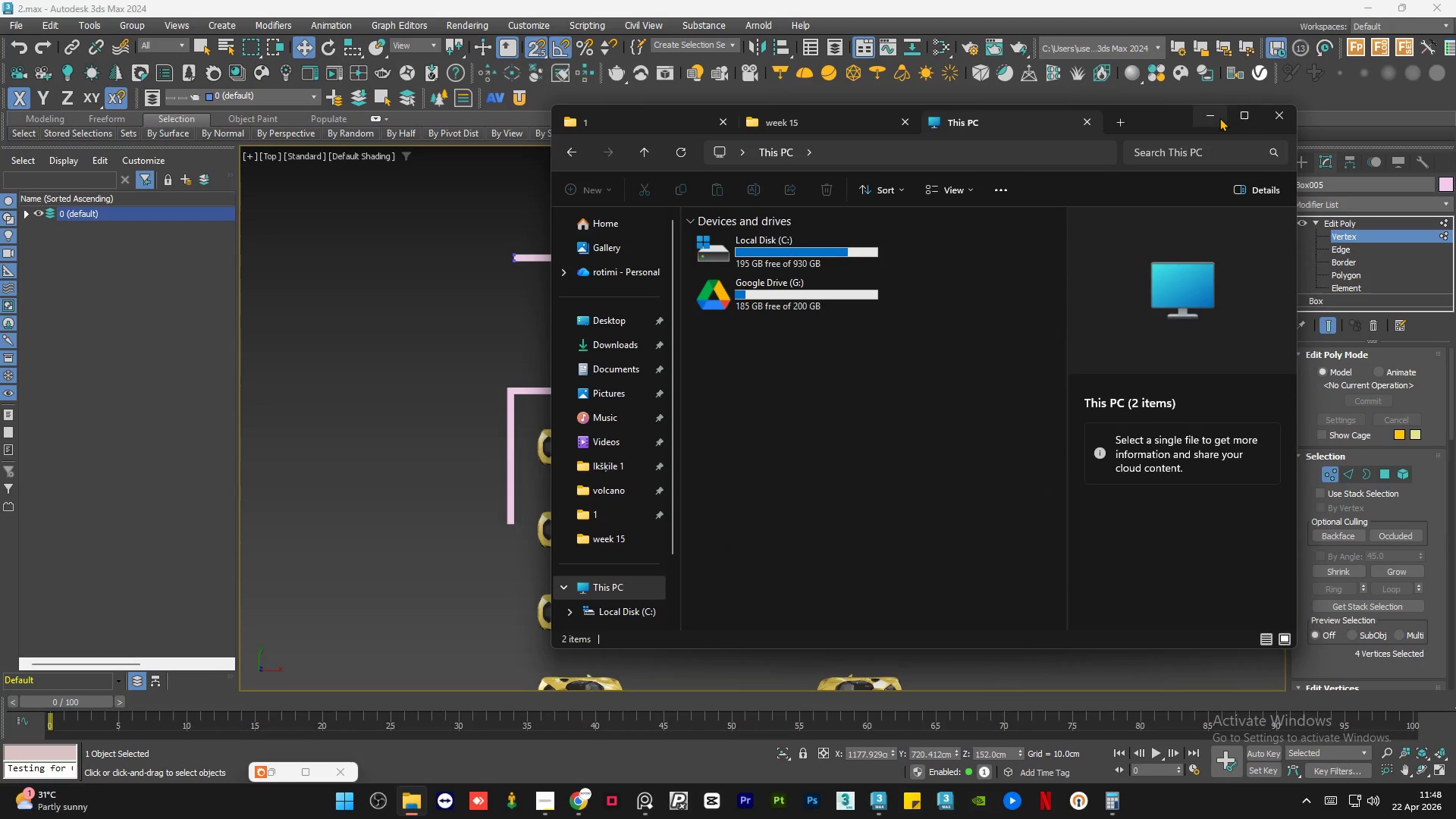 
left_click([1219, 118])
 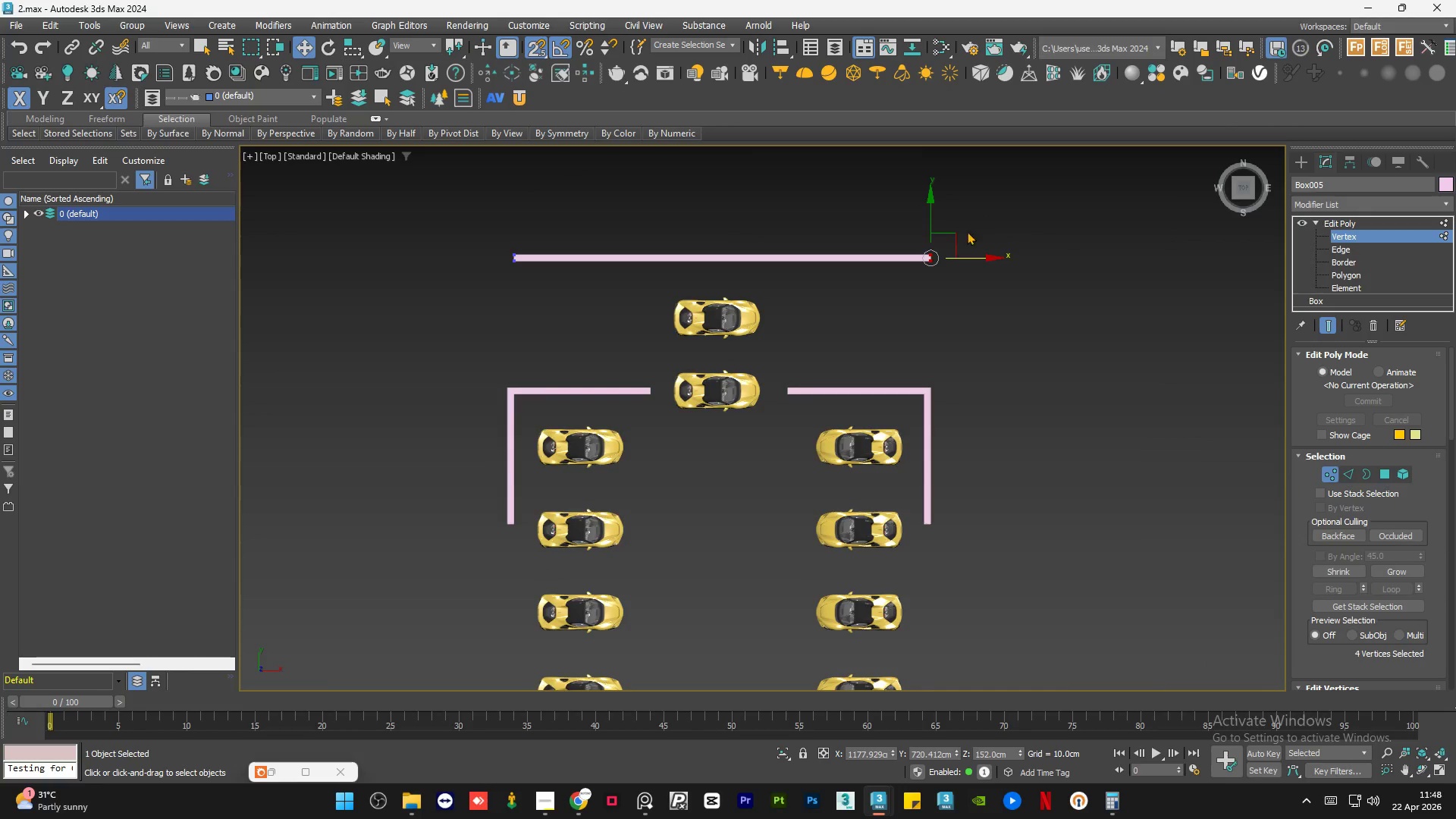 
scroll: coordinate [954, 246], scroll_direction: up, amount: 2.0
 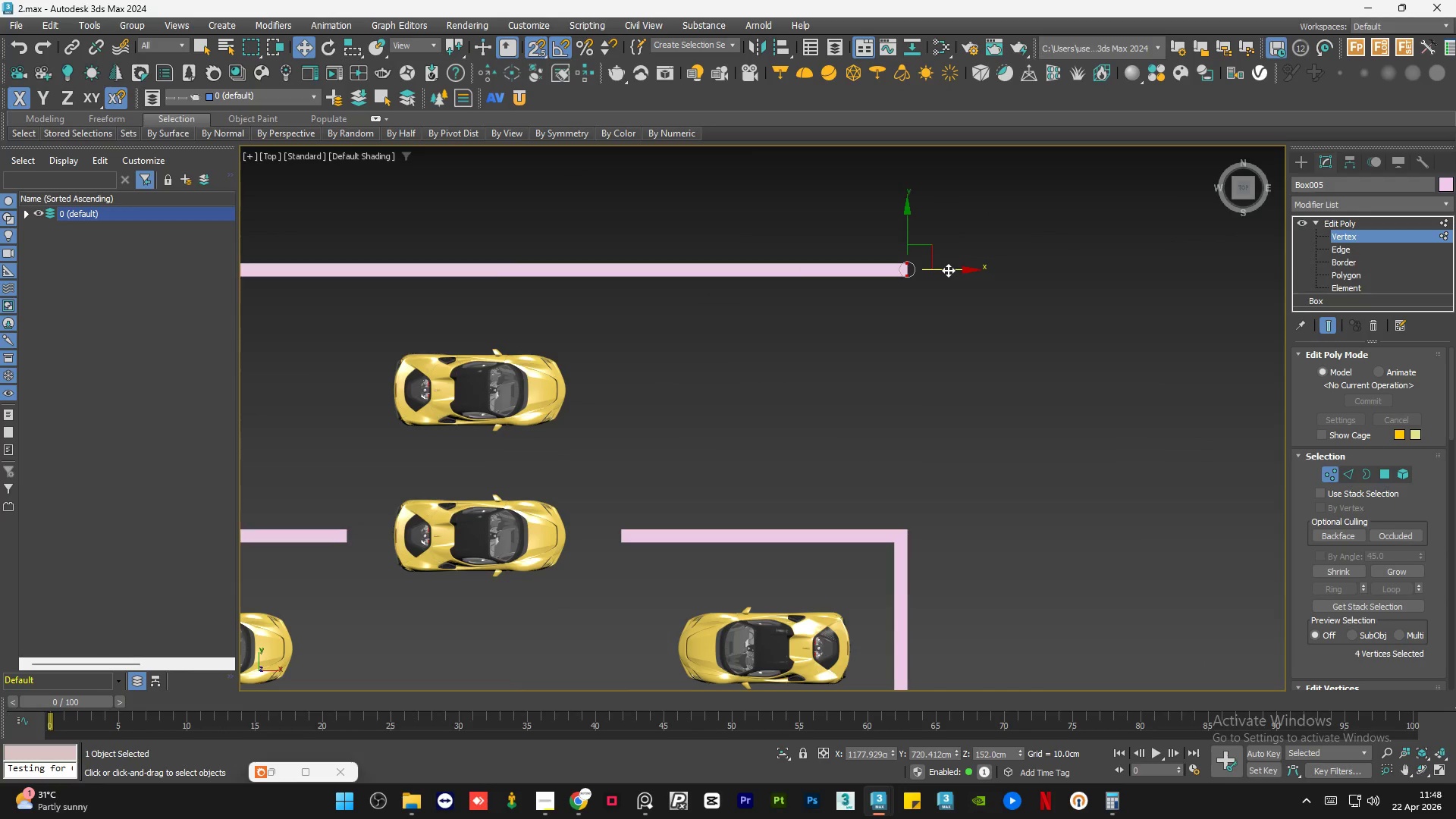 
left_click_drag(start_coordinate=[948, 270], to_coordinate=[918, 536])
 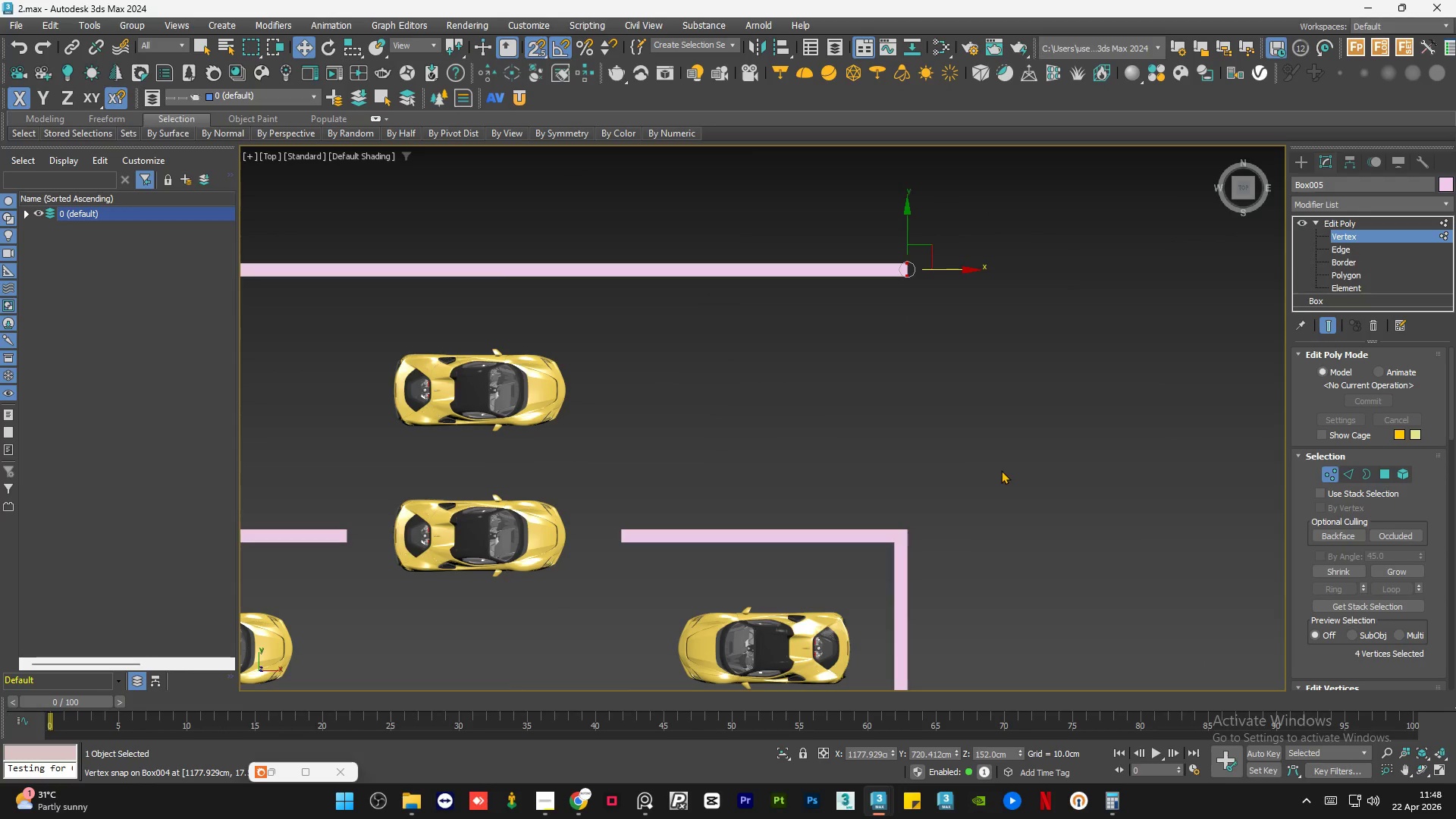 
left_click([1001, 470])
 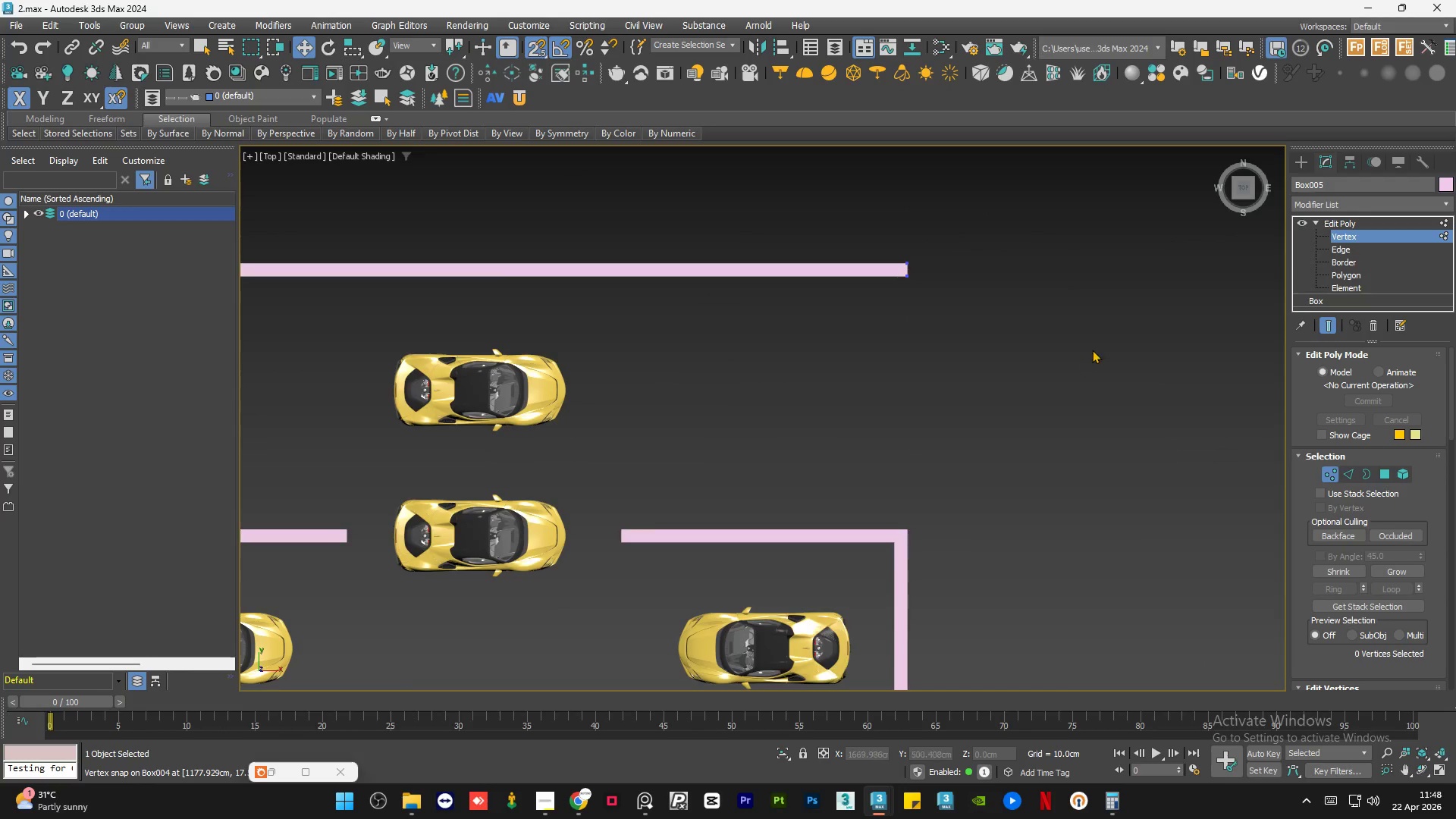 
scroll: coordinate [1092, 350], scroll_direction: down, amount: 2.0
 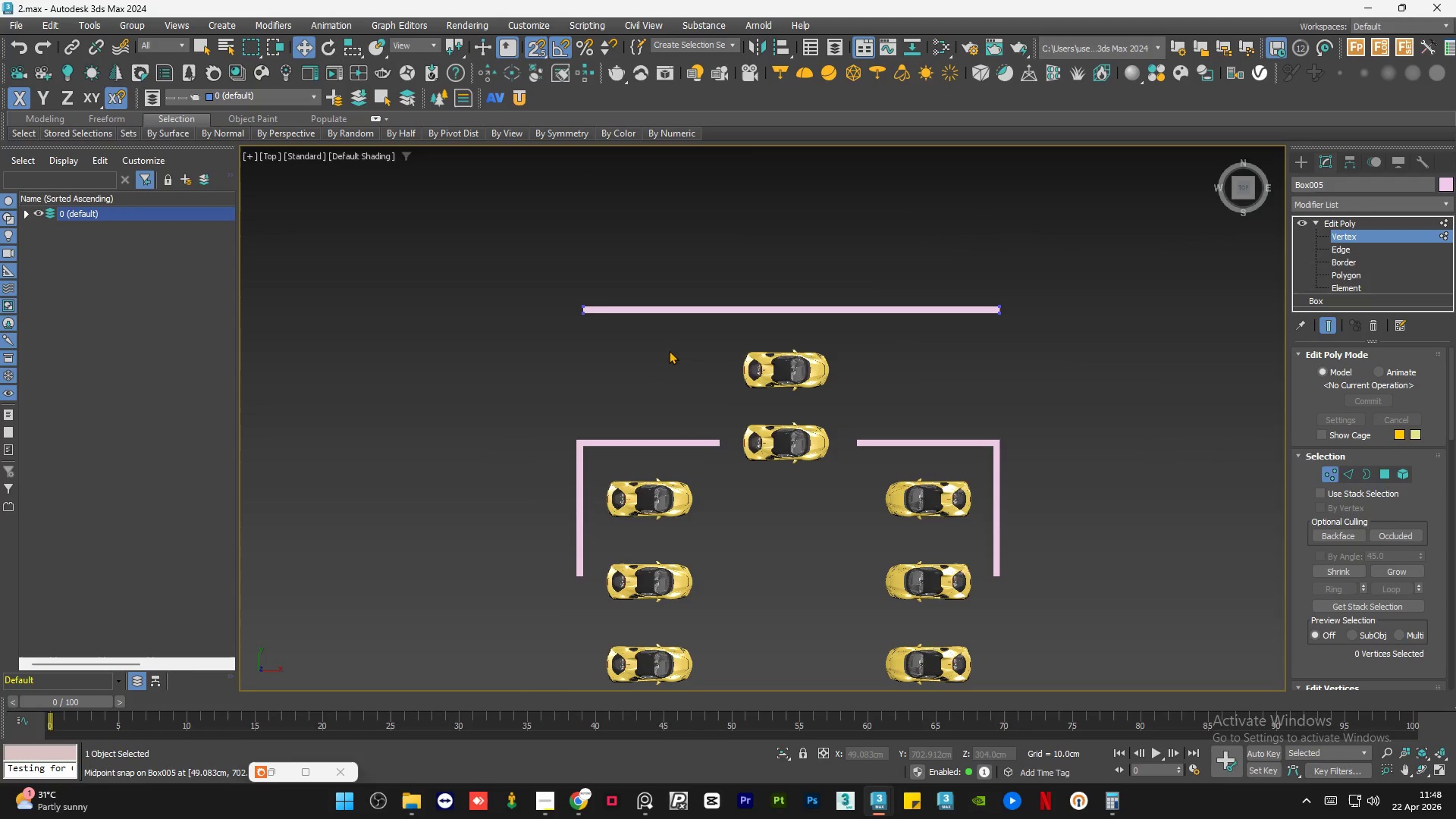 
scroll: coordinate [592, 331], scroll_direction: up, amount: 3.0
 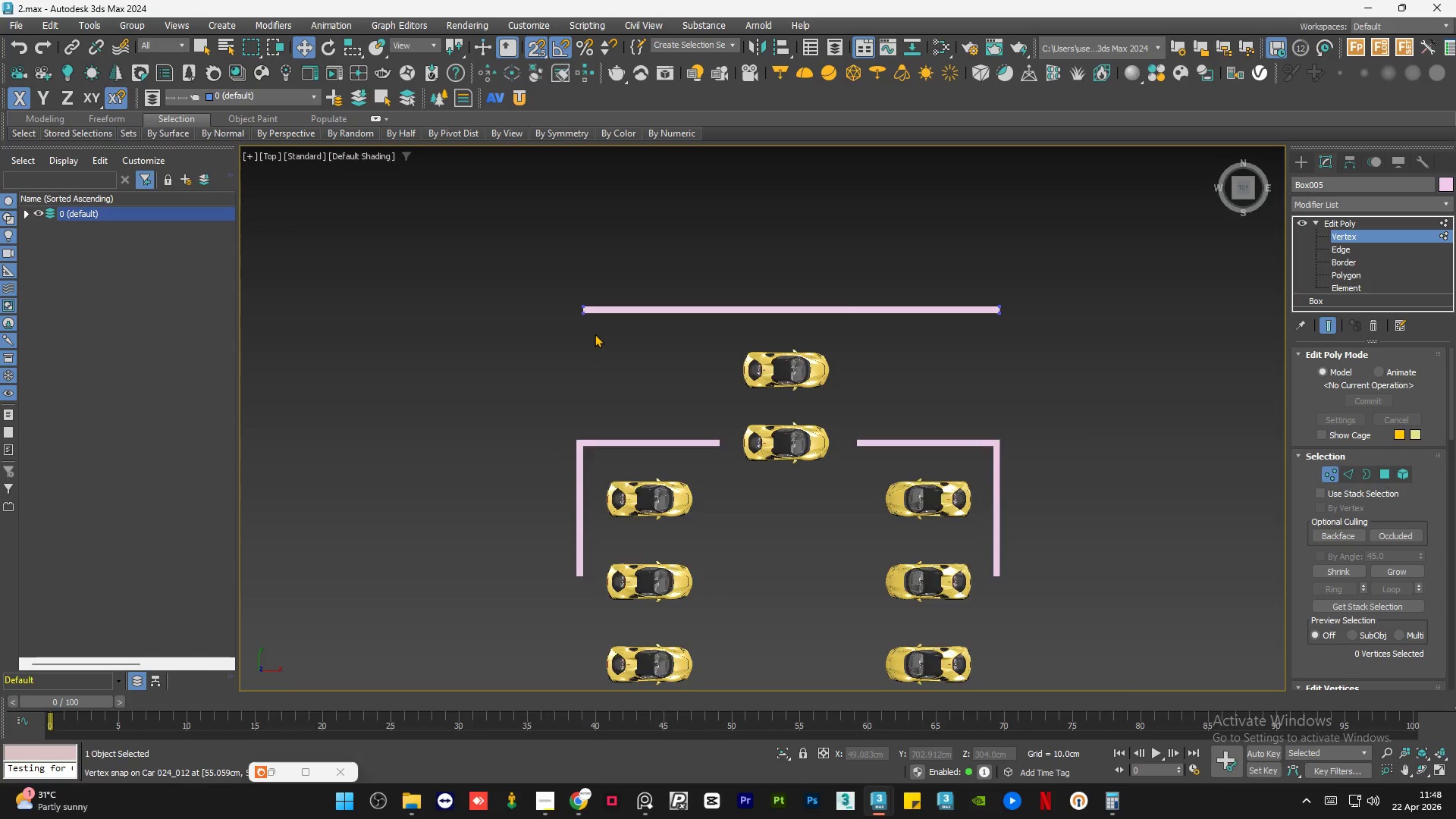 
left_click_drag(start_coordinate=[617, 263], to_coordinate=[528, 372])
 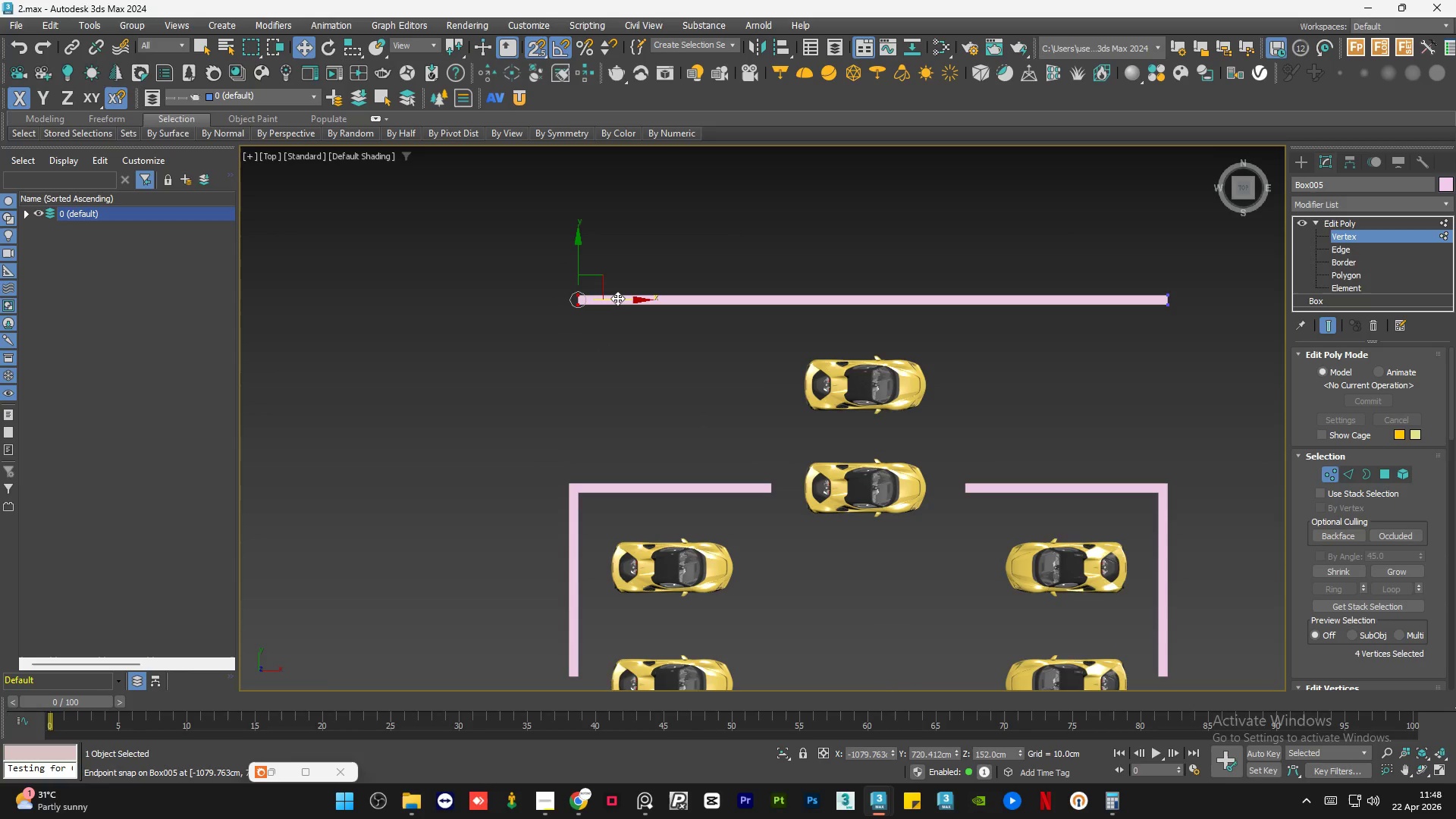 
left_click_drag(start_coordinate=[617, 298], to_coordinate=[569, 488])
 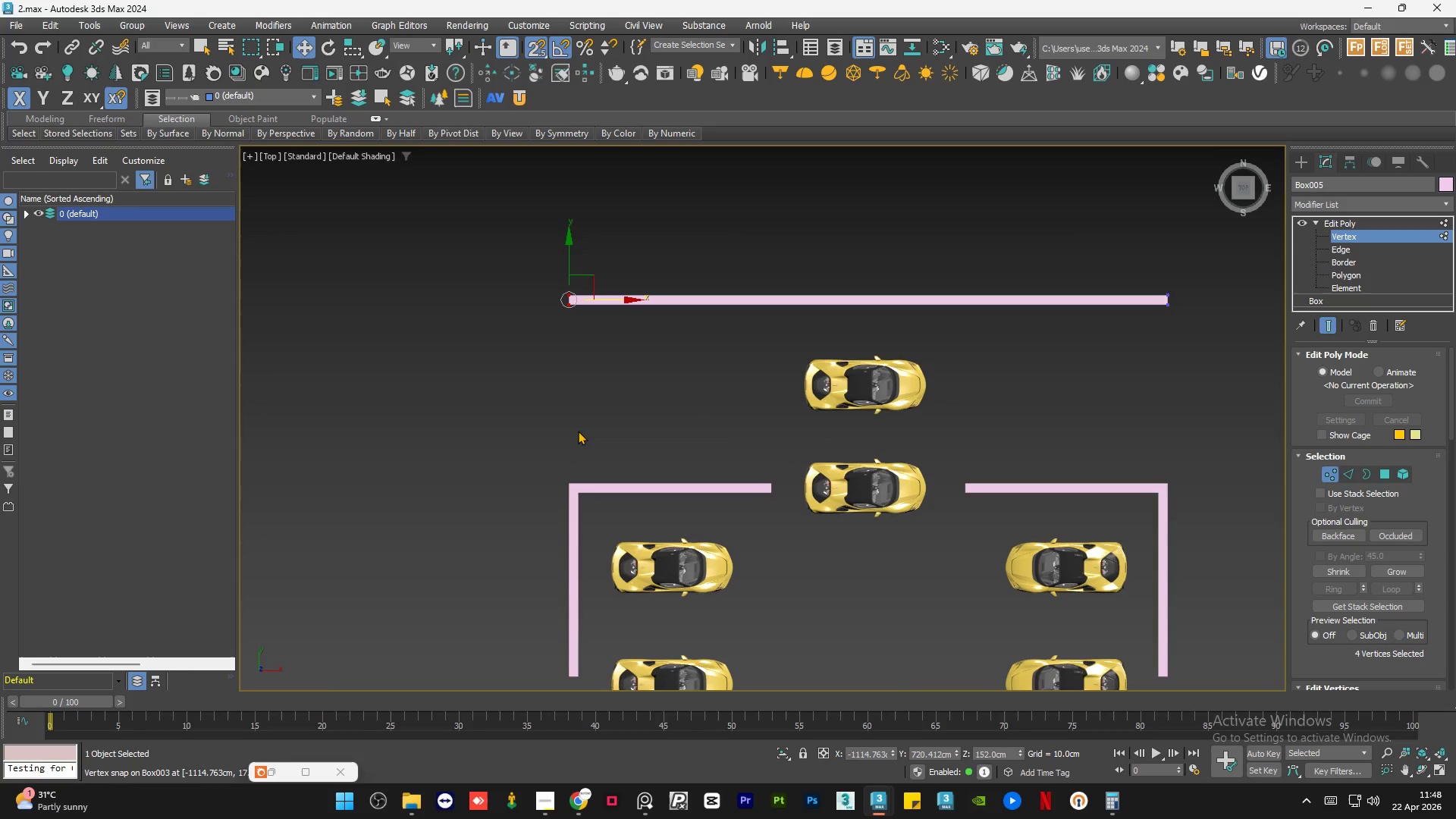 
key(S)
 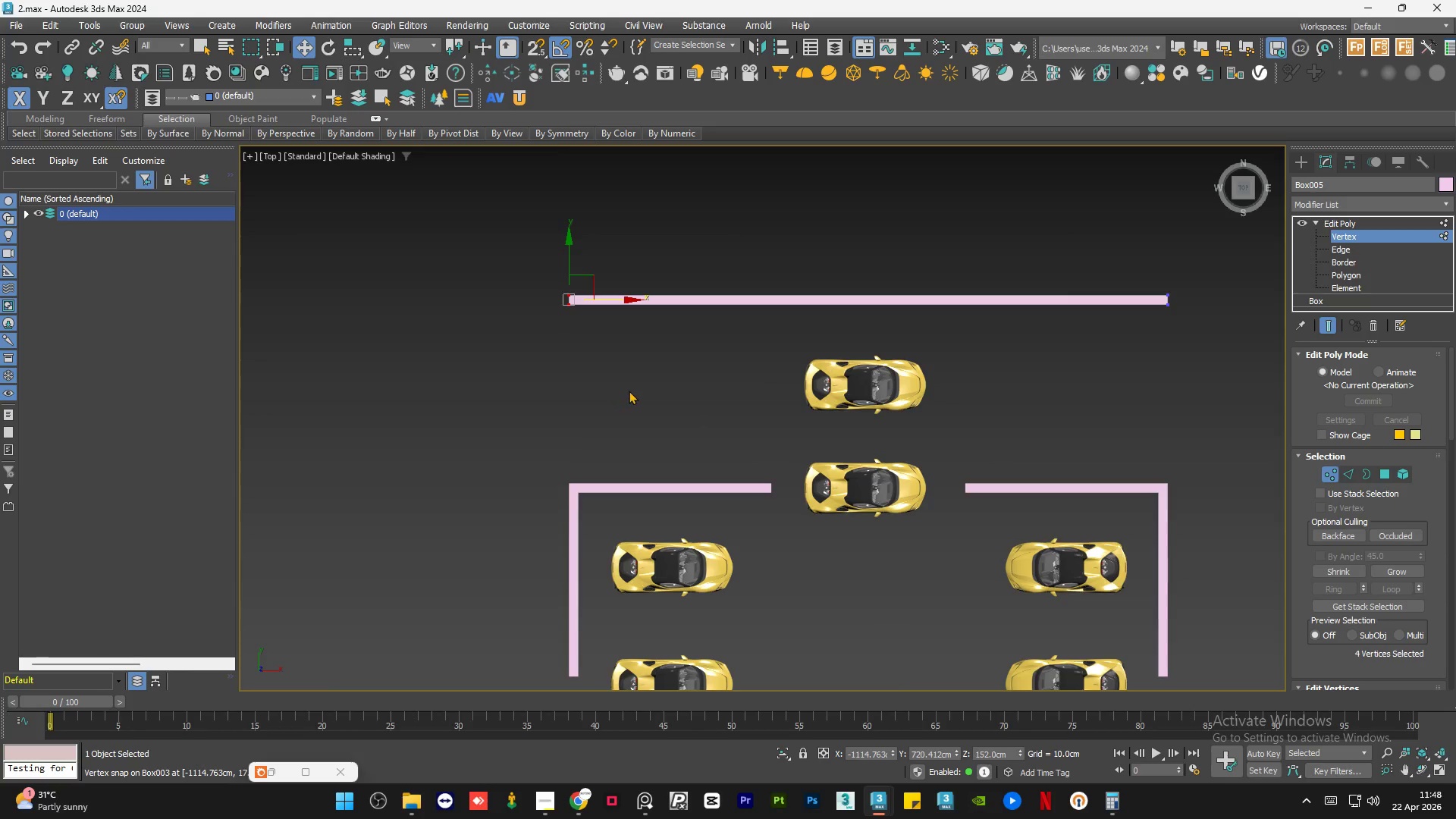 
left_click([629, 391])
 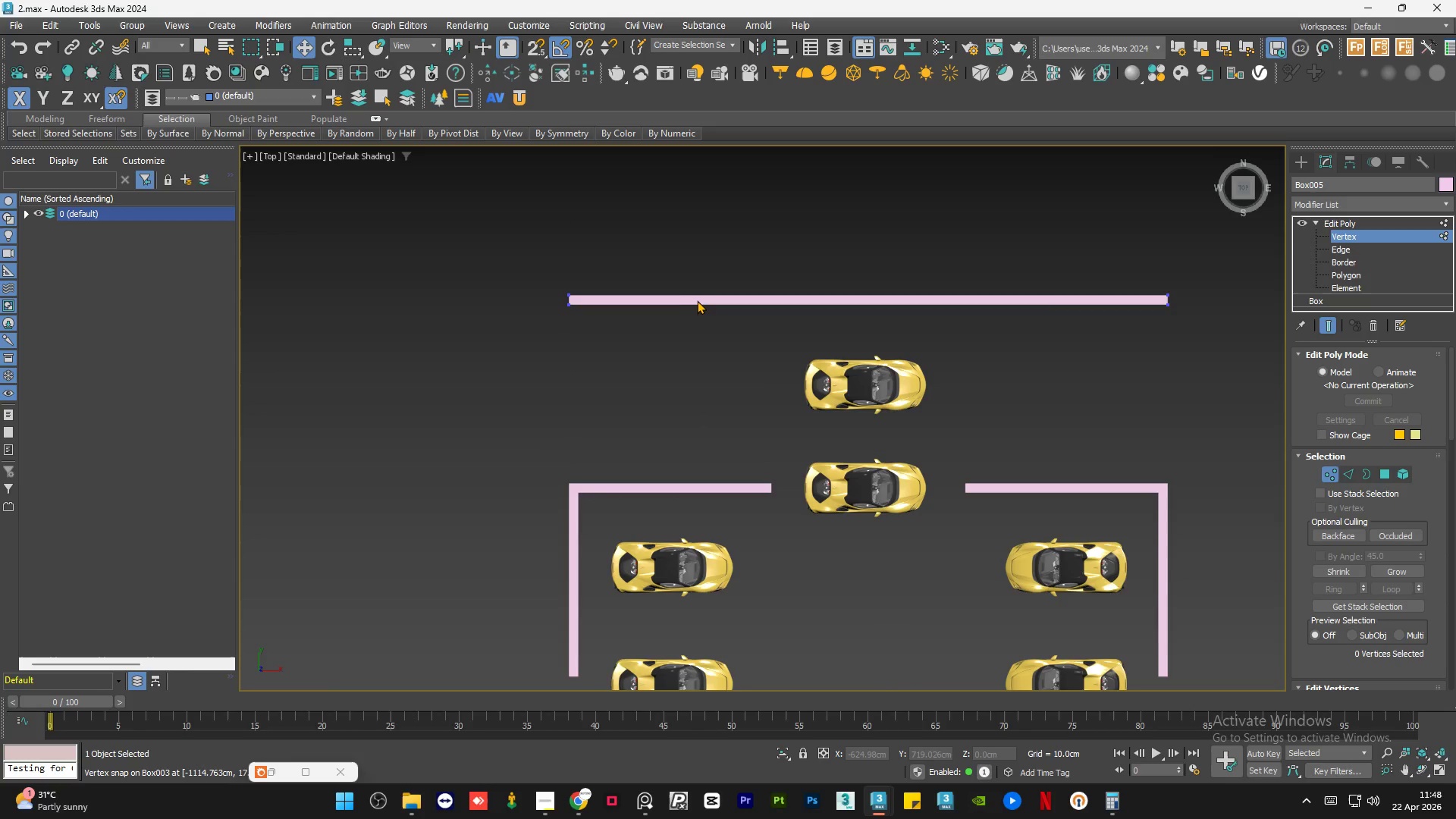 
left_click([698, 300])
 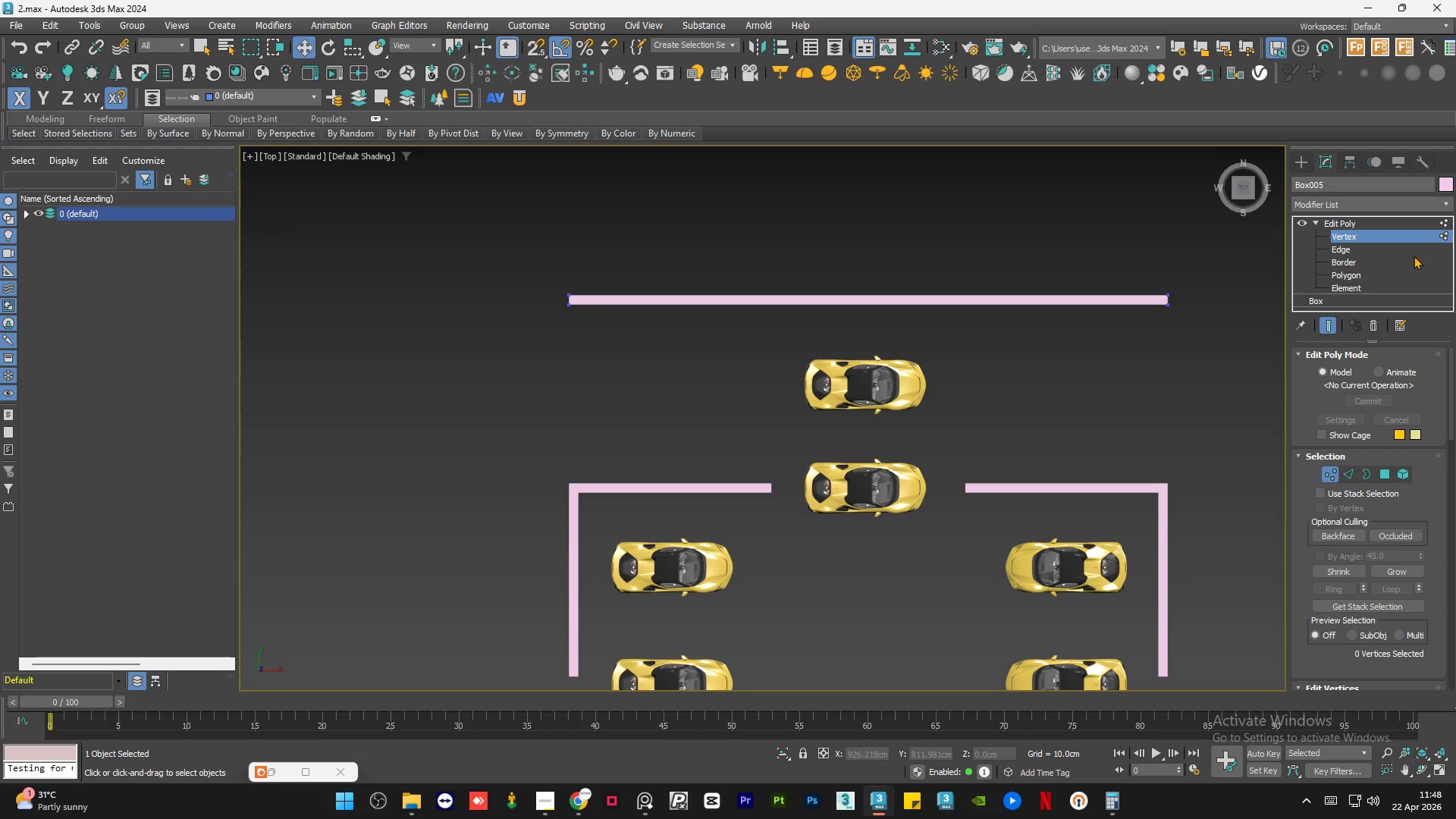 
left_click([1357, 221])
 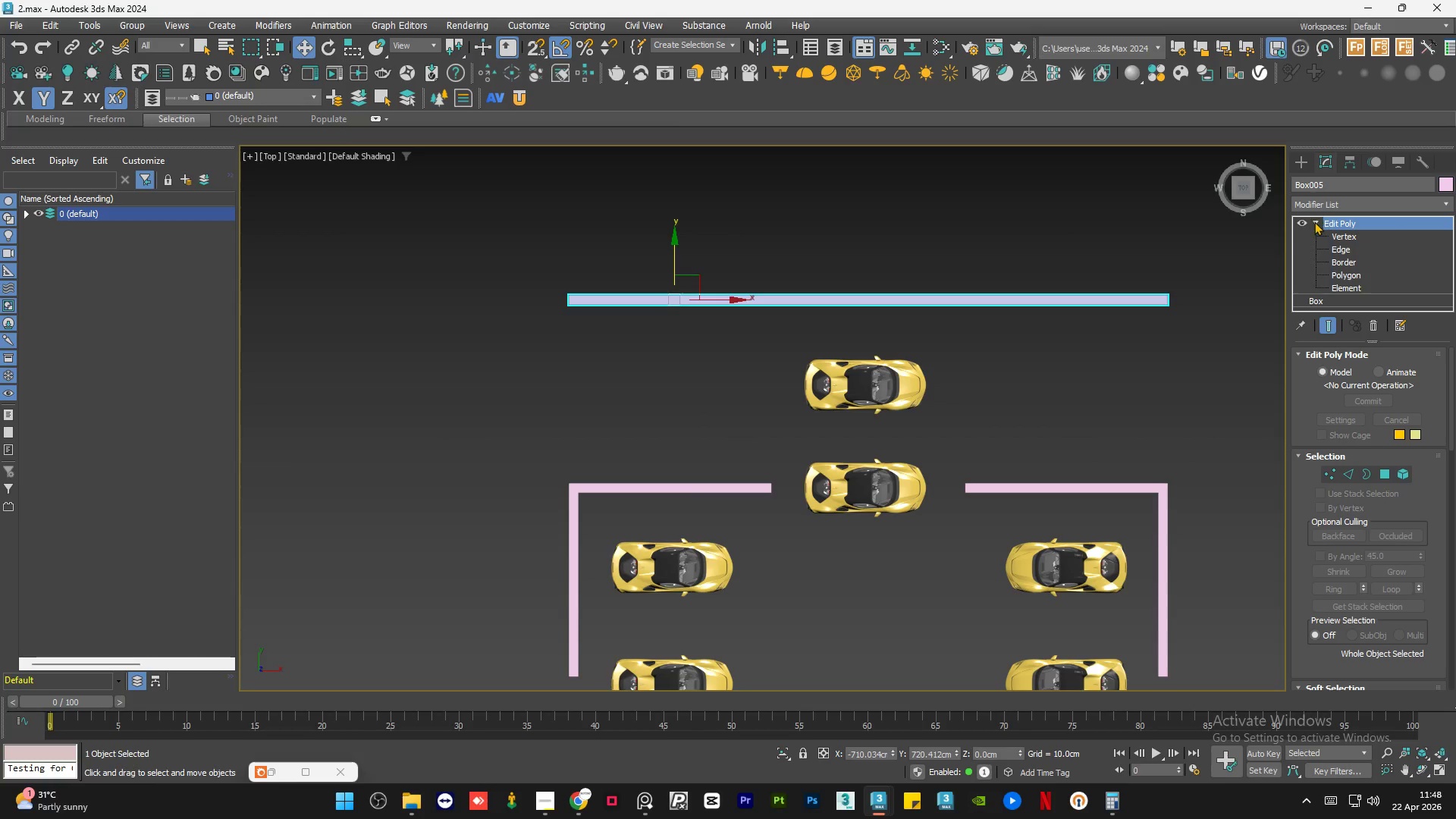 
left_click([1310, 222])
 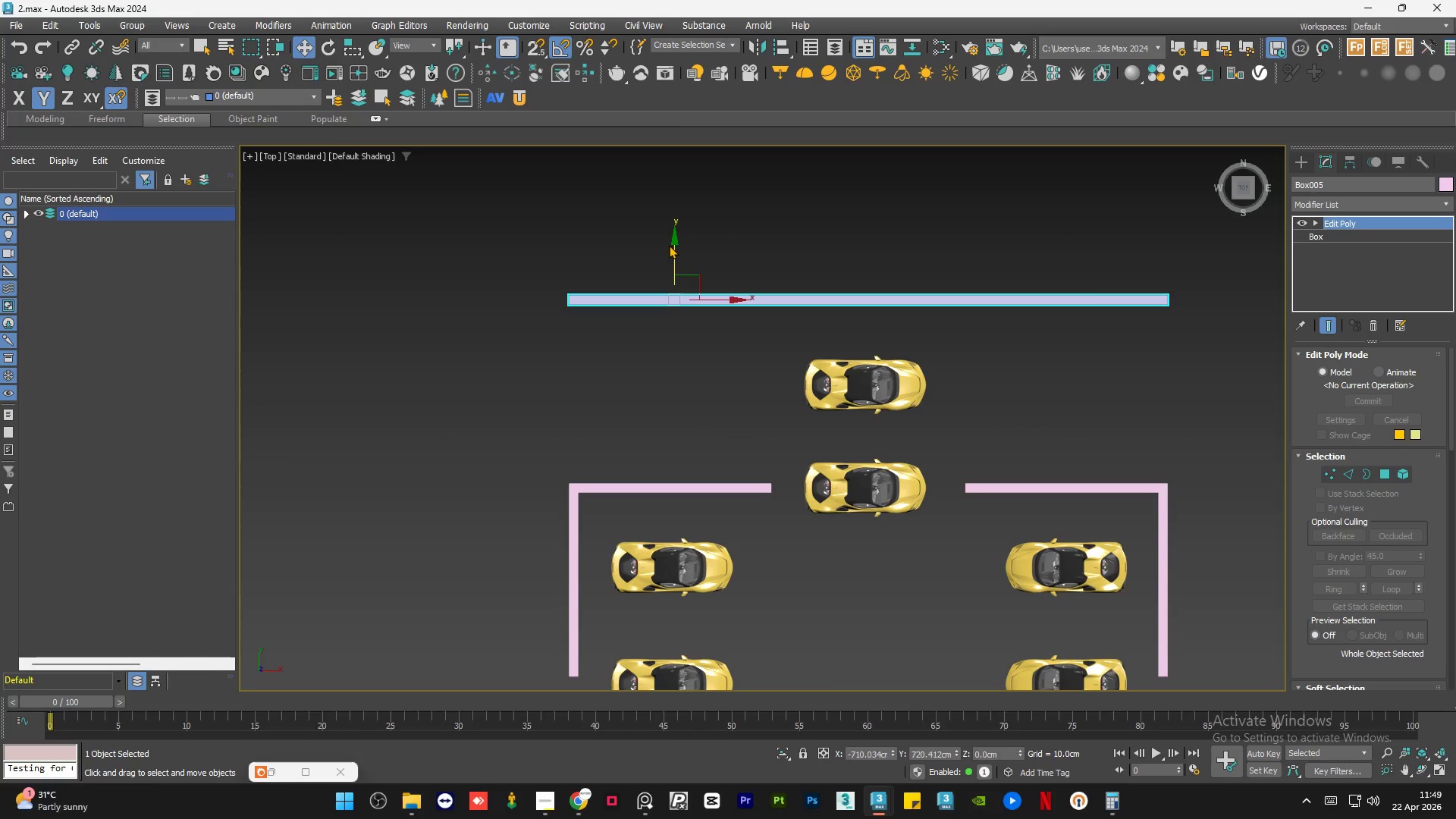 
left_click_drag(start_coordinate=[672, 255], to_coordinate=[680, 305])
 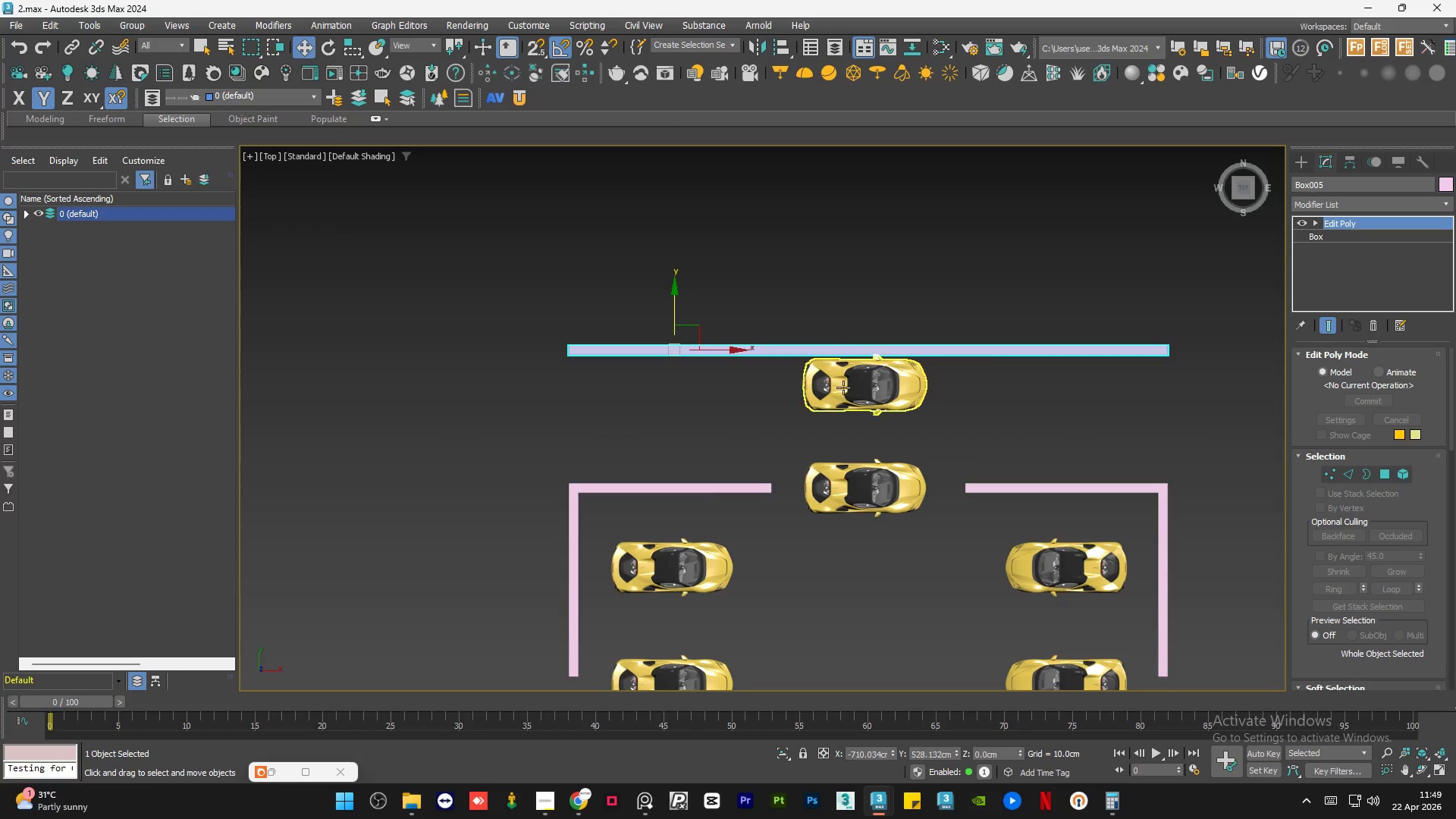 
left_click([843, 388])
 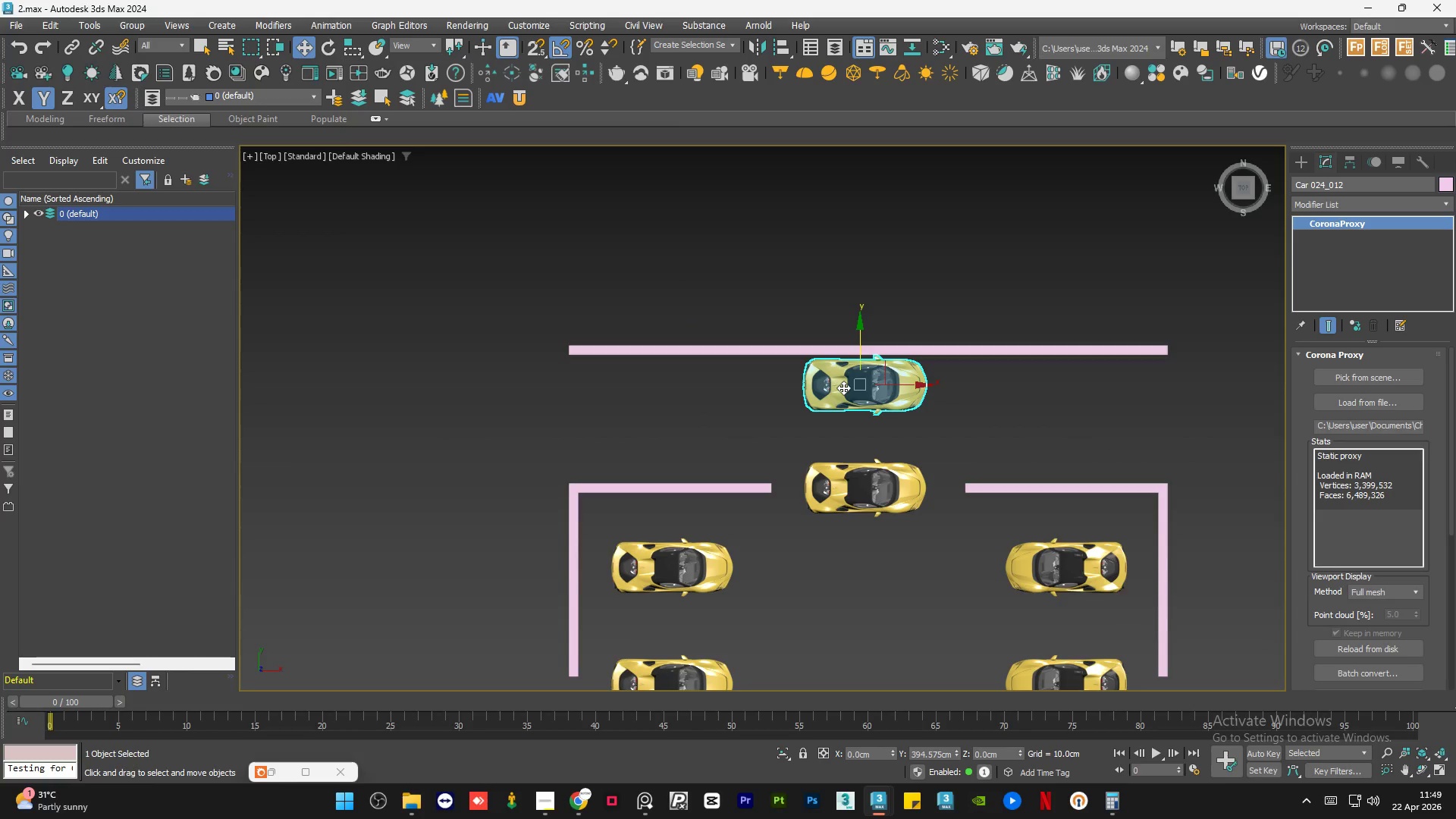 
key(Delete)
 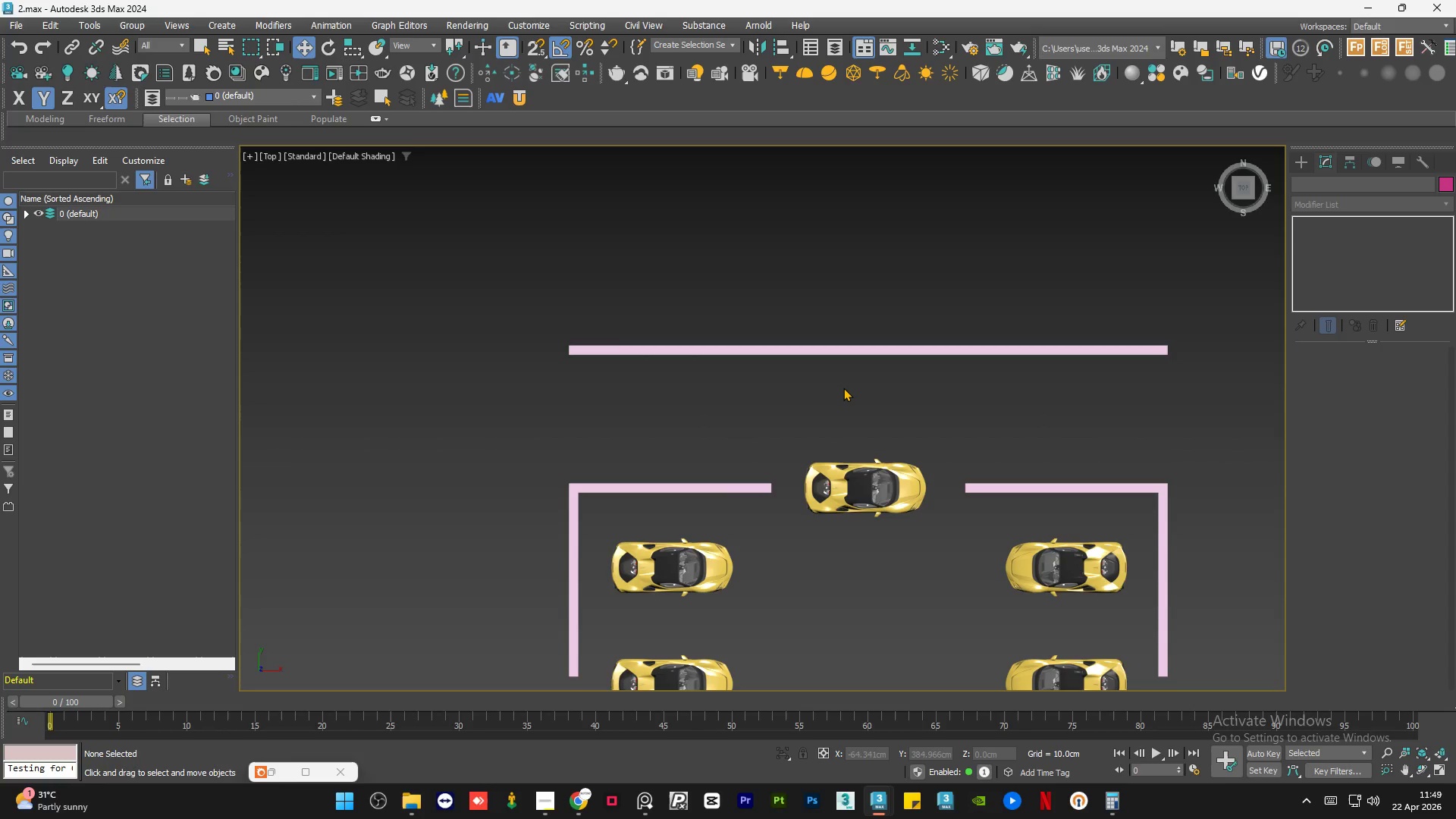 
wait(6.81)
 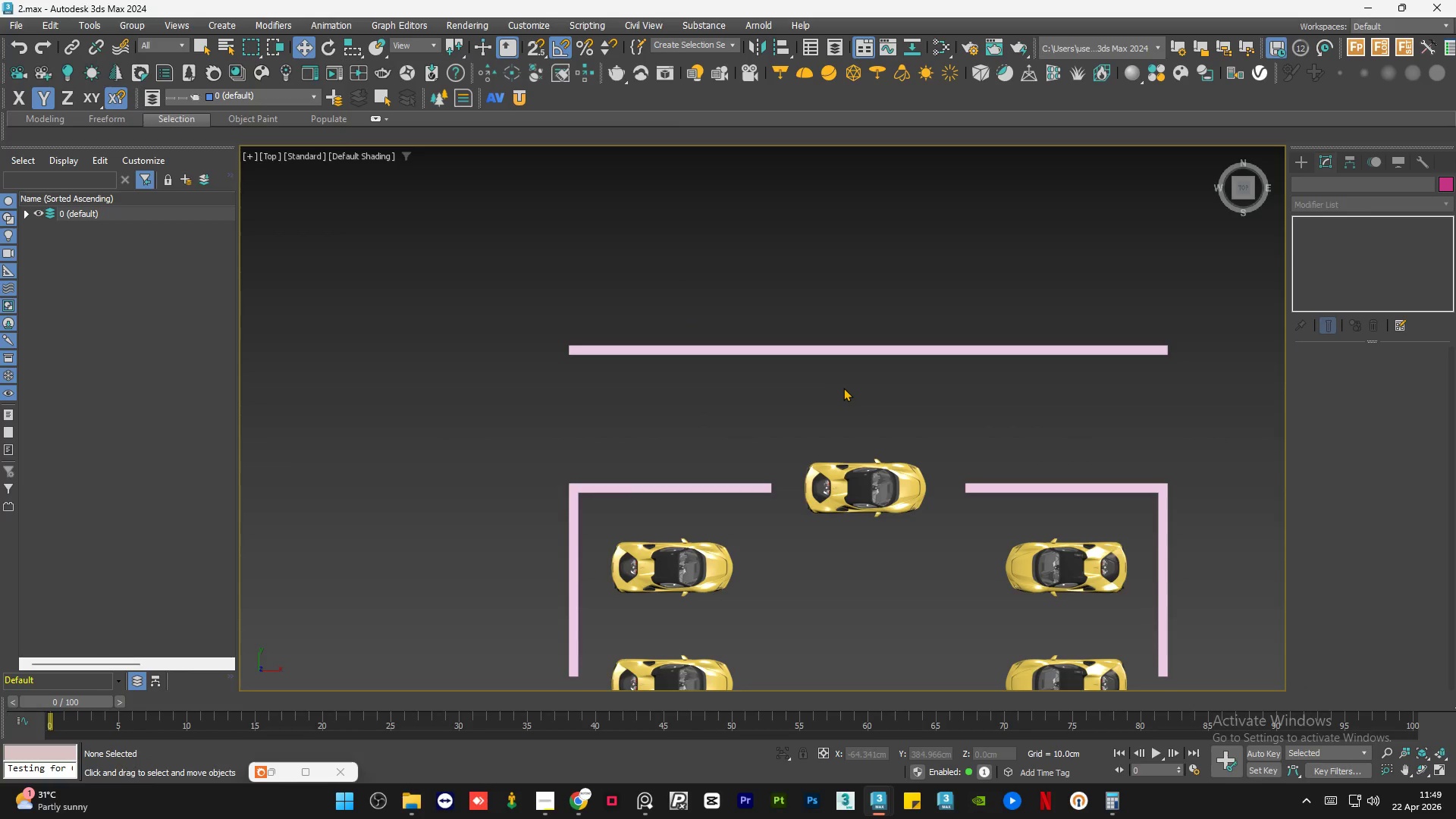 
left_click([647, 804])
 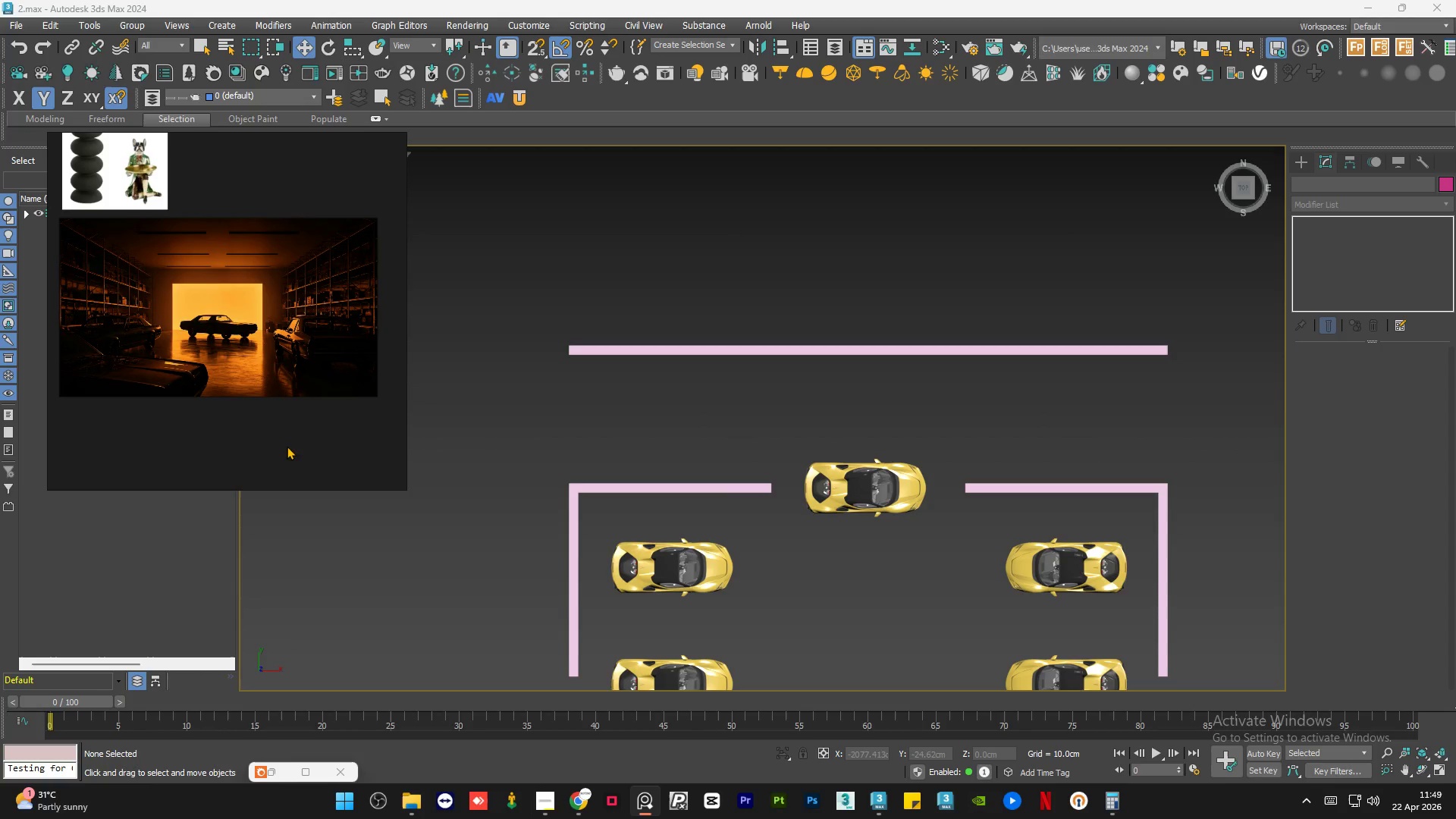 
scroll: coordinate [155, 318], scroll_direction: up, amount: 7.0
 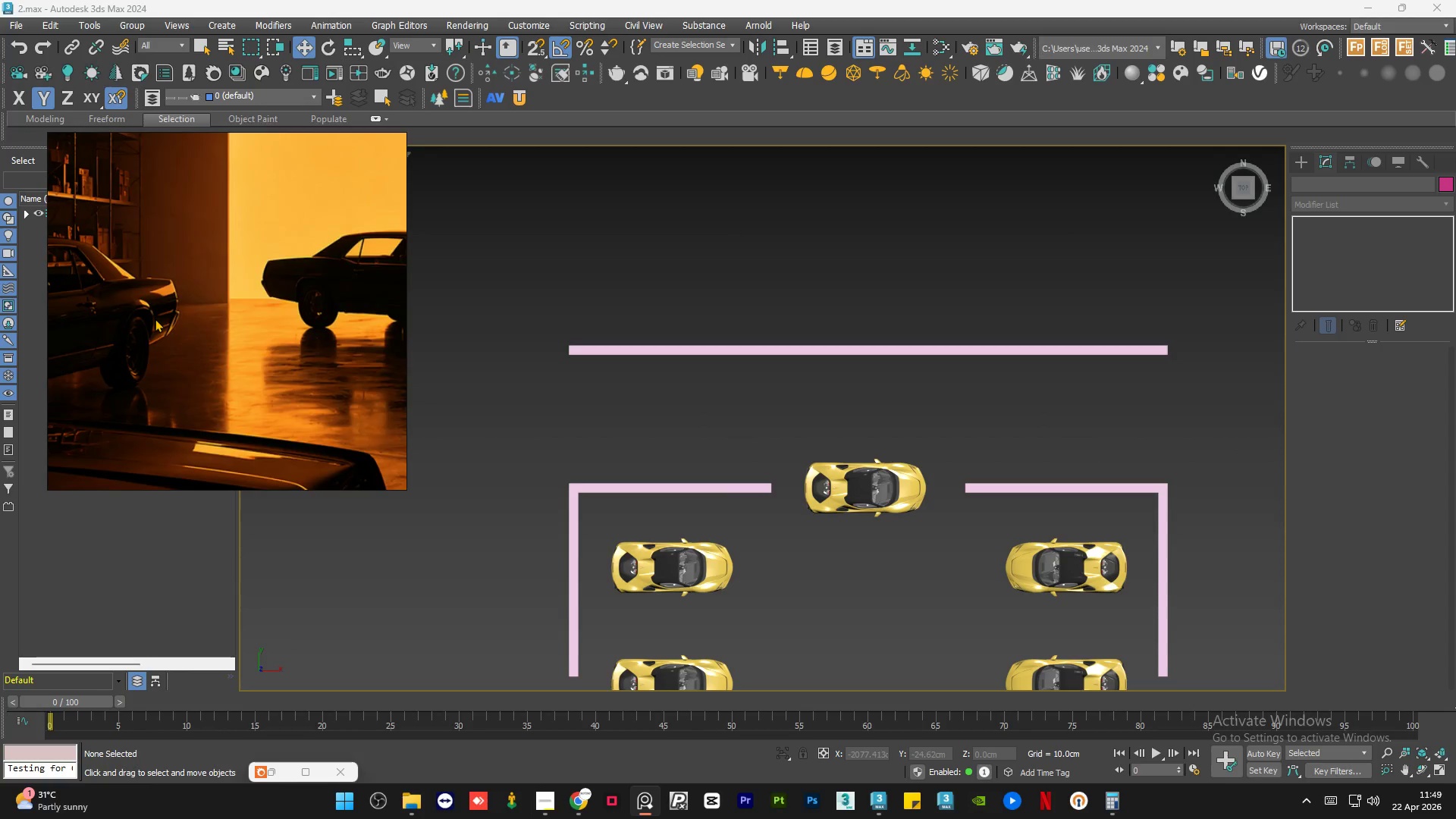 
scroll: coordinate [152, 328], scroll_direction: down, amount: 6.0
 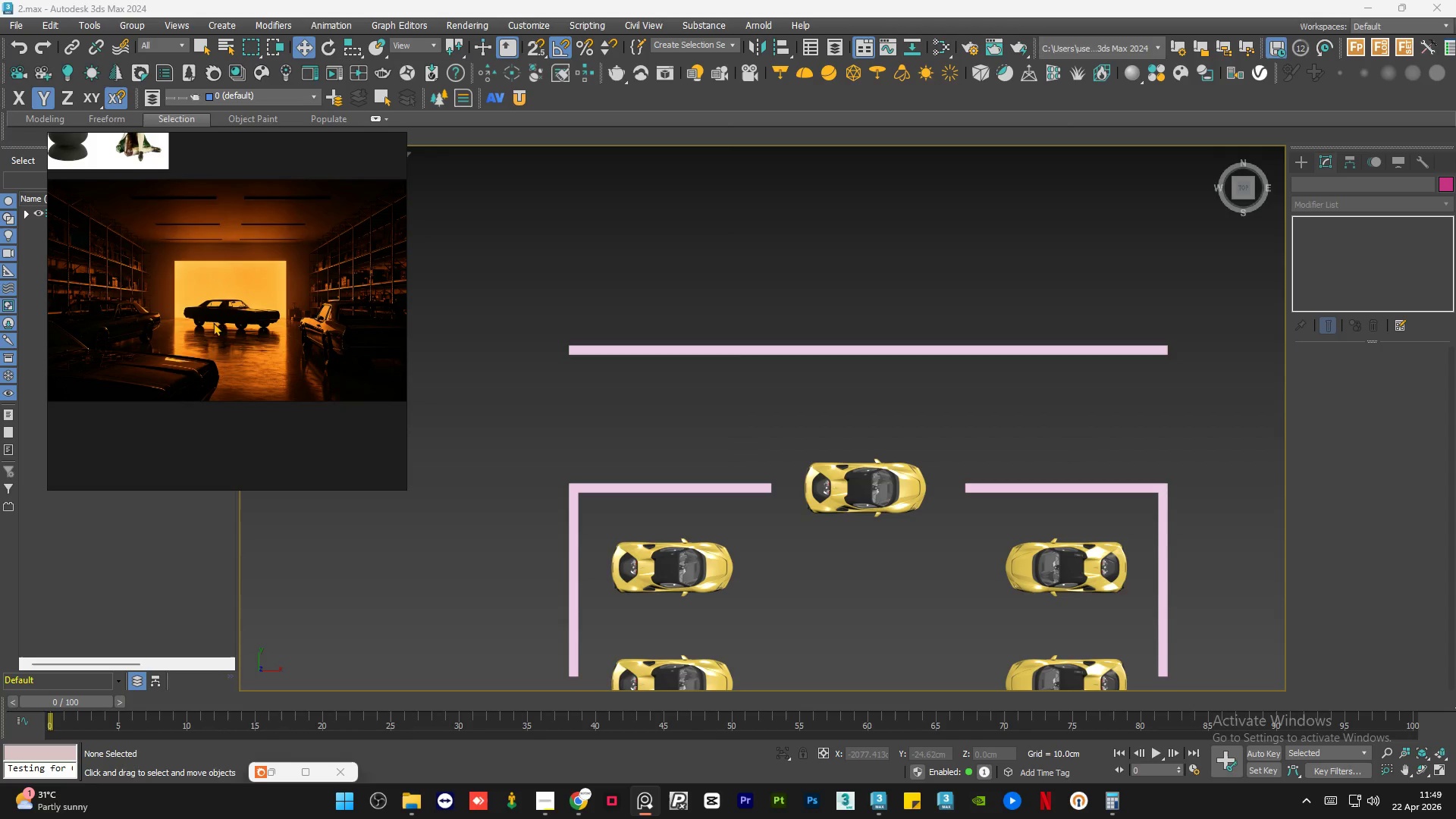 
scroll: coordinate [148, 286], scroll_direction: up, amount: 3.0
 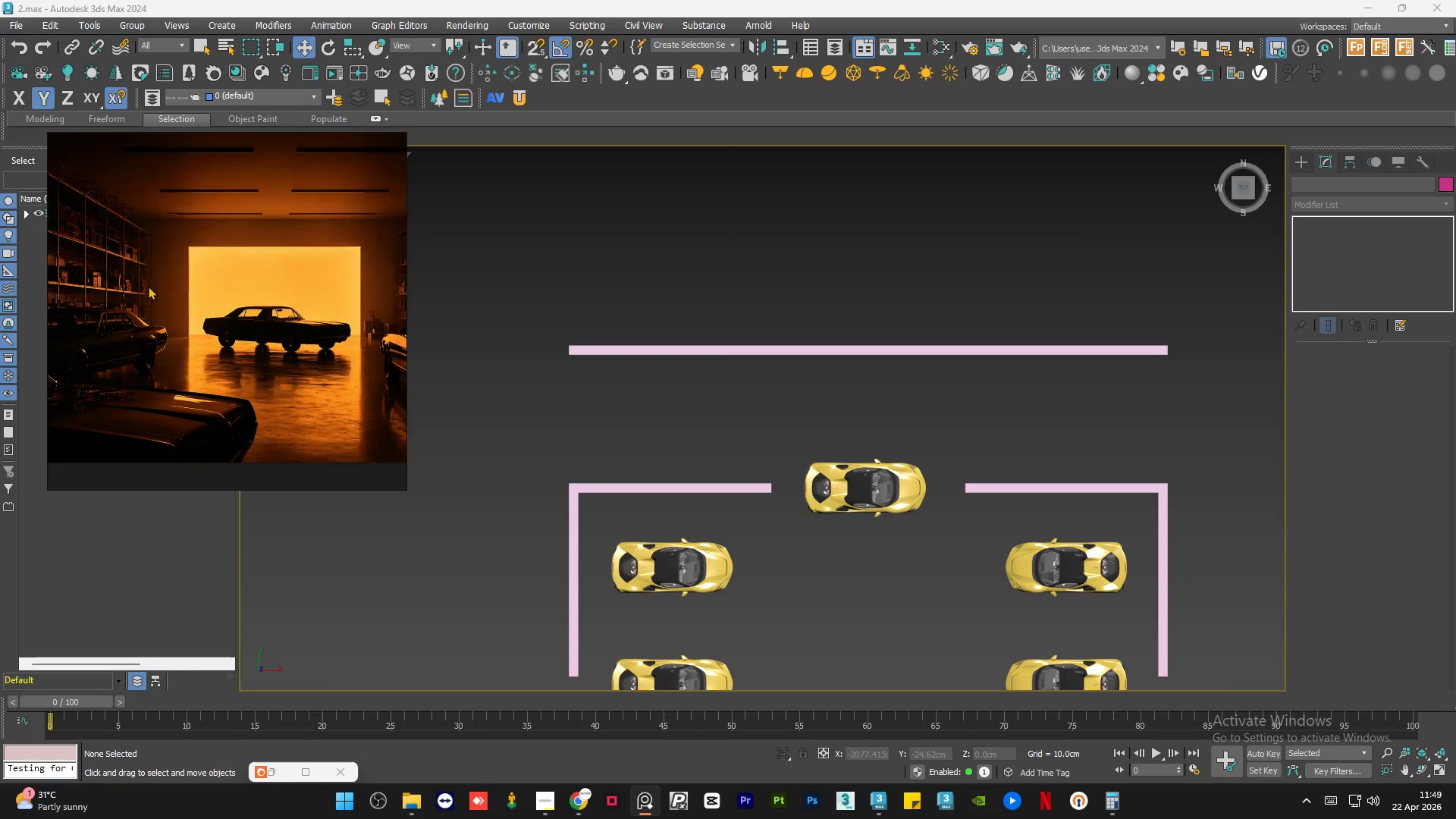 
scroll: coordinate [838, 447], scroll_direction: down, amount: 5.0
 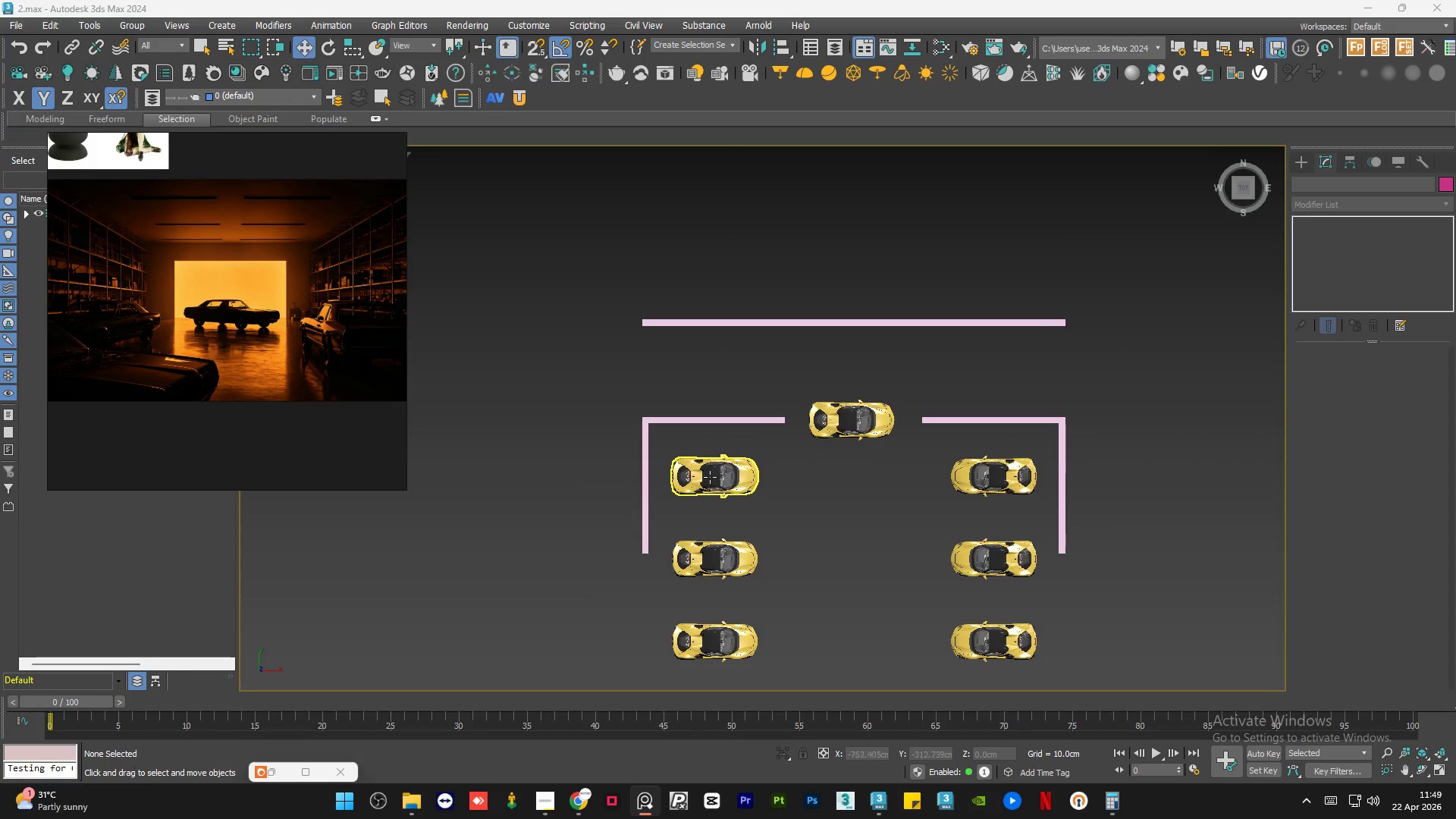 
left_click([710, 477])
 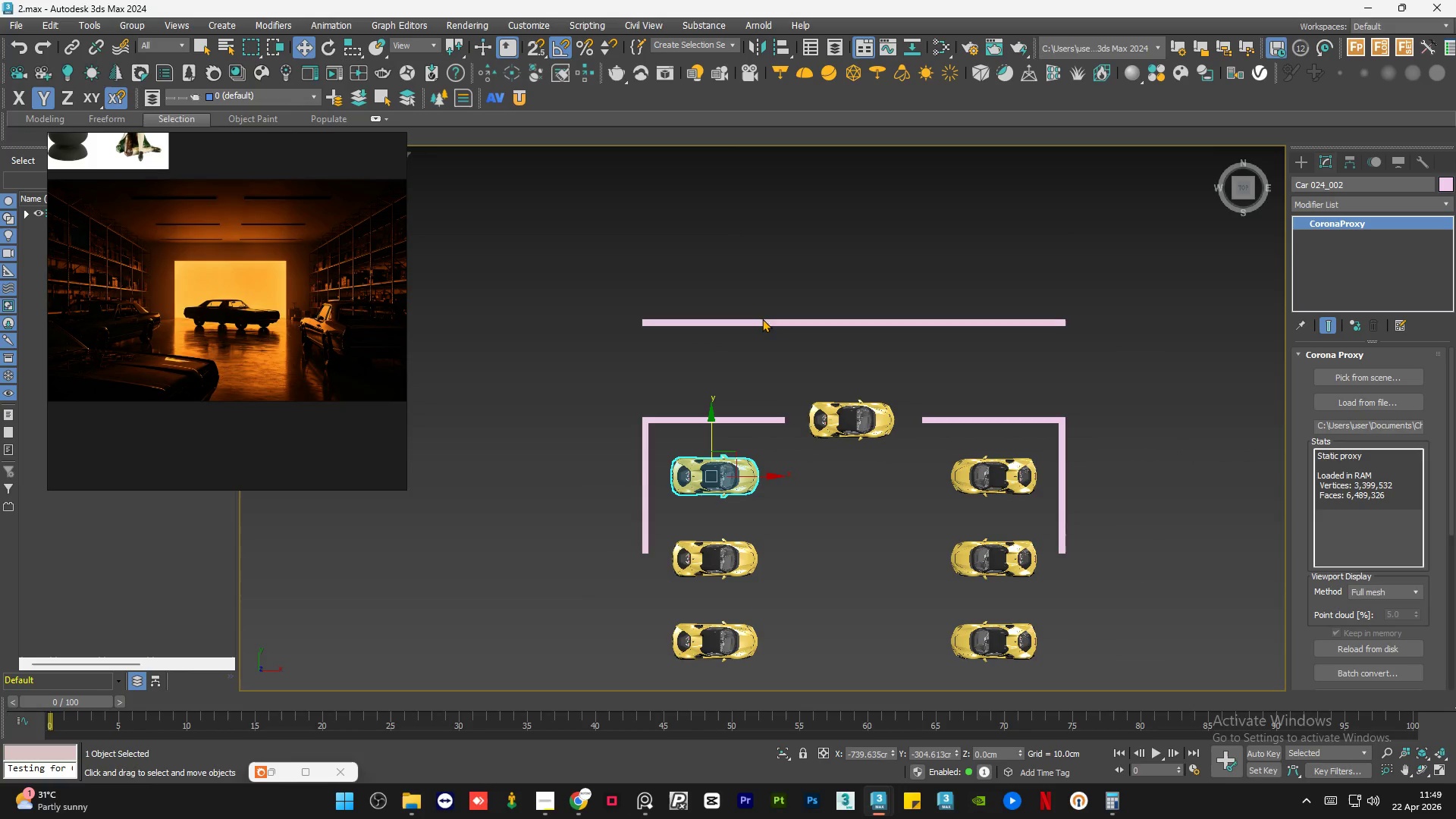 
scroll: coordinate [770, 295], scroll_direction: down, amount: 2.0
 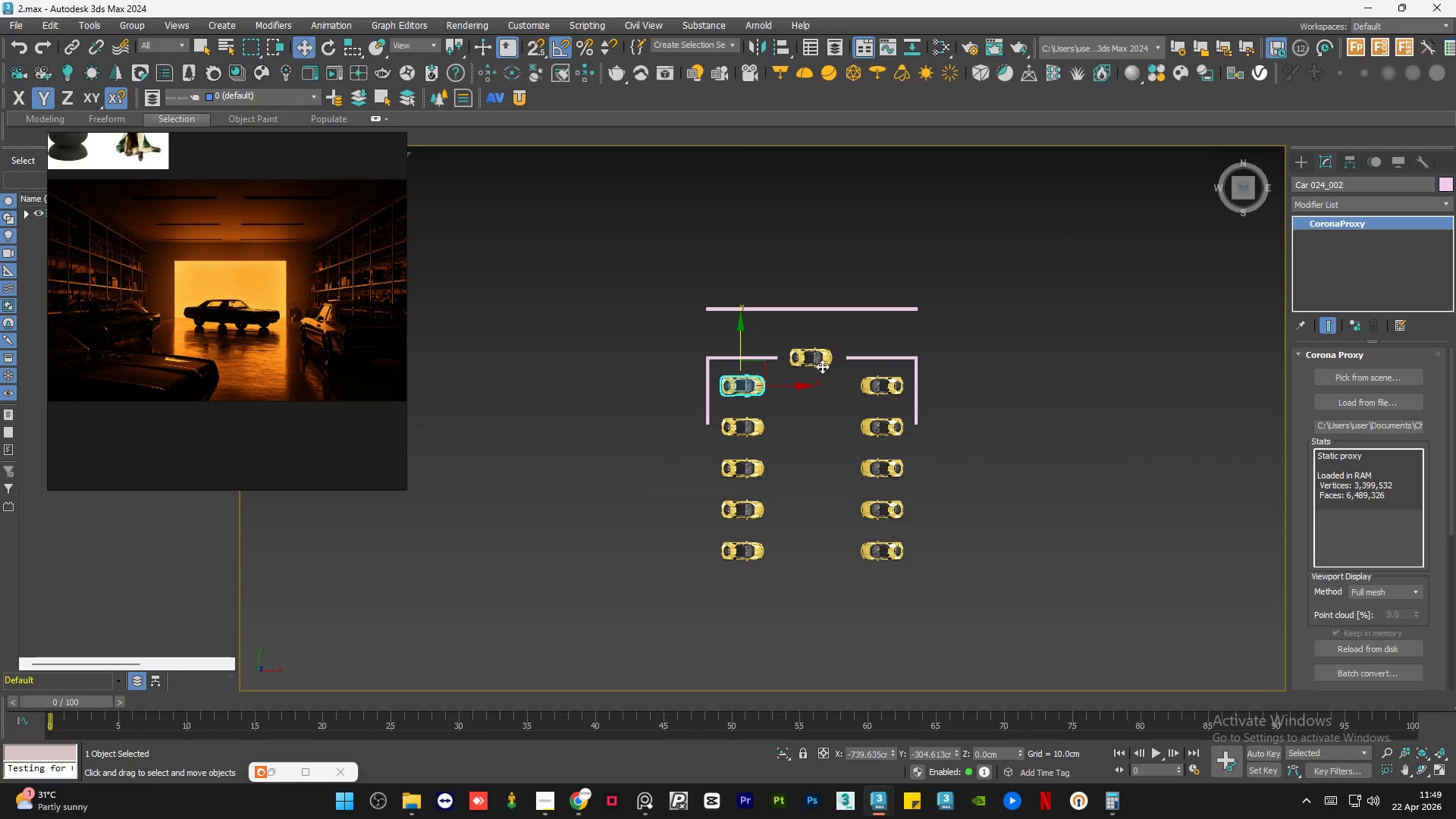 
scroll: coordinate [815, 361], scroll_direction: up, amount: 3.0
 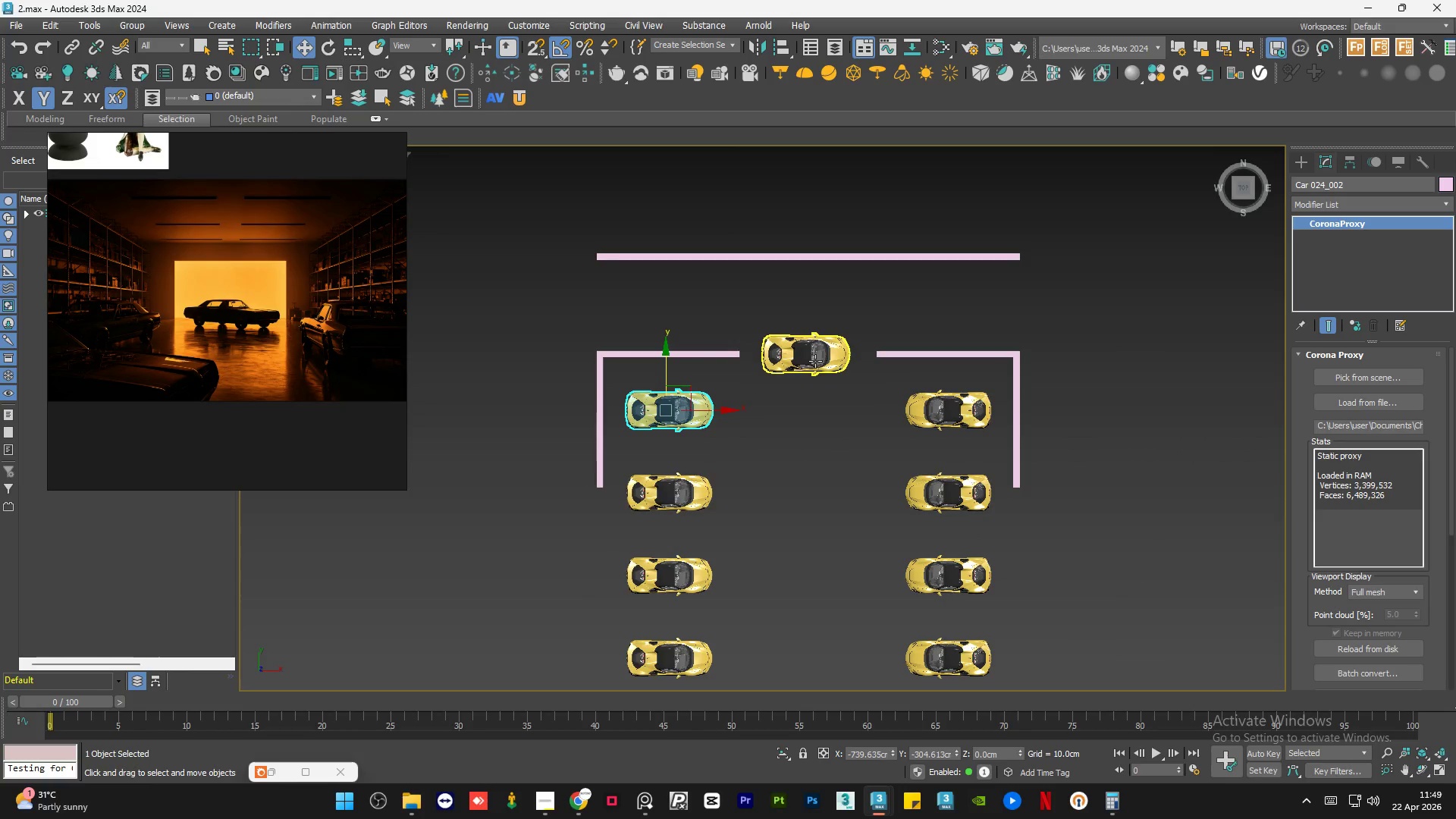 
left_click([815, 361])
 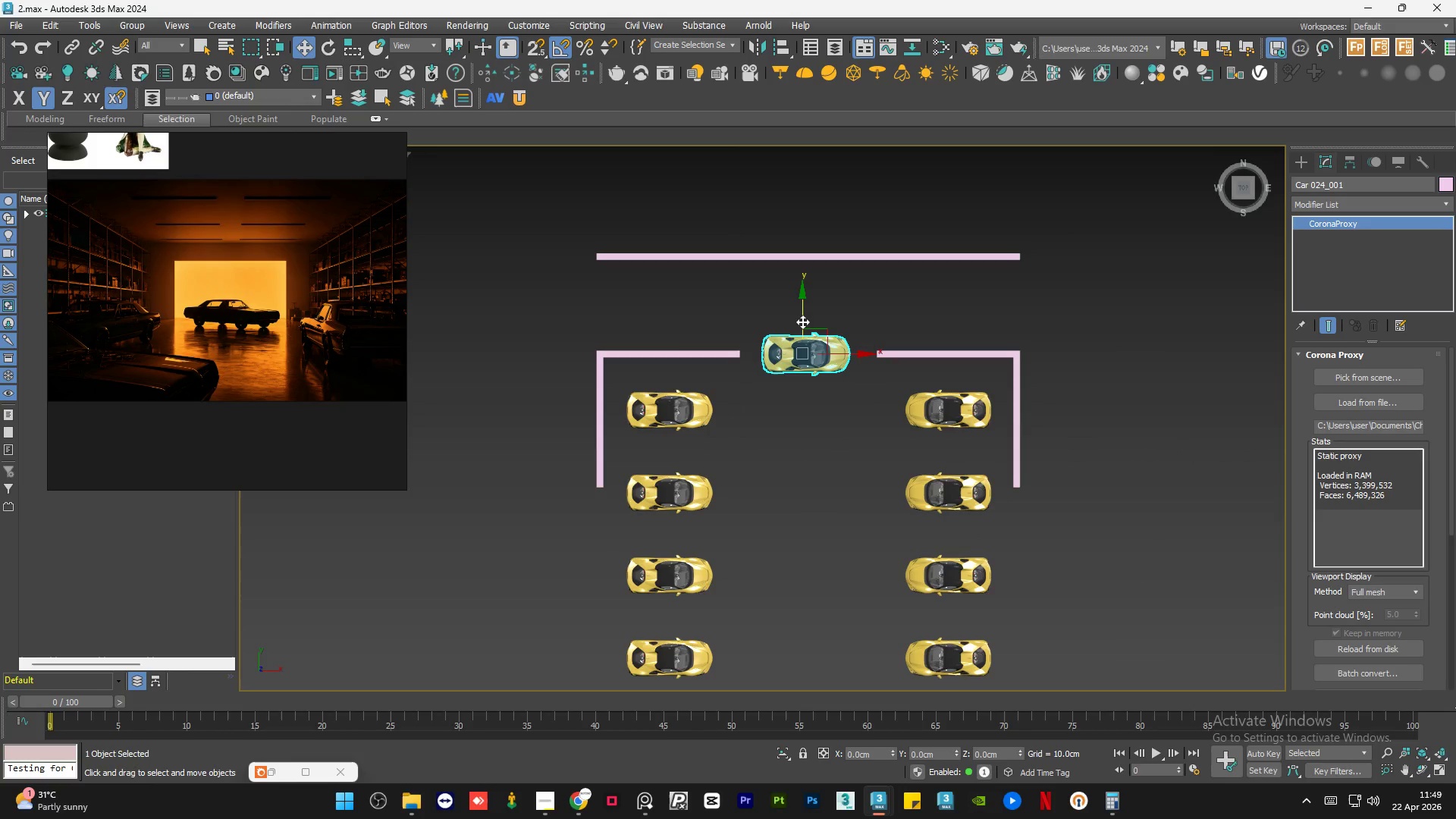 
left_click_drag(start_coordinate=[802, 321], to_coordinate=[803, 373])
 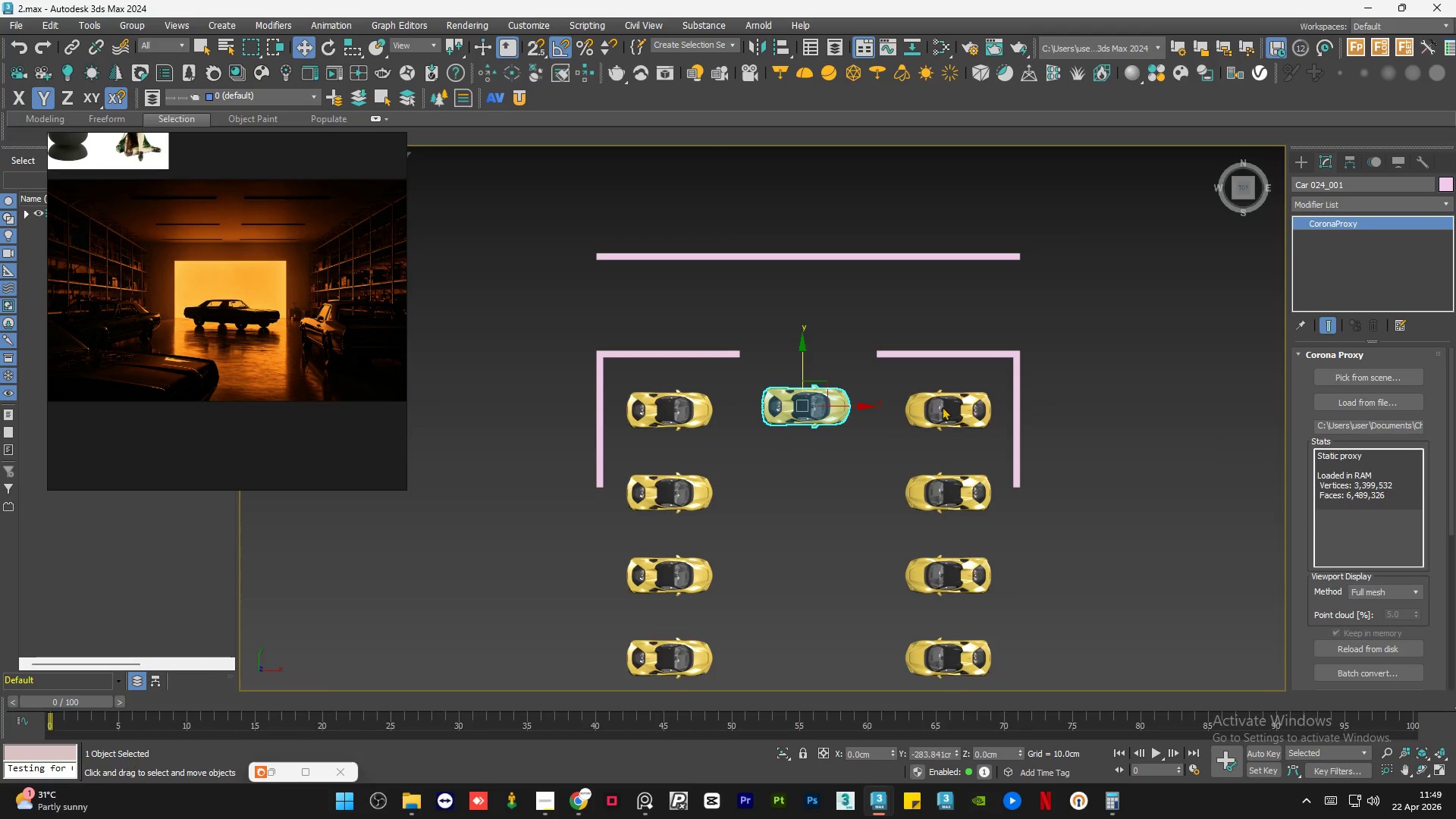 
left_click([957, 406])
 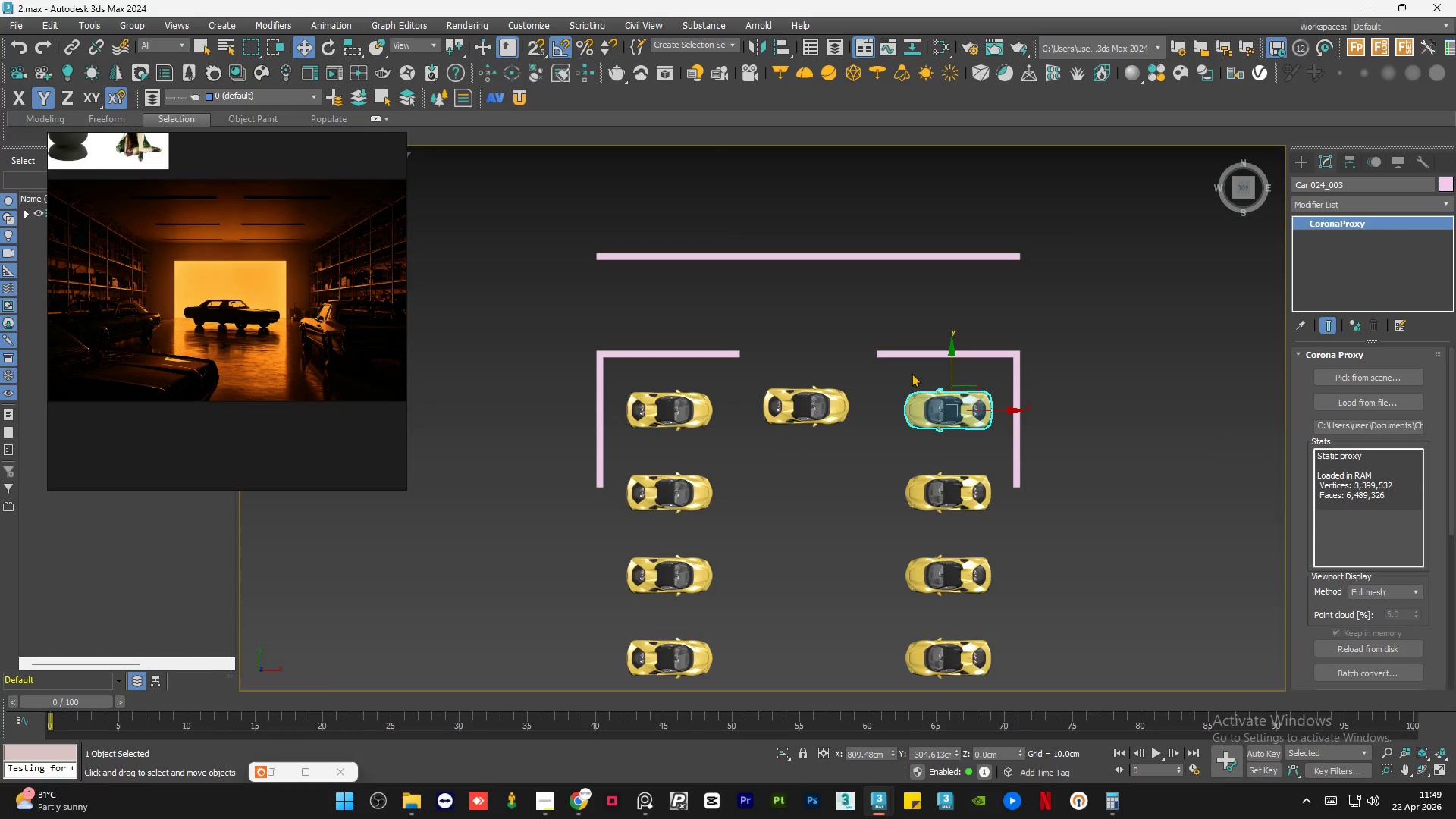 
scroll: coordinate [215, 292], scroll_direction: down, amount: 3.0
 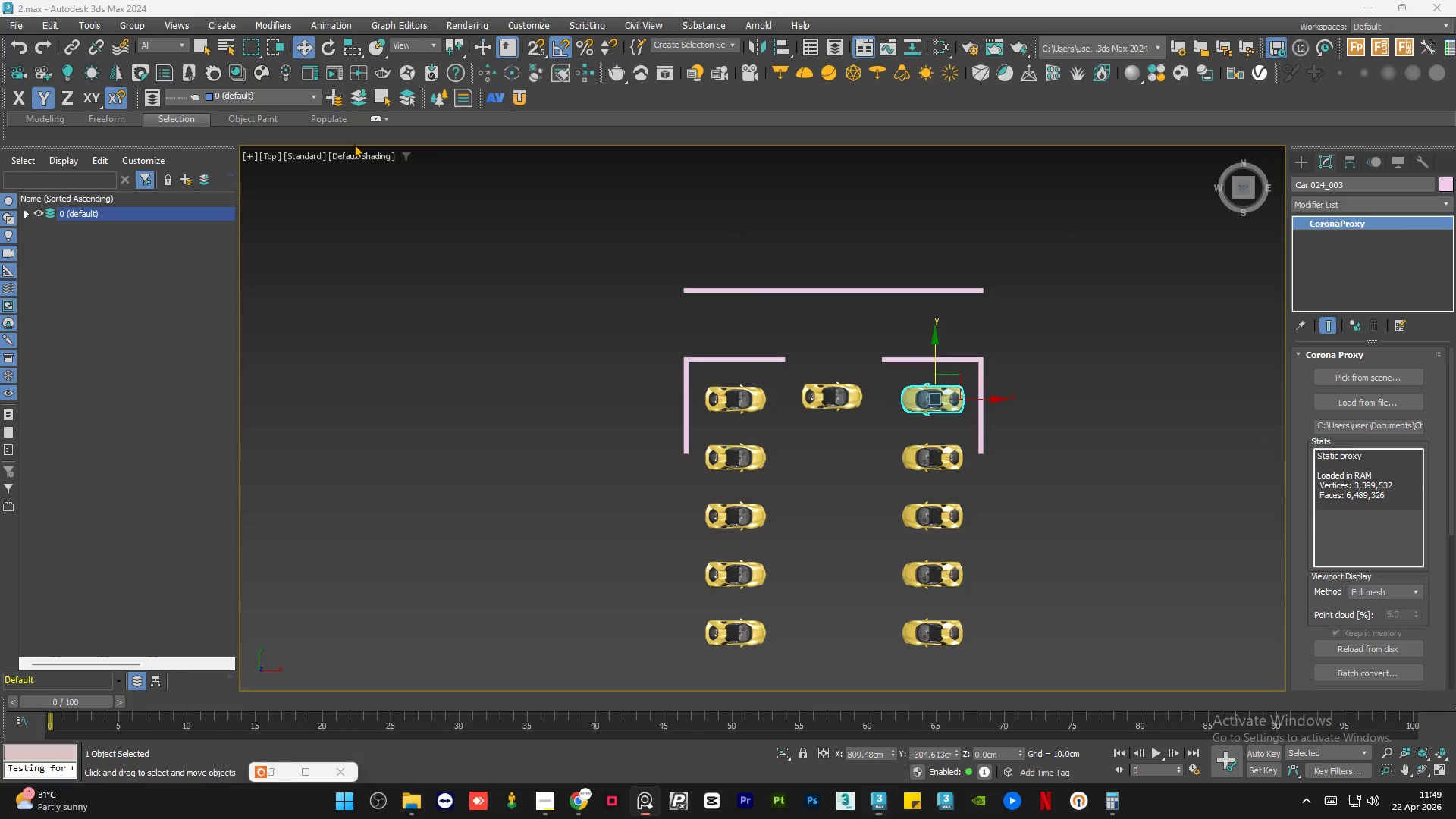 
double_click([570, 362])
 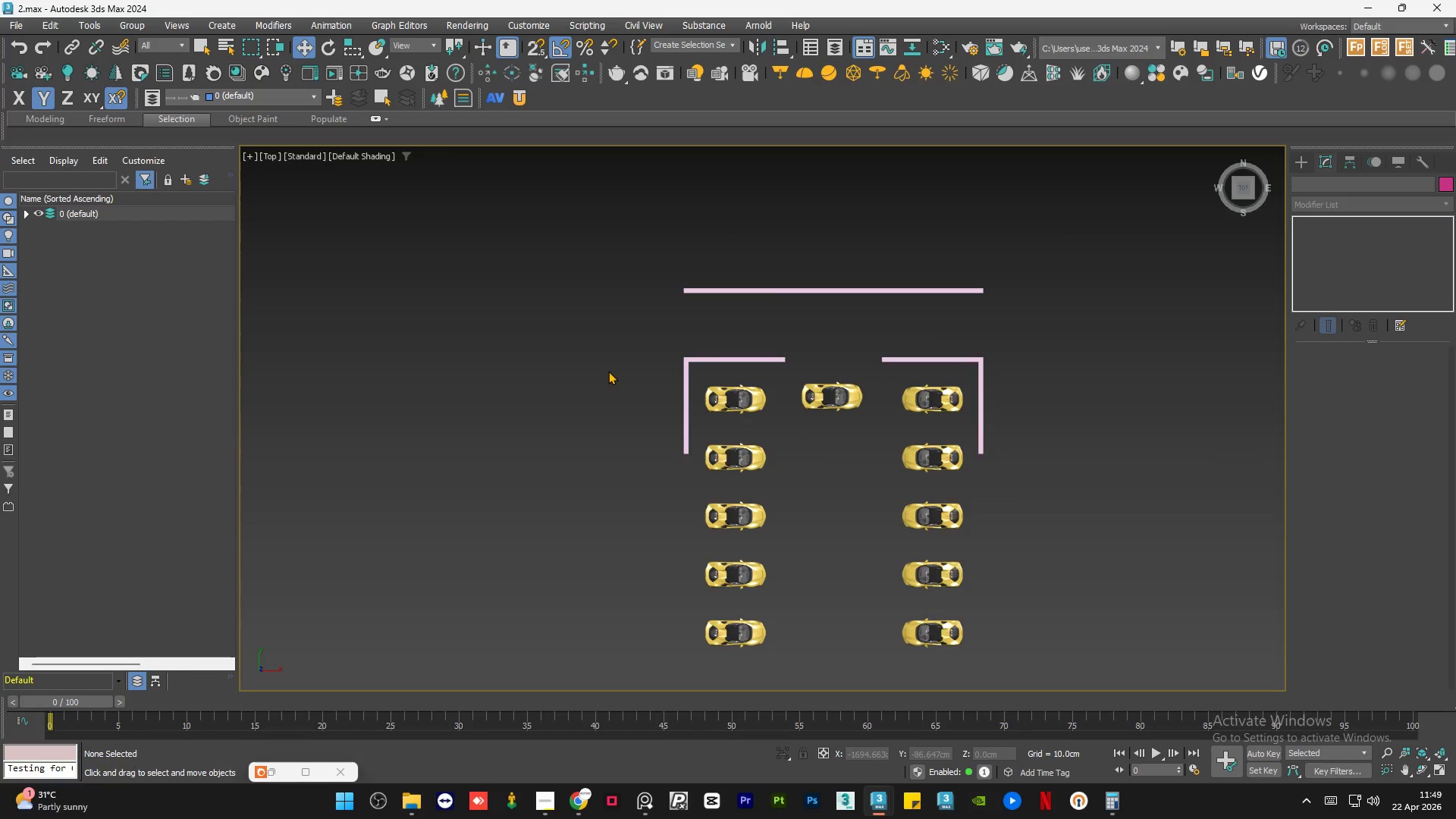 
key(Alt+W)
 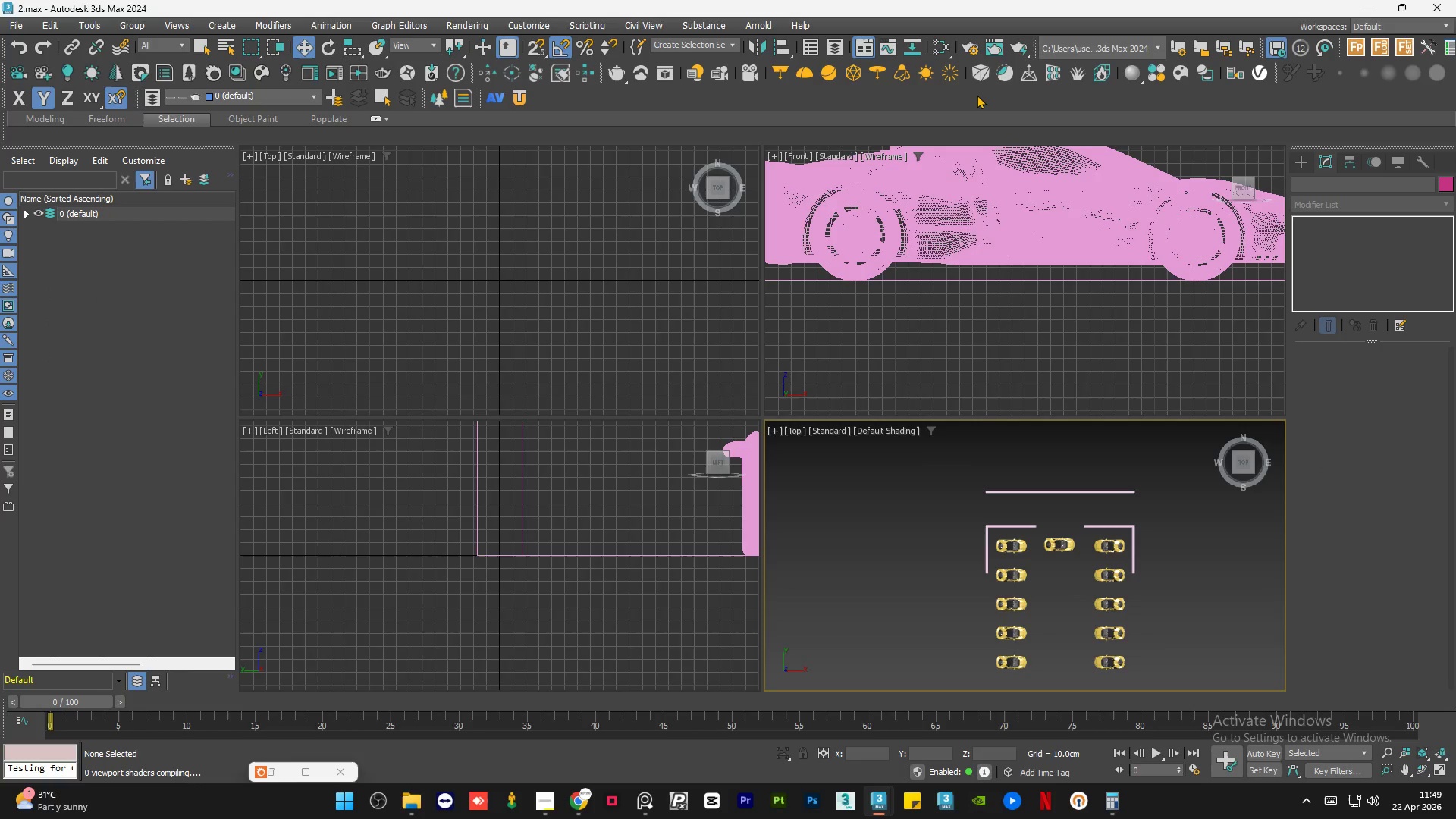 
right_click([949, 95])
 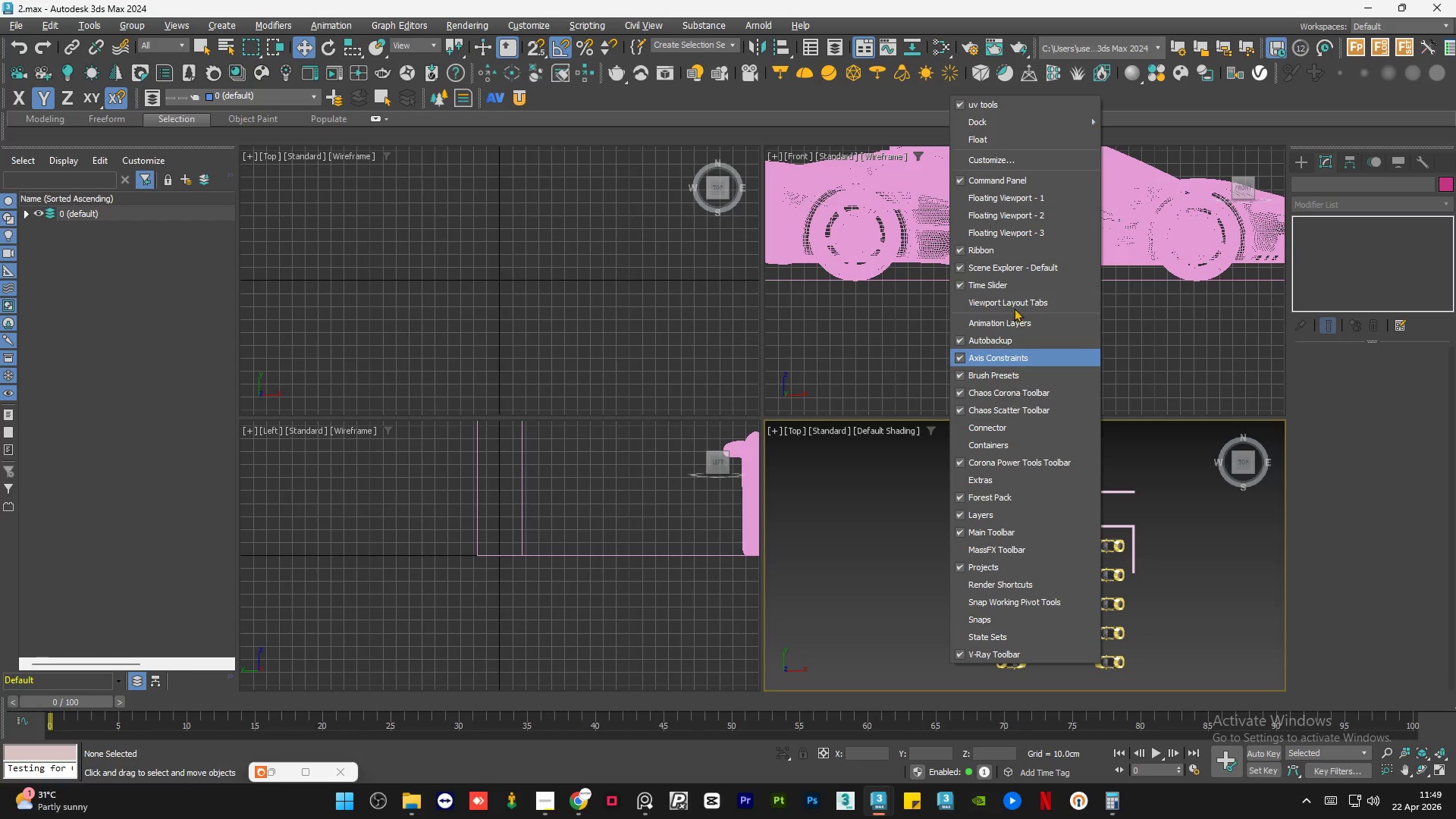 
left_click([1012, 304])
 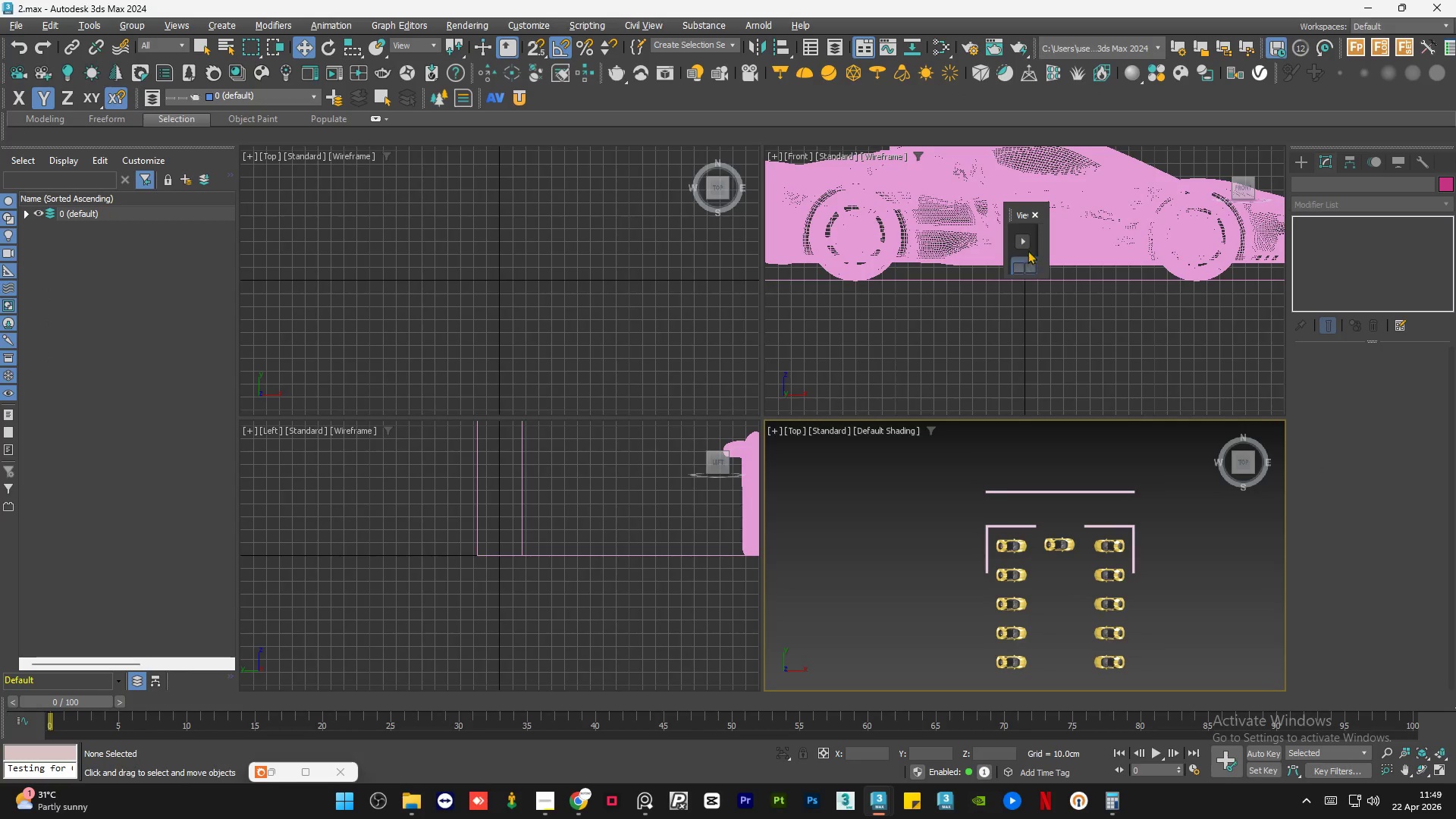 
left_click([1027, 247])
 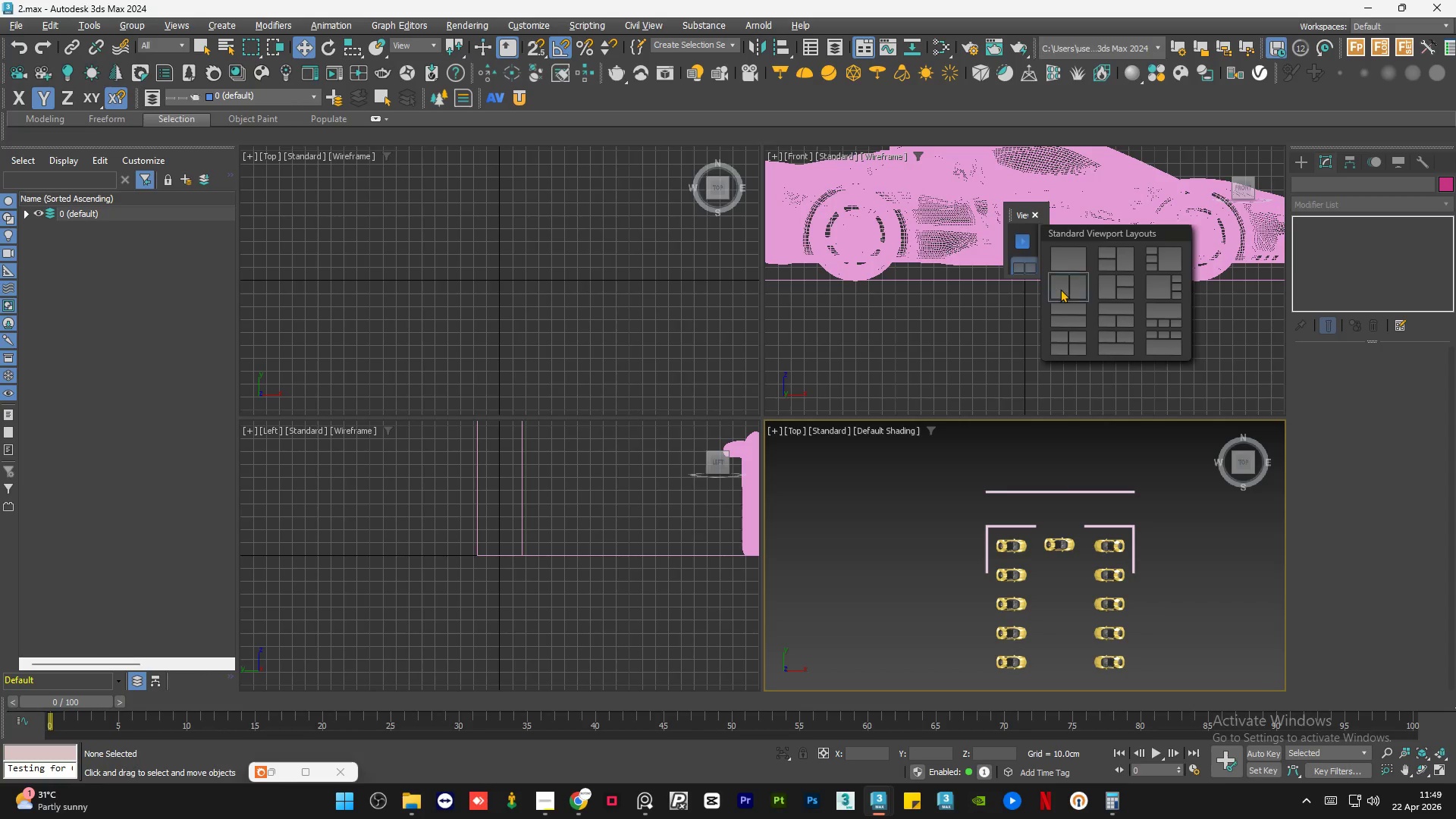 
left_click([1060, 289])
 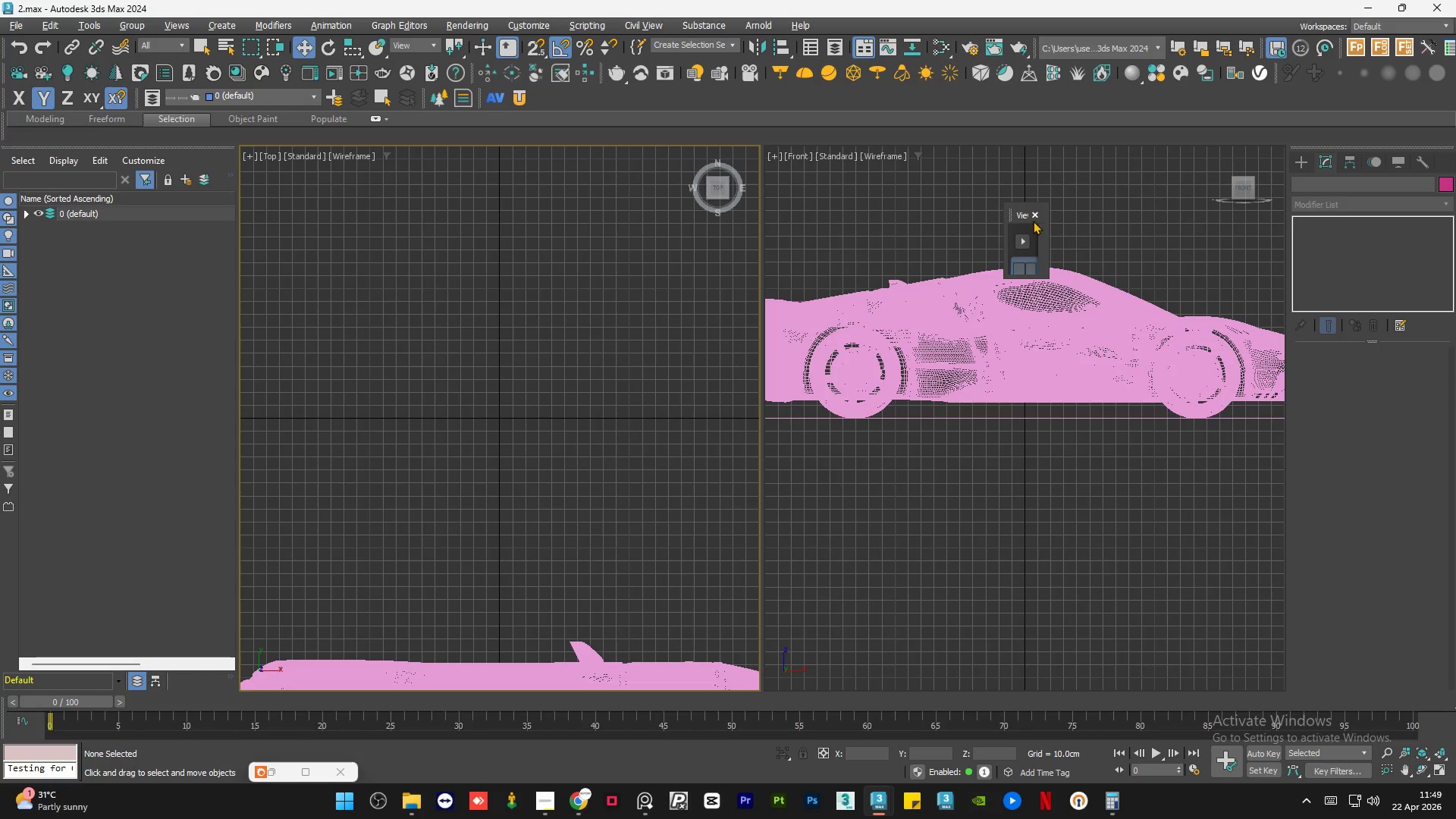 
left_click([1035, 214])
 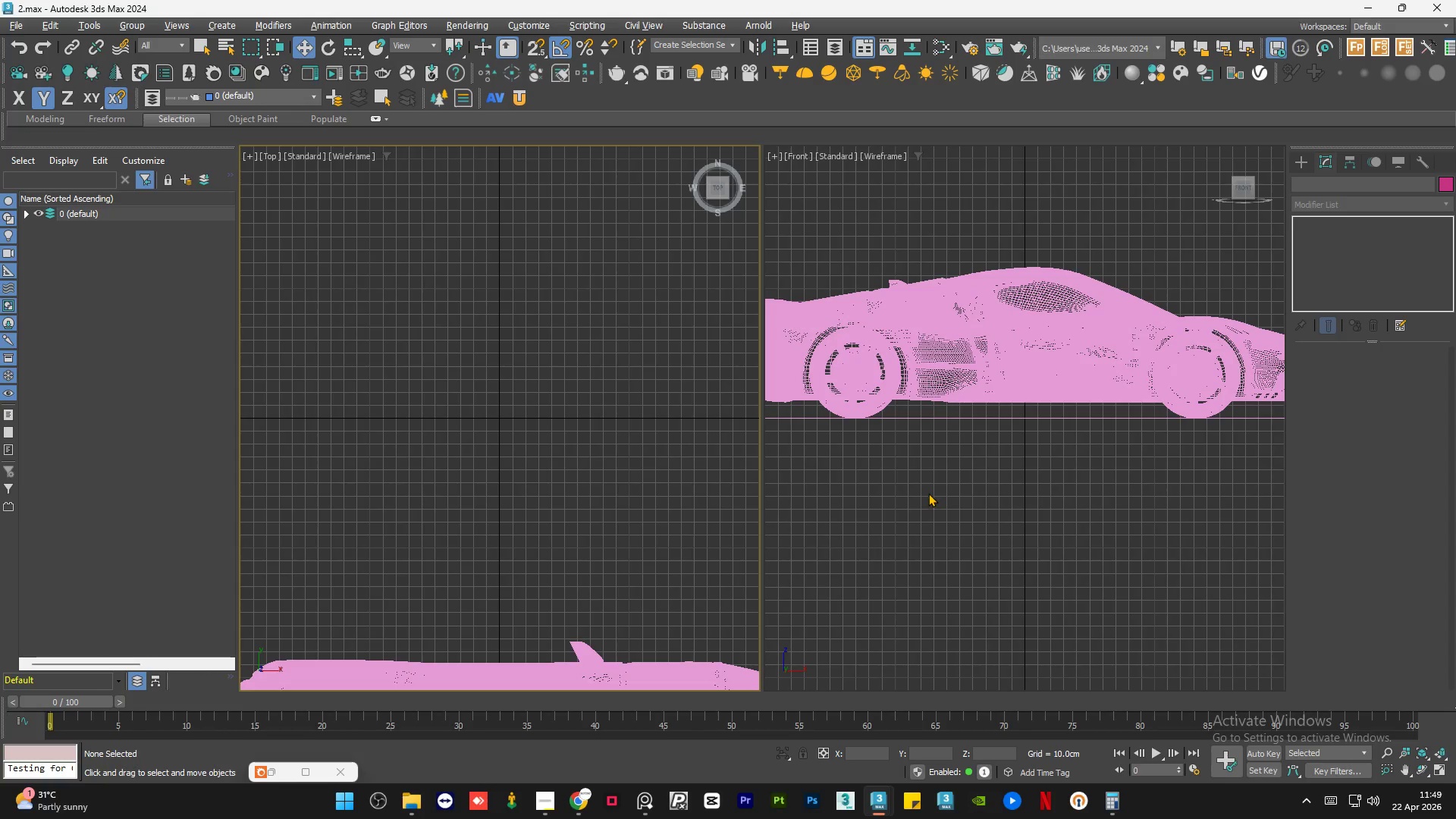 
left_click([932, 519])
 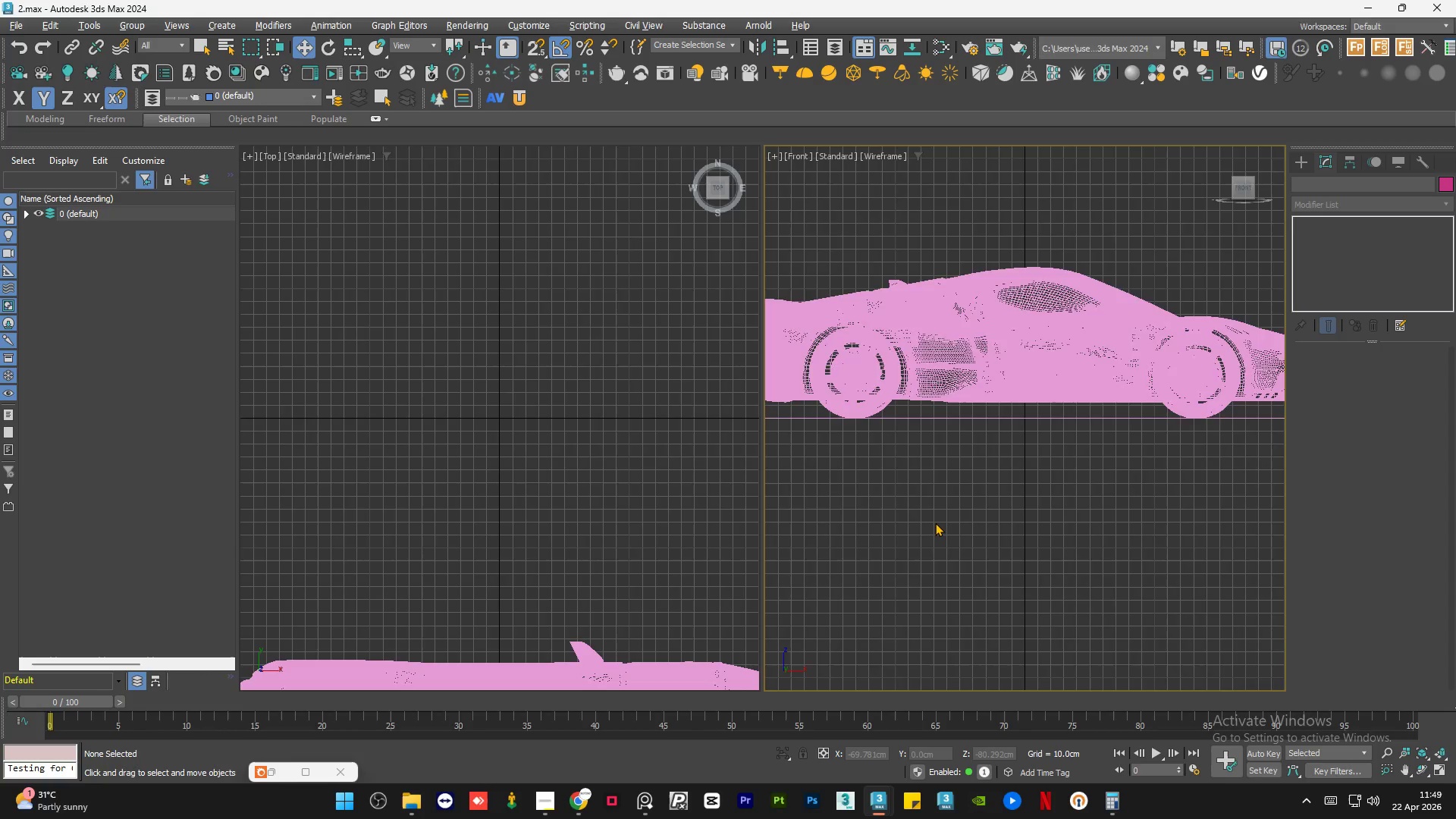 
left_click([578, 446])
 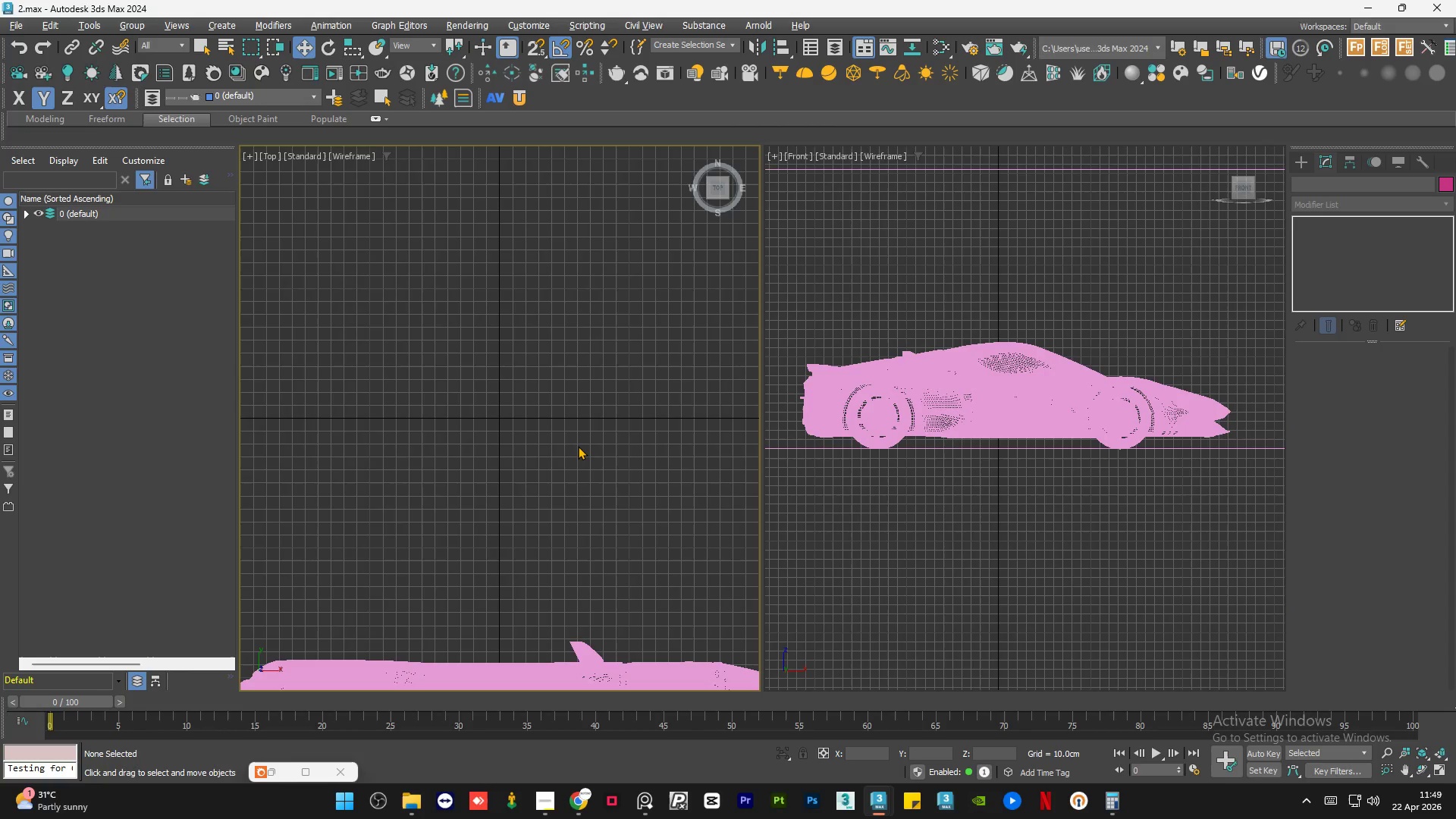 
scroll: coordinate [935, 522], scroll_direction: down, amount: 1.0
 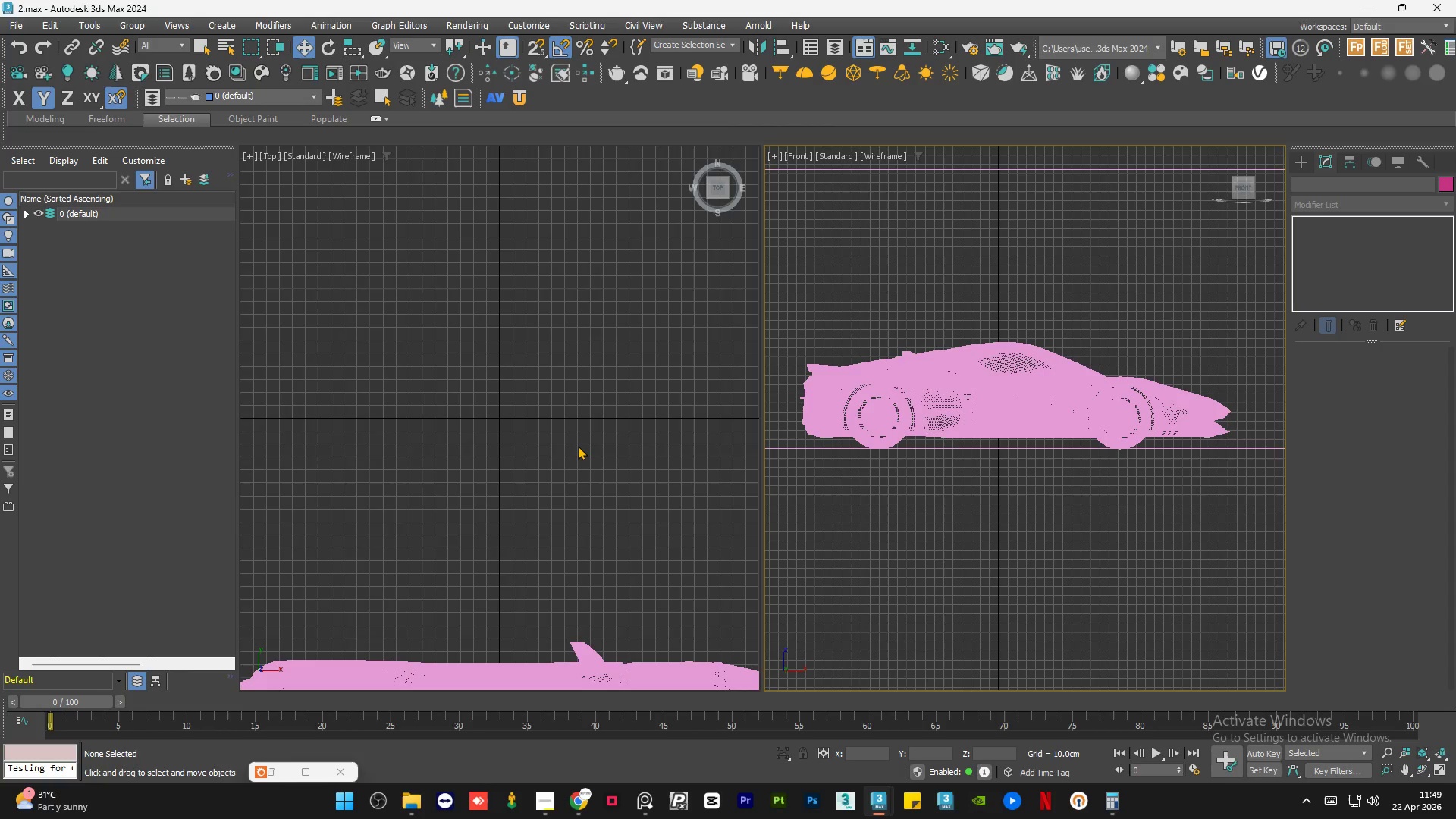 
double_click([578, 446])
 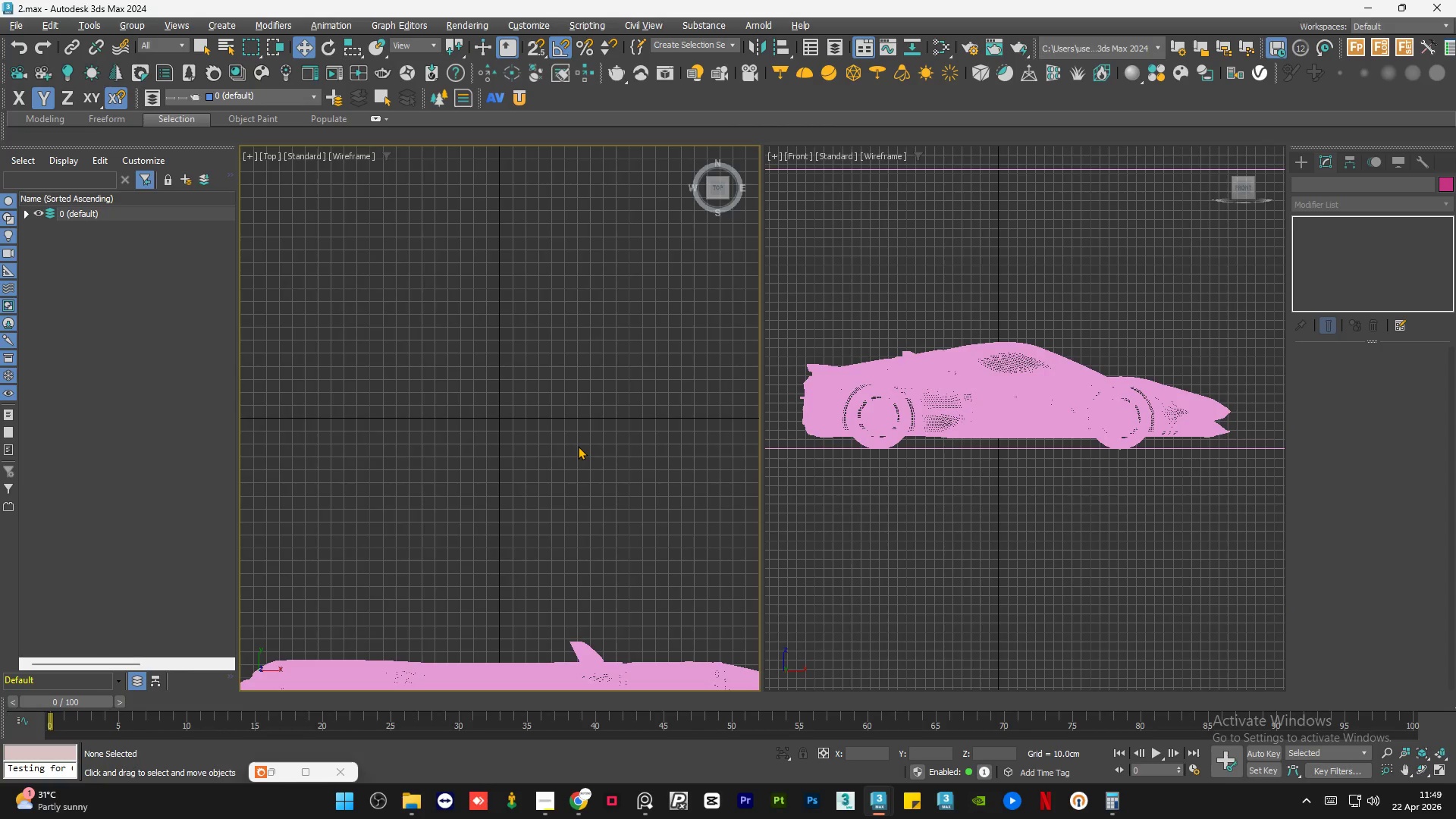 
key(Shift+F)
 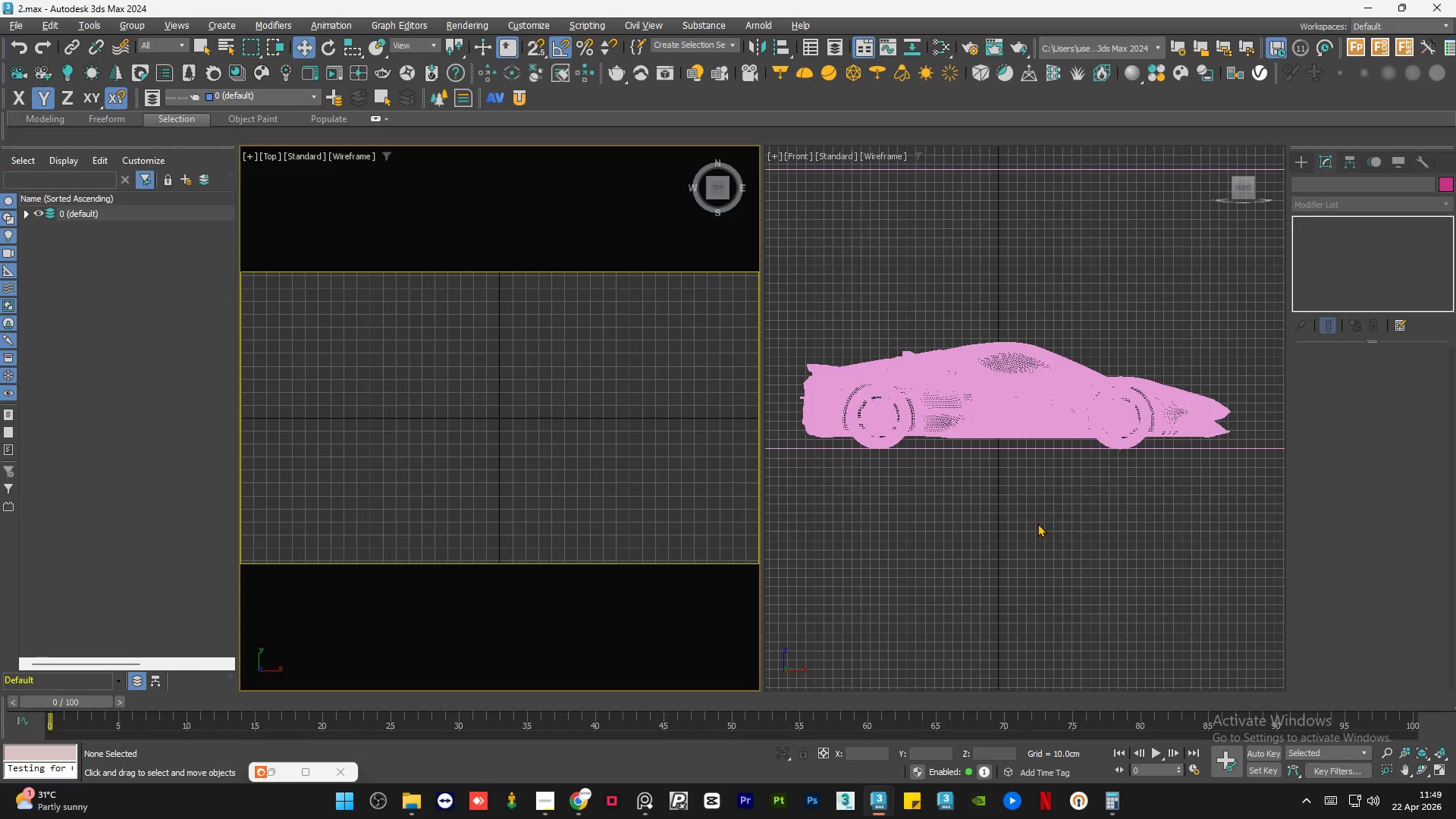 
scroll: coordinate [1035, 522], scroll_direction: down, amount: 4.0
 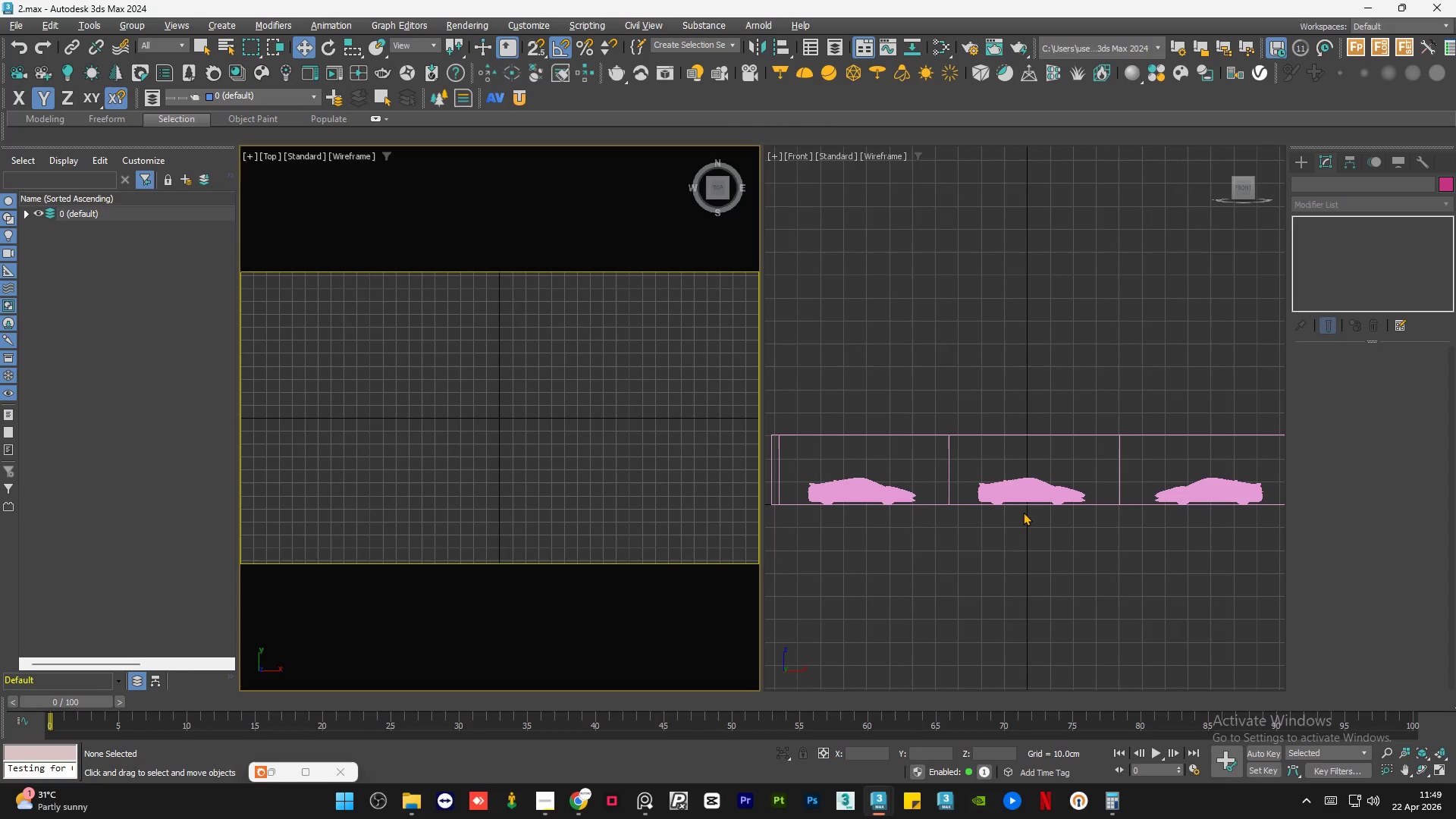 
key(F3)
 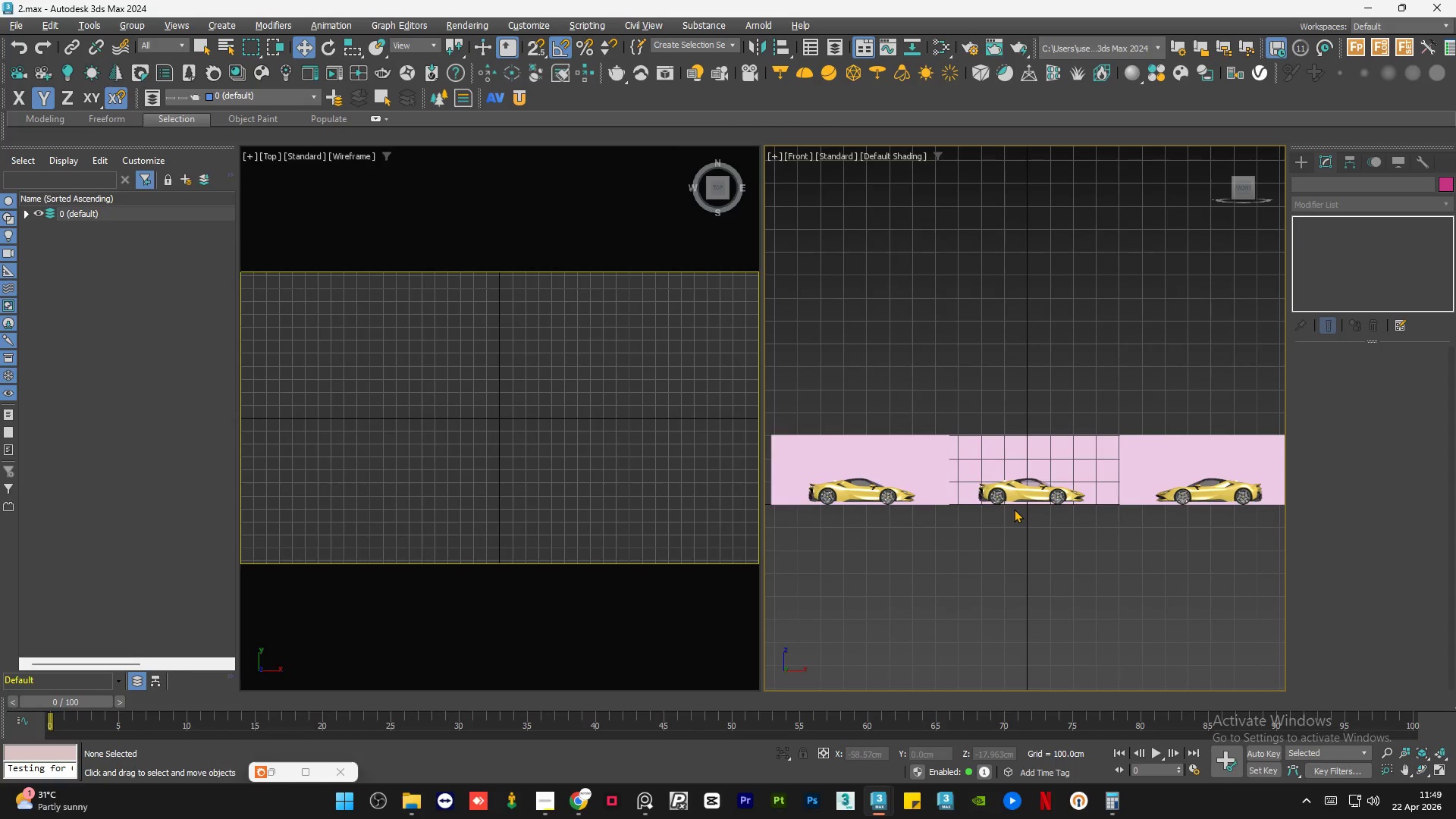 
key(P)
 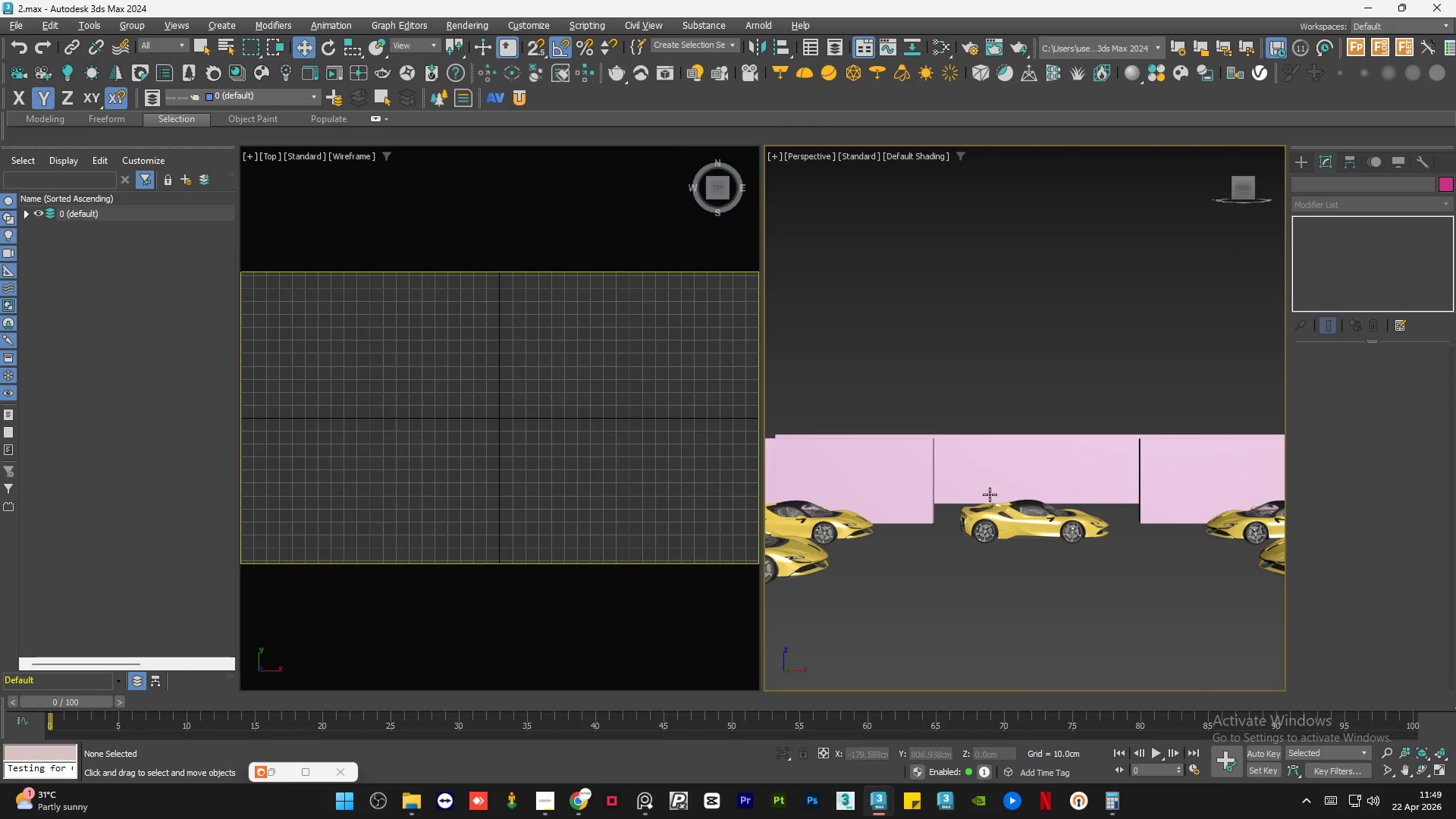 
scroll: coordinate [993, 491], scroll_direction: down, amount: 1.0
 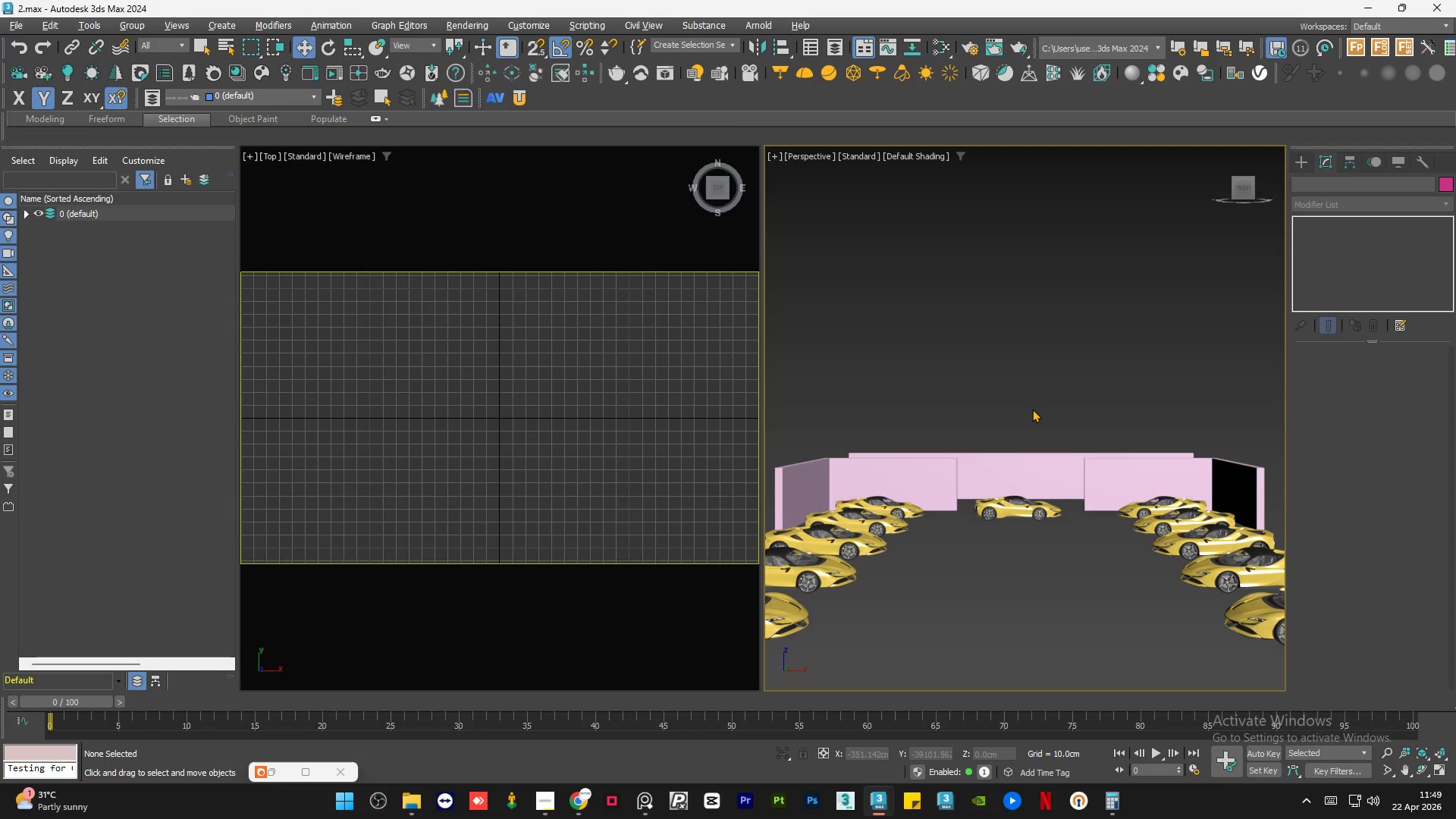 
wait(5.9)
 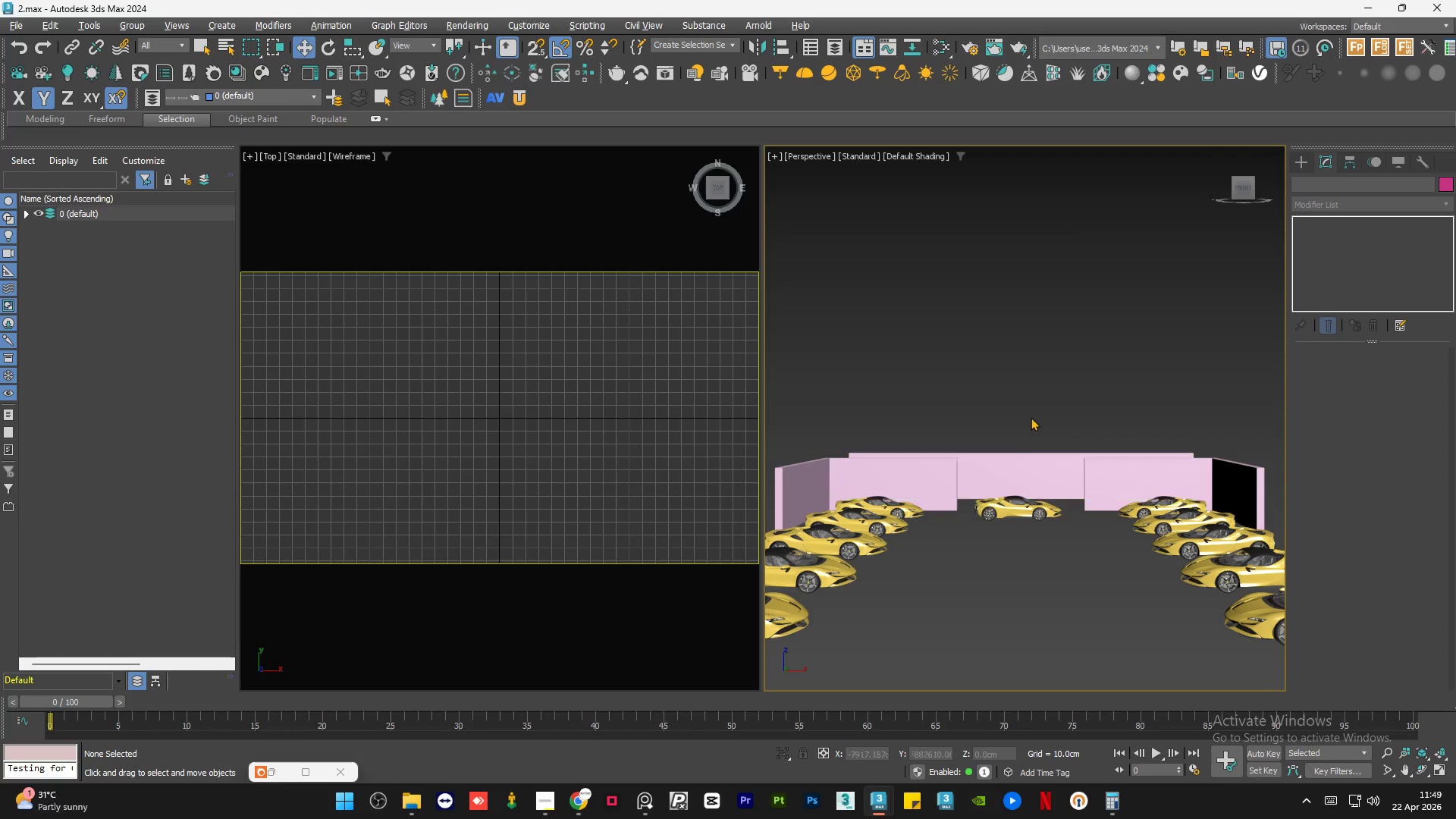 
left_click([48, 69])
 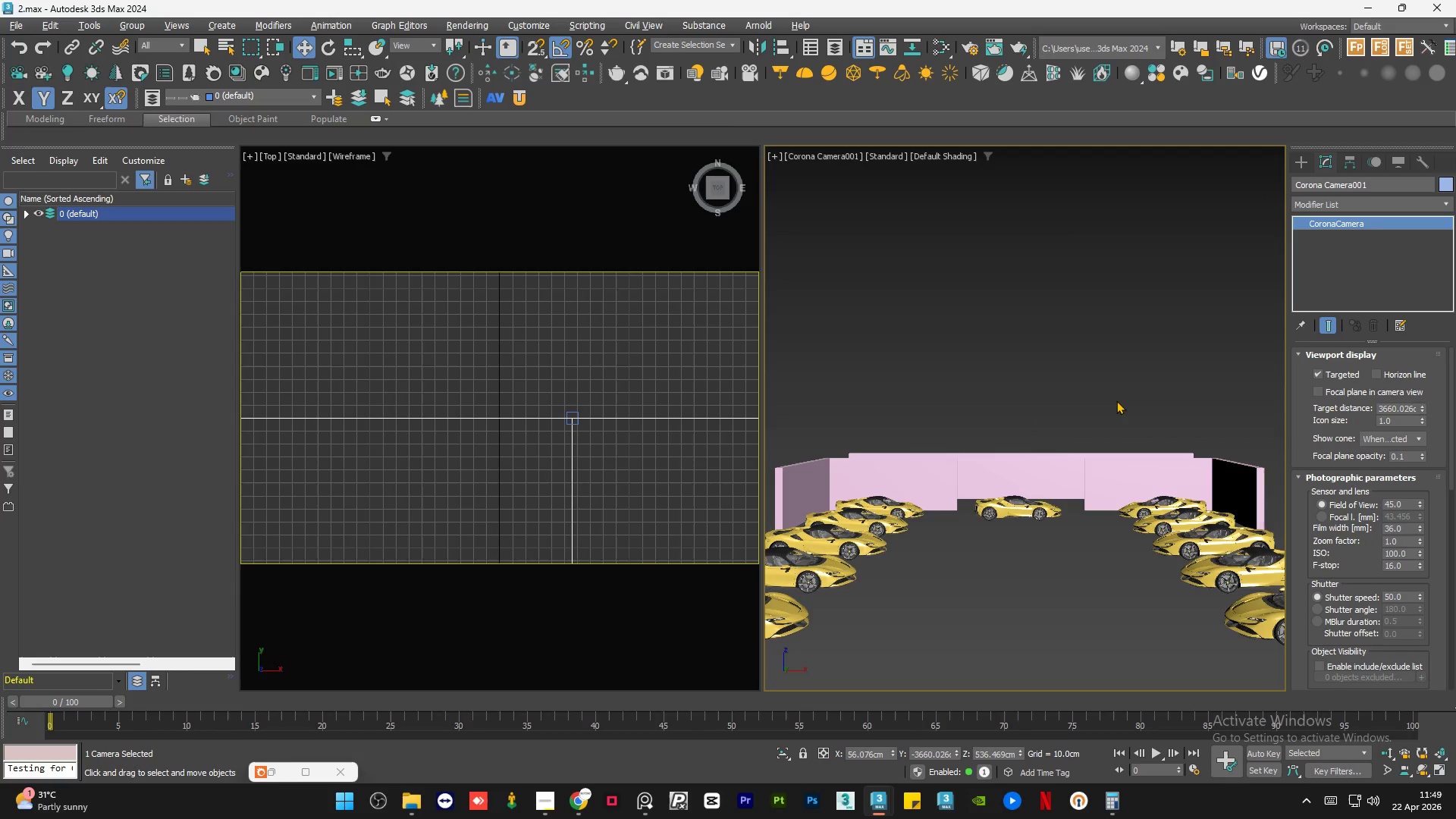 
left_click([930, 353])
 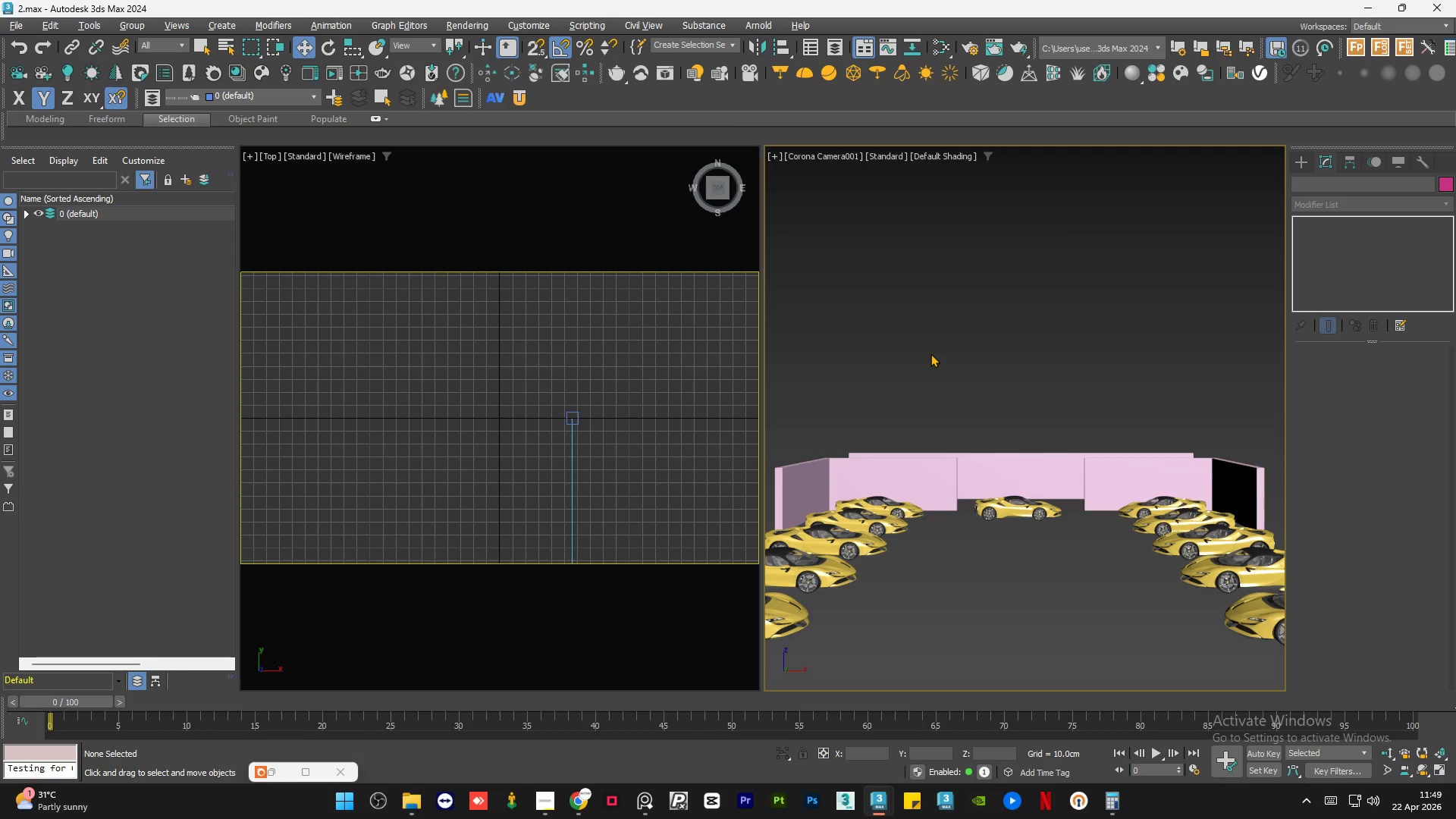 
key(U)
 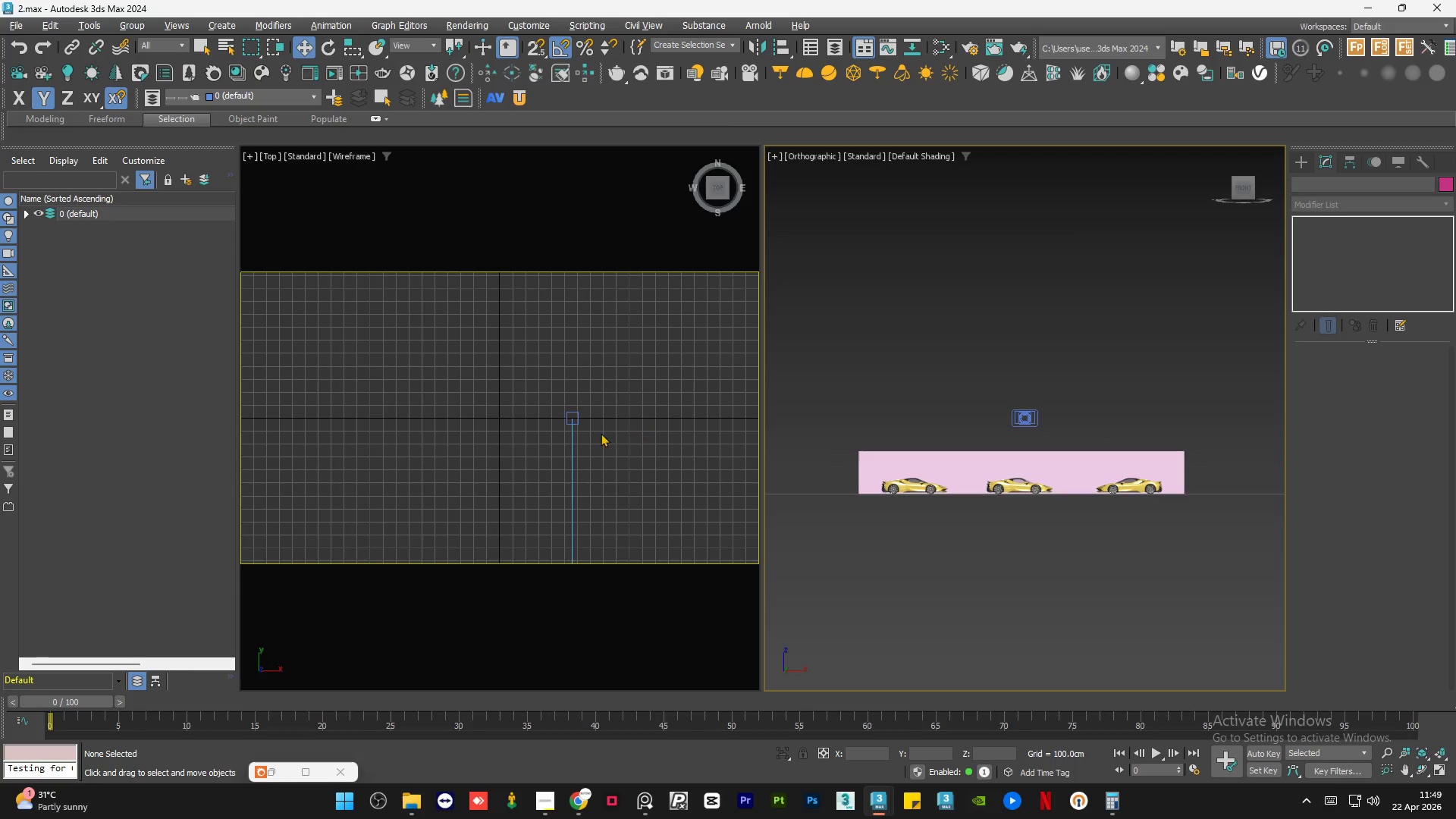 
left_click([428, 378])
 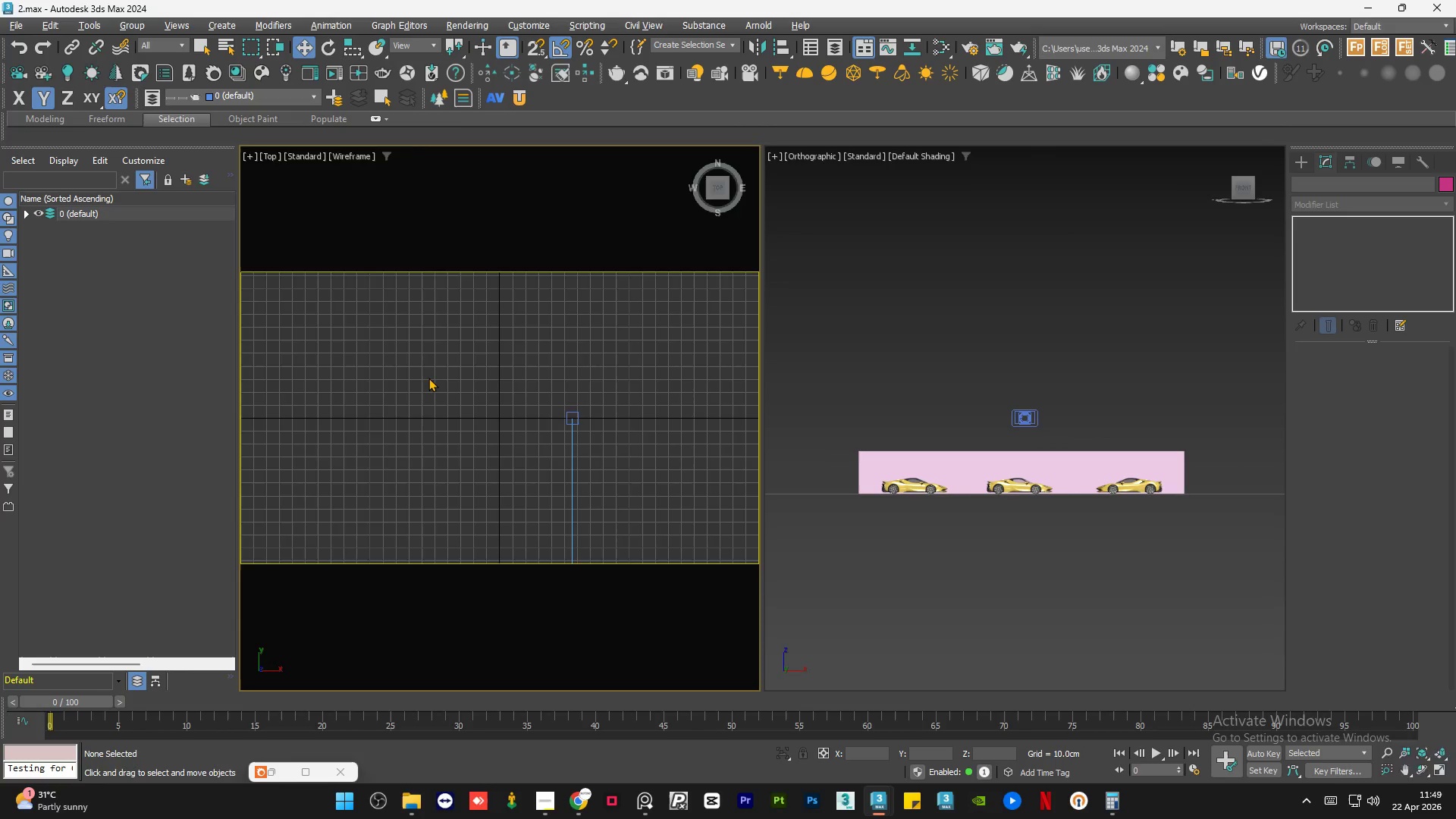 
key(C)
 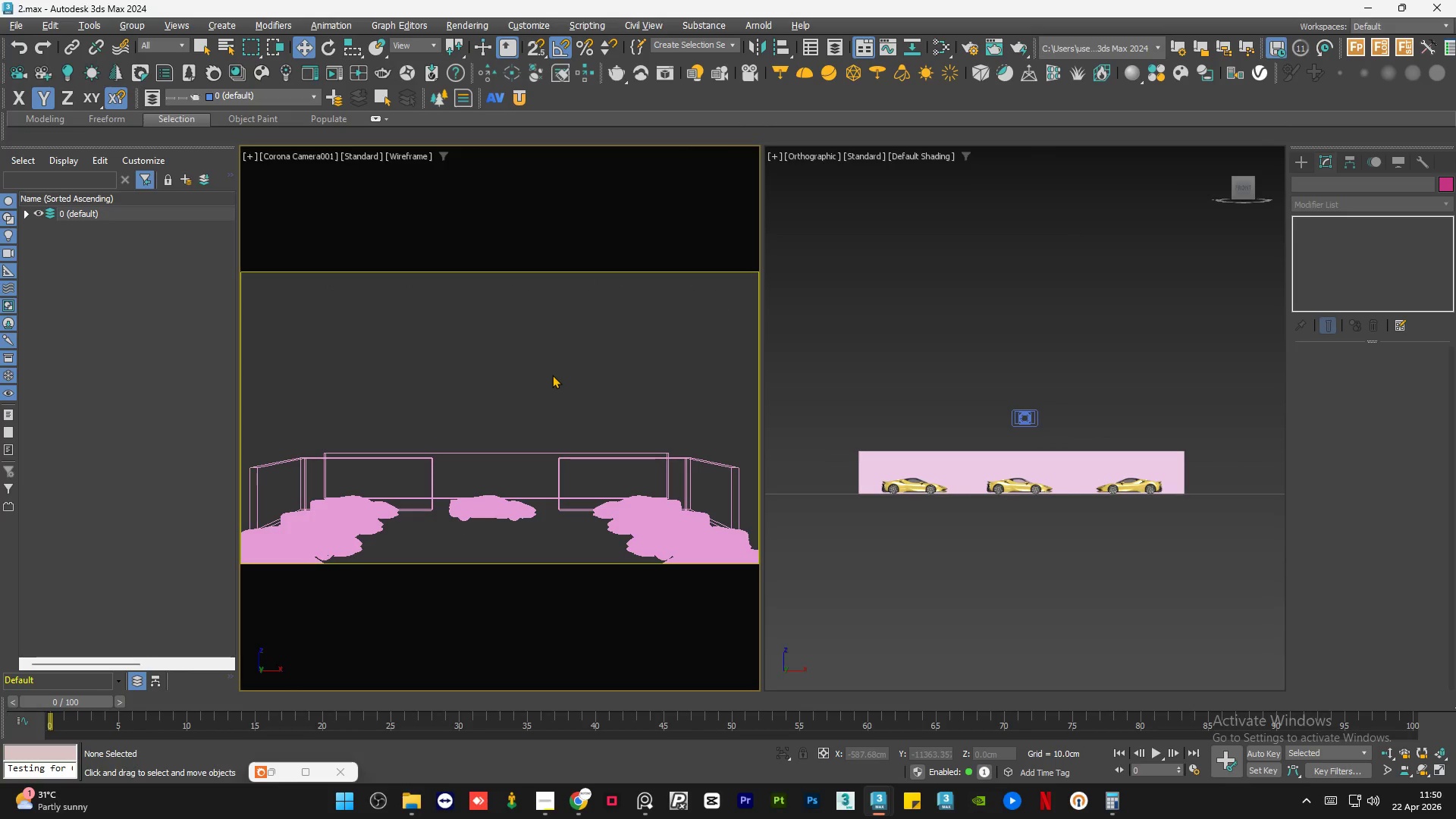 
key(F3)
 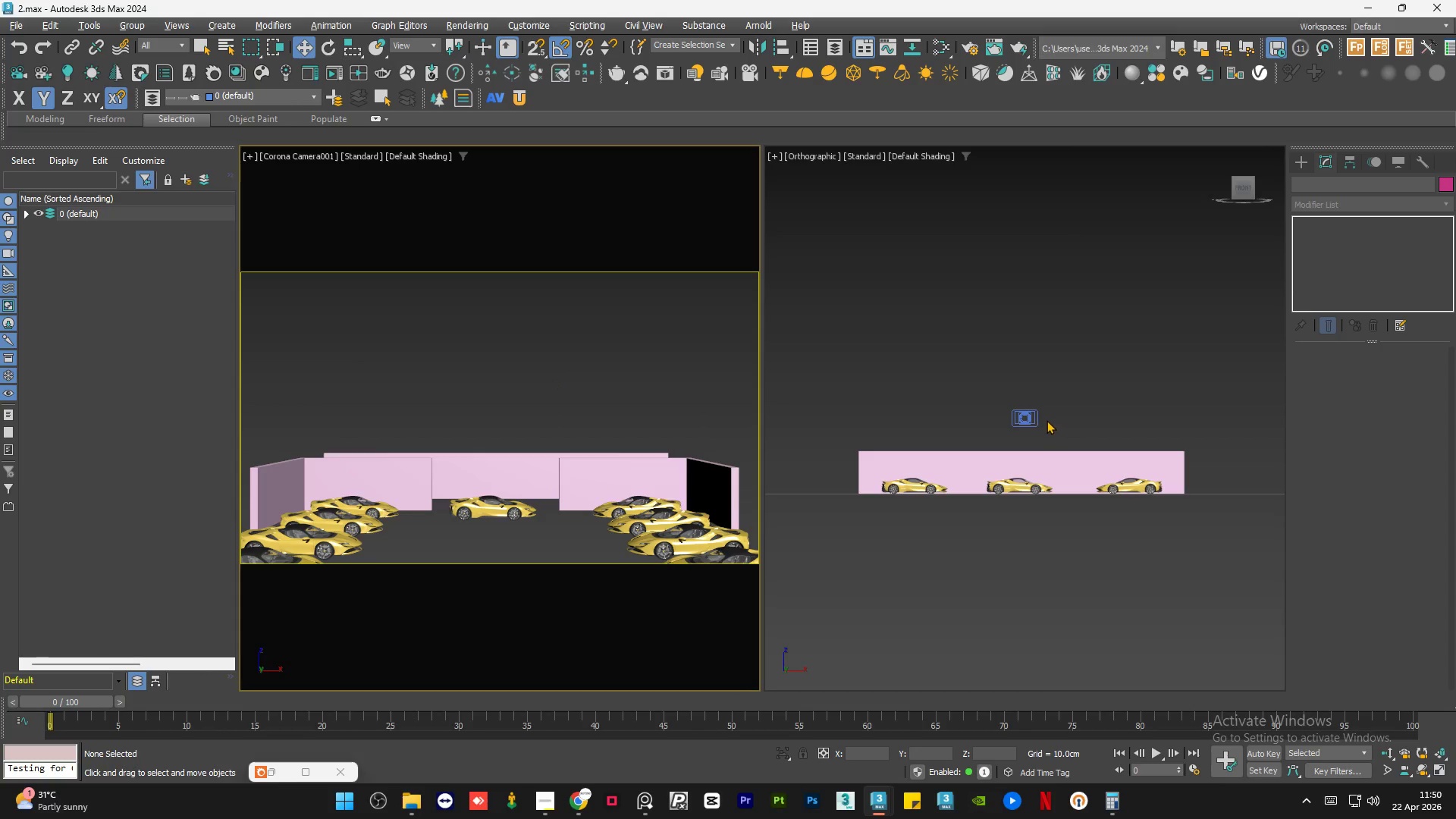 
left_click([1028, 416])
 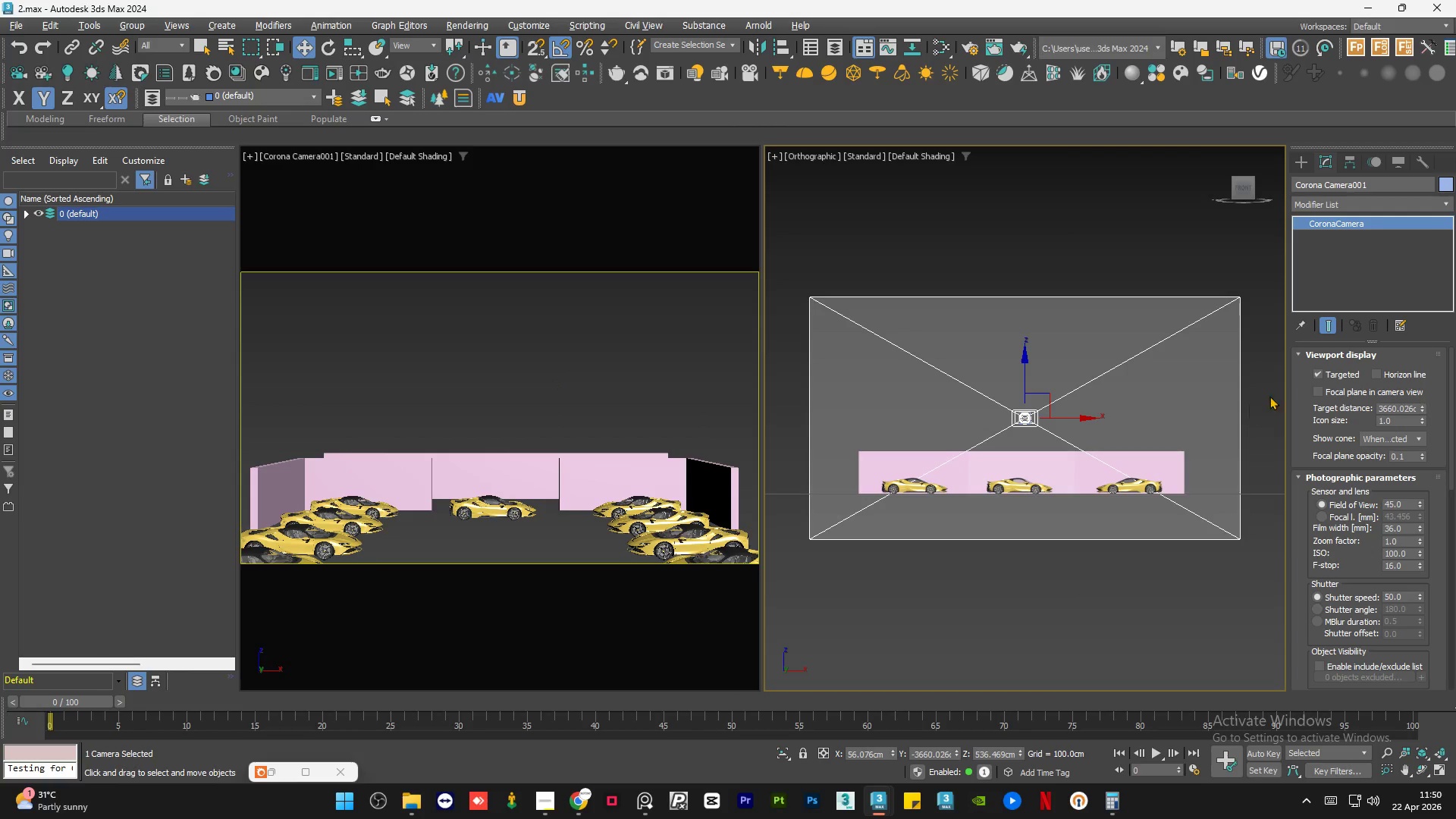 
left_click([1315, 373])
 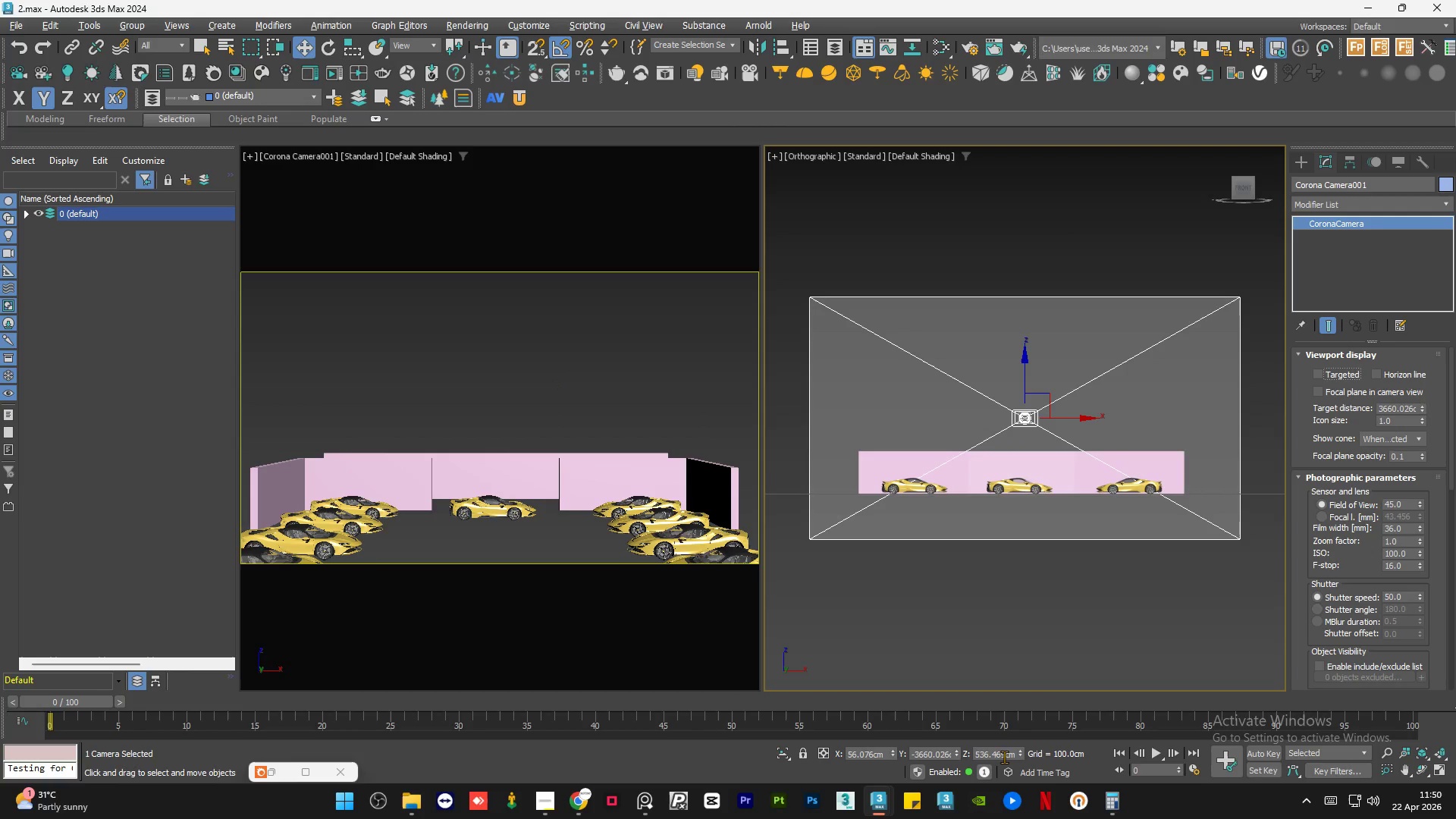 
double_click([1004, 757])
 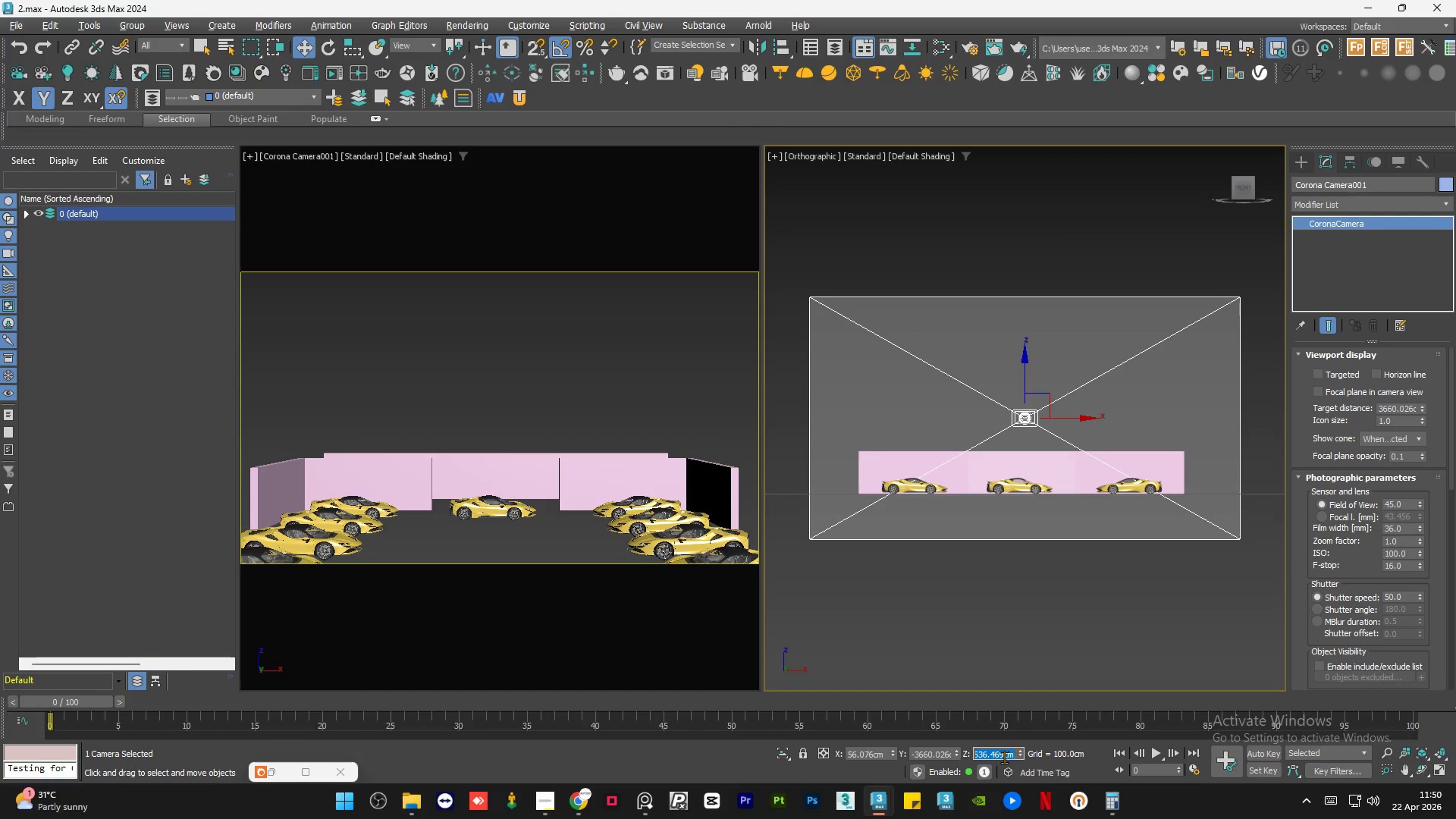 
key(Numpad1)
 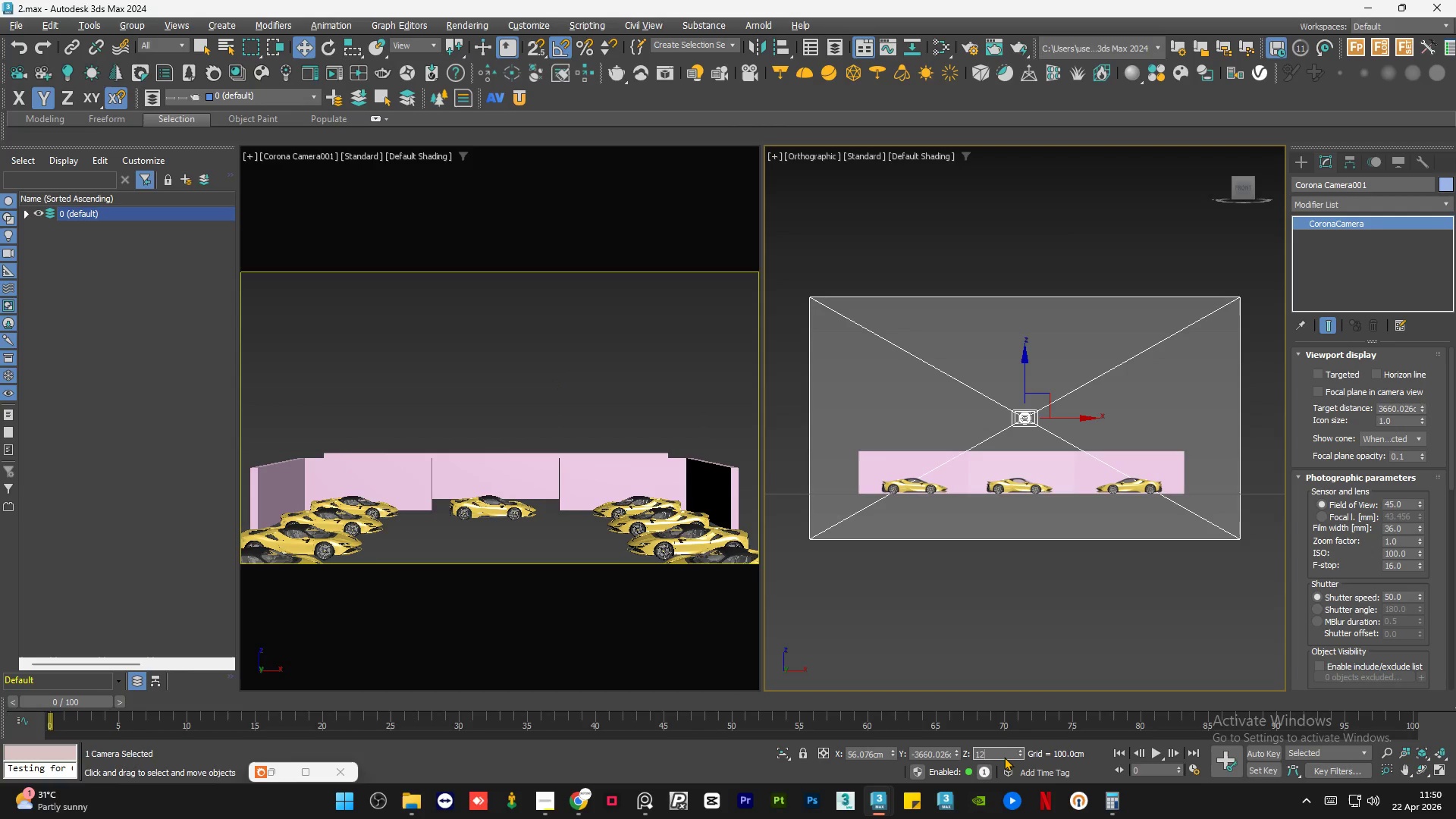 
key(Numpad2)
 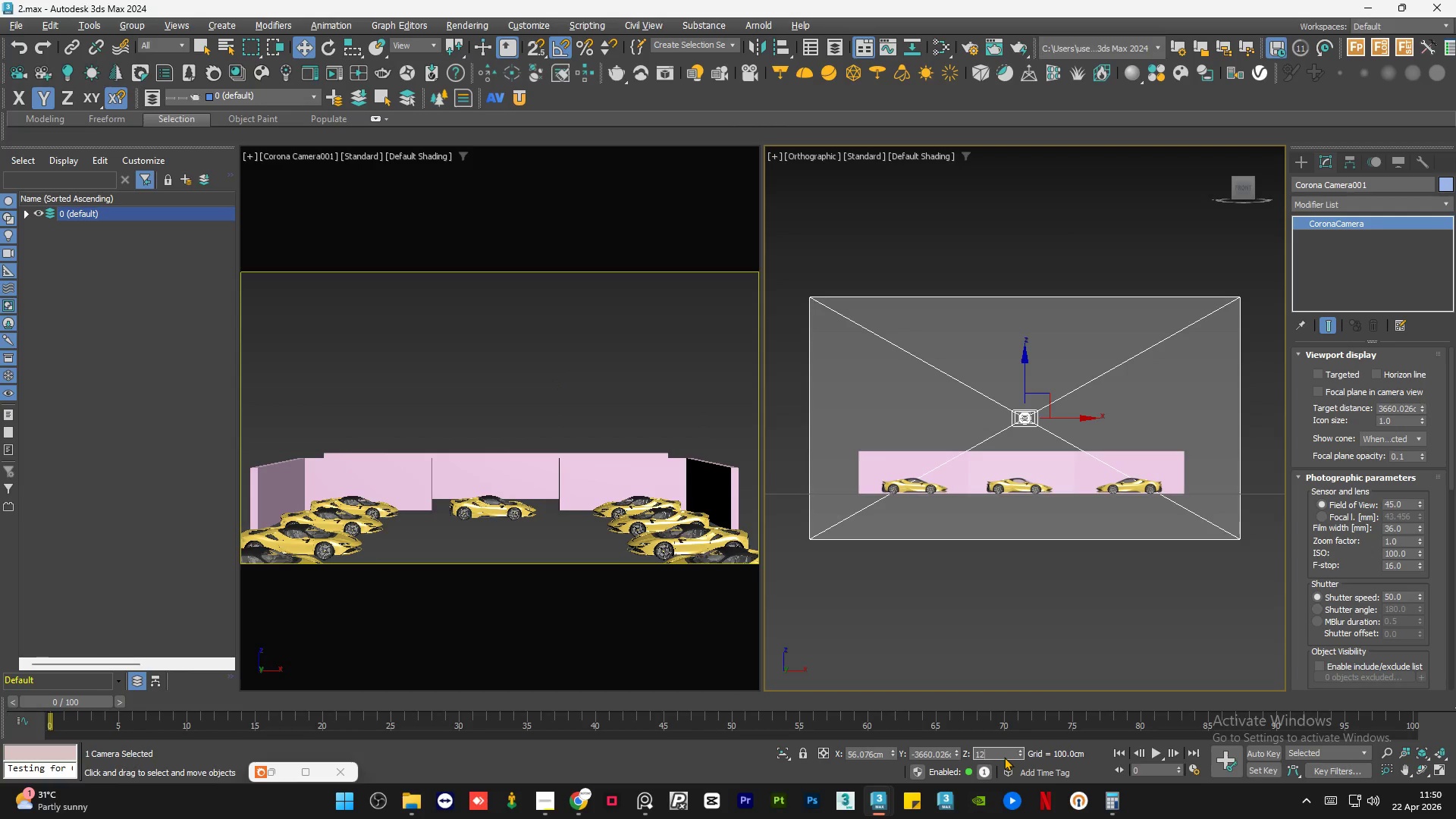 
key(Numpad0)
 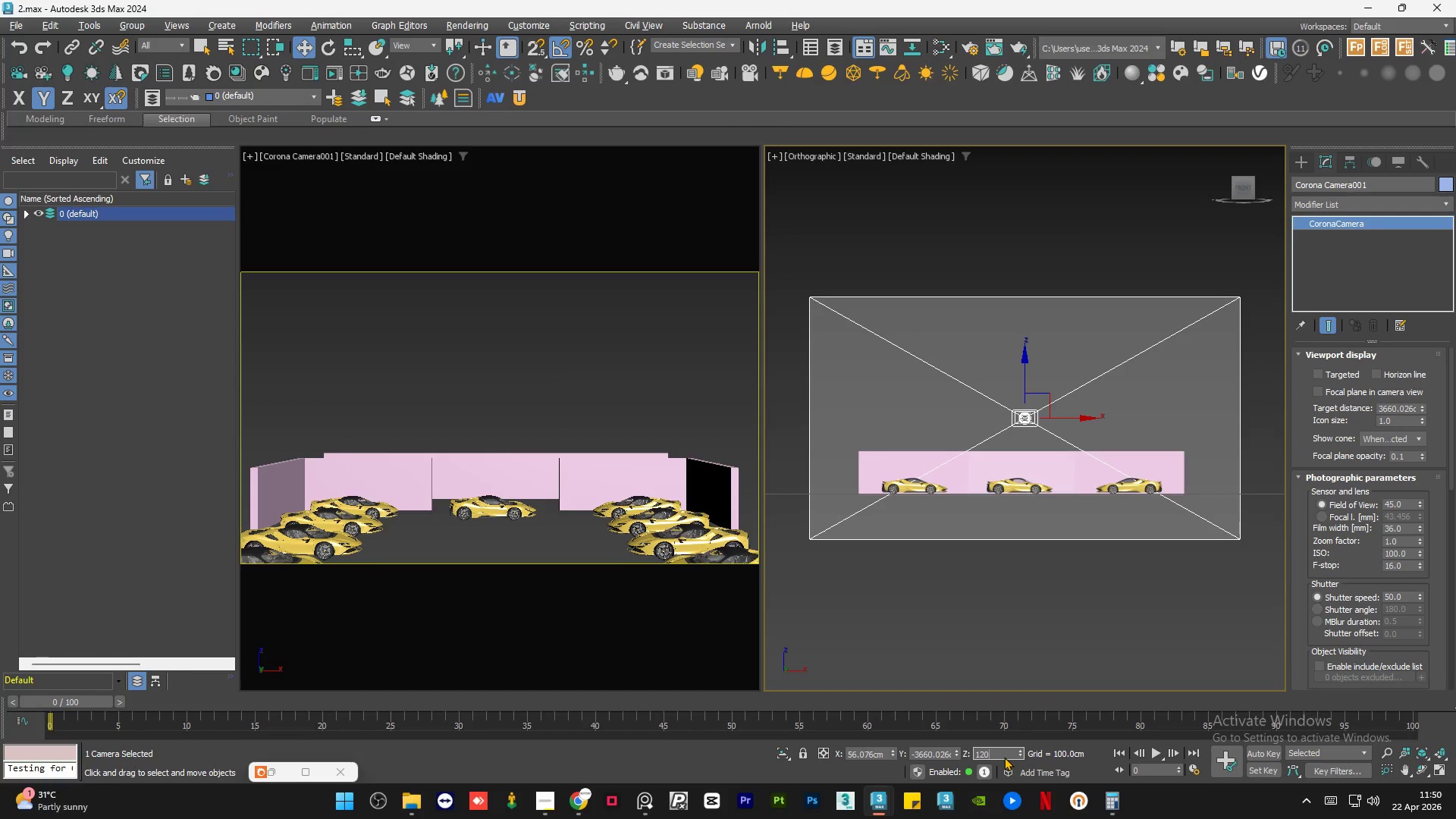 
key(NumpadEnter)
 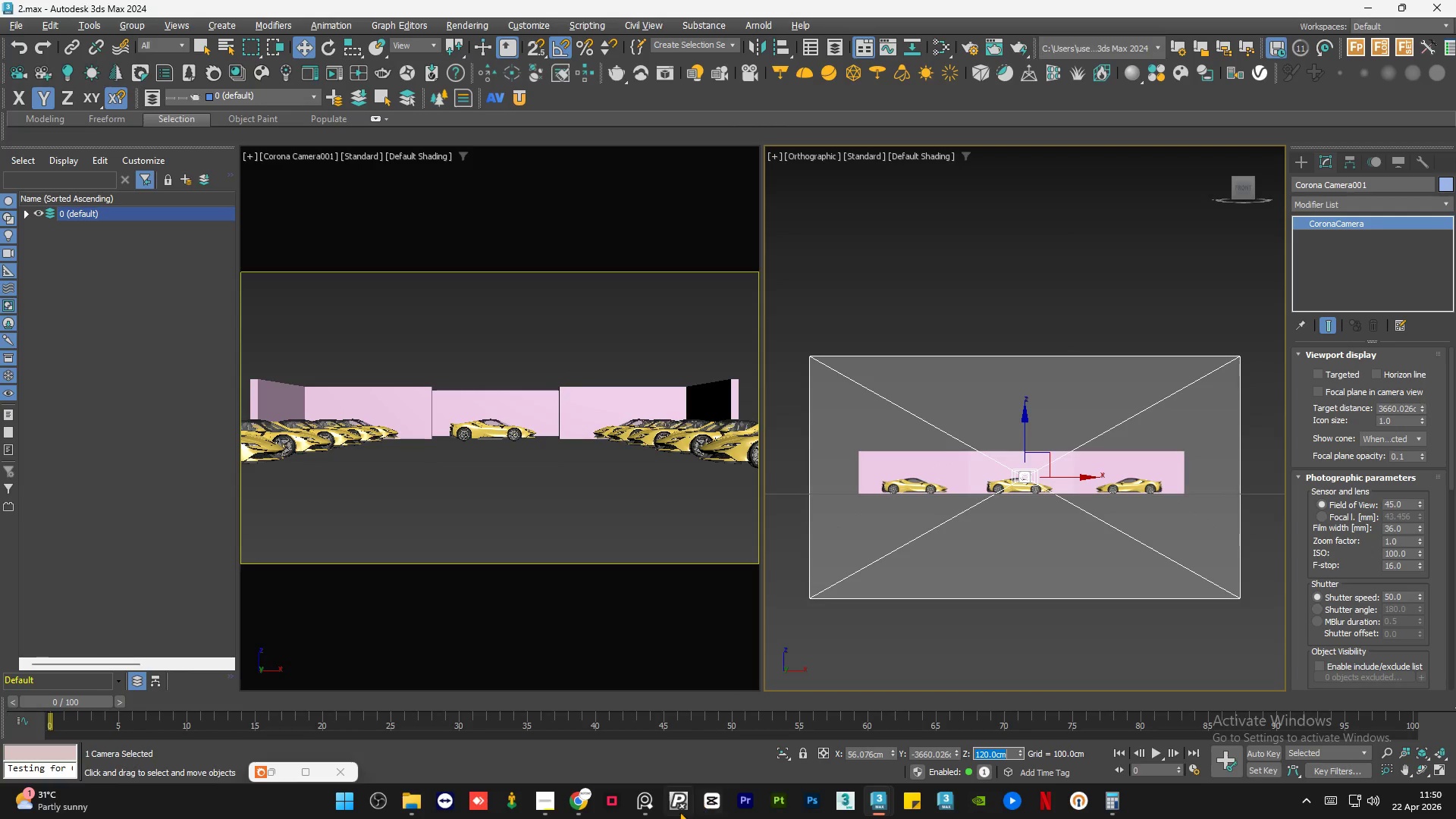 
left_click([639, 818])
 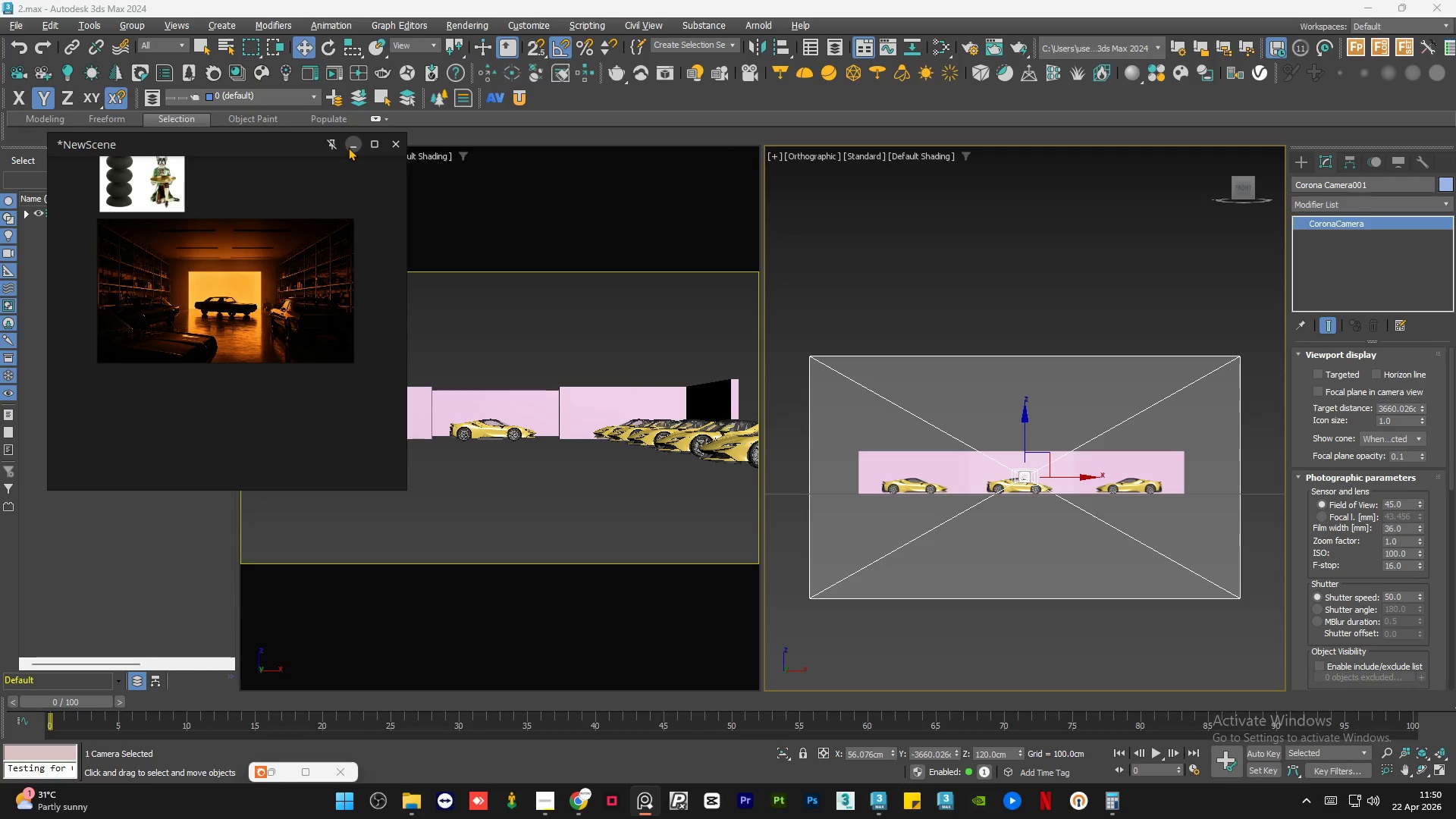 
wait(16.05)
 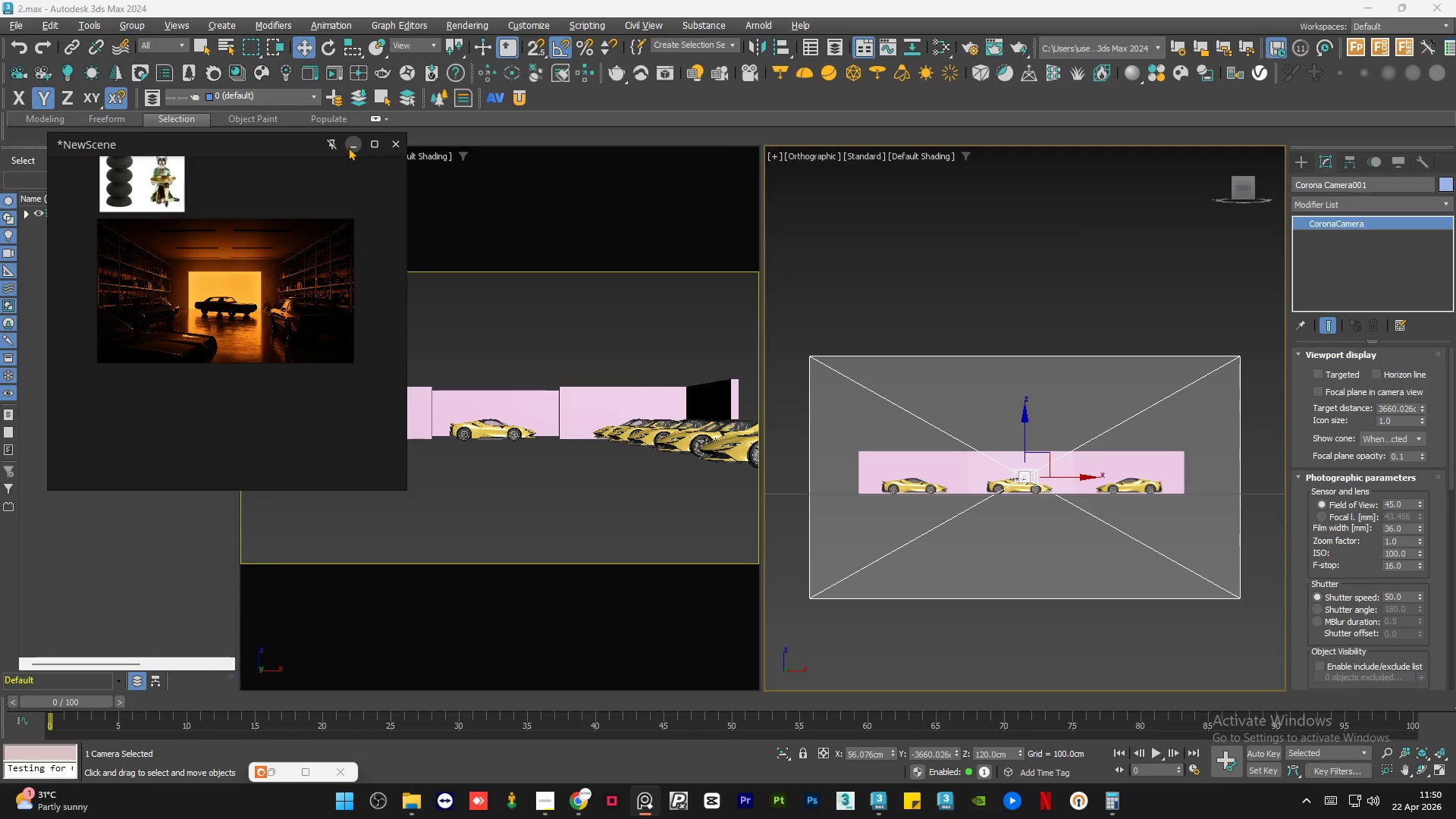 
left_click([348, 147])
 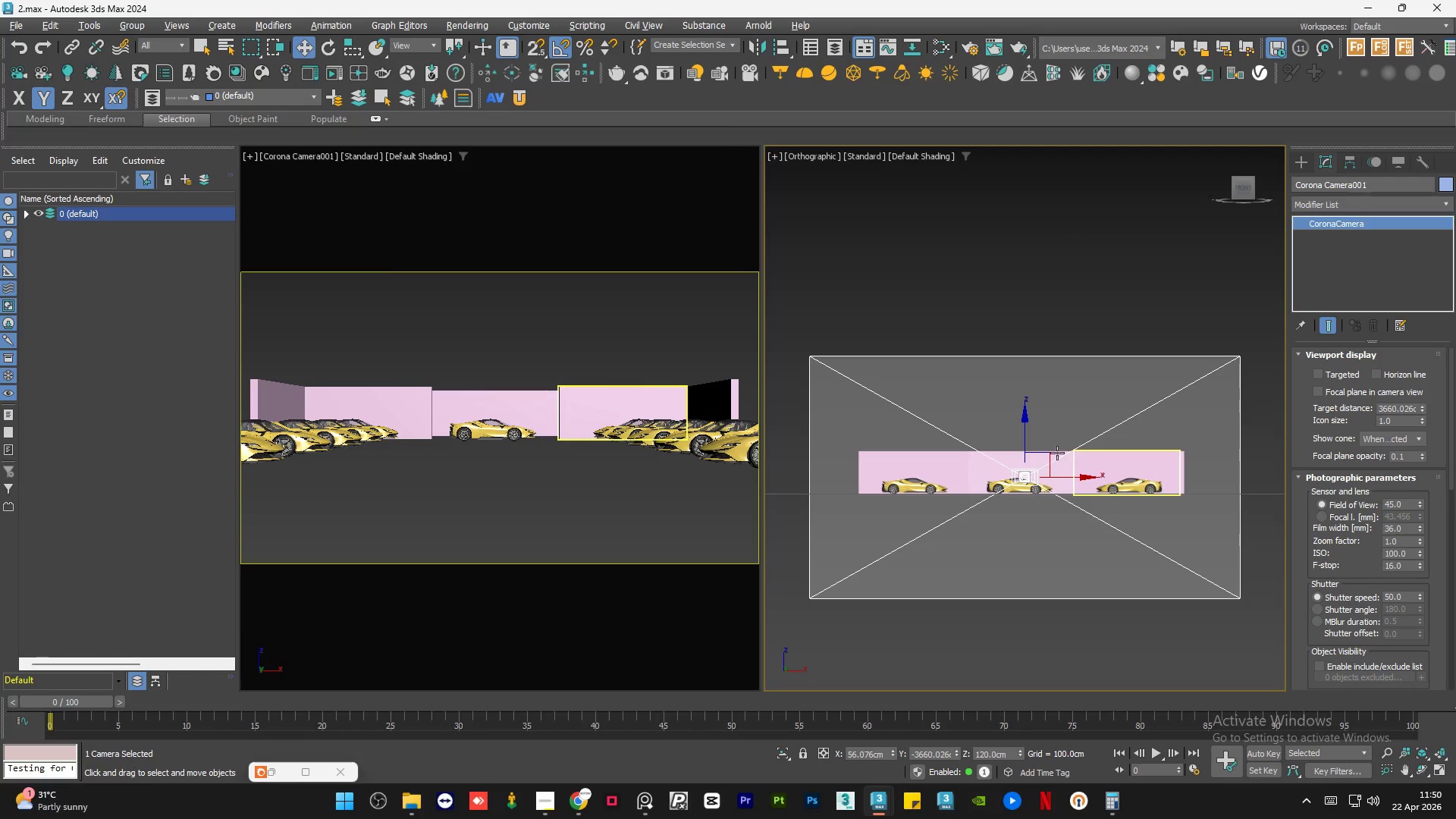 
hold_key(key=AltLeft, duration=1.44)
 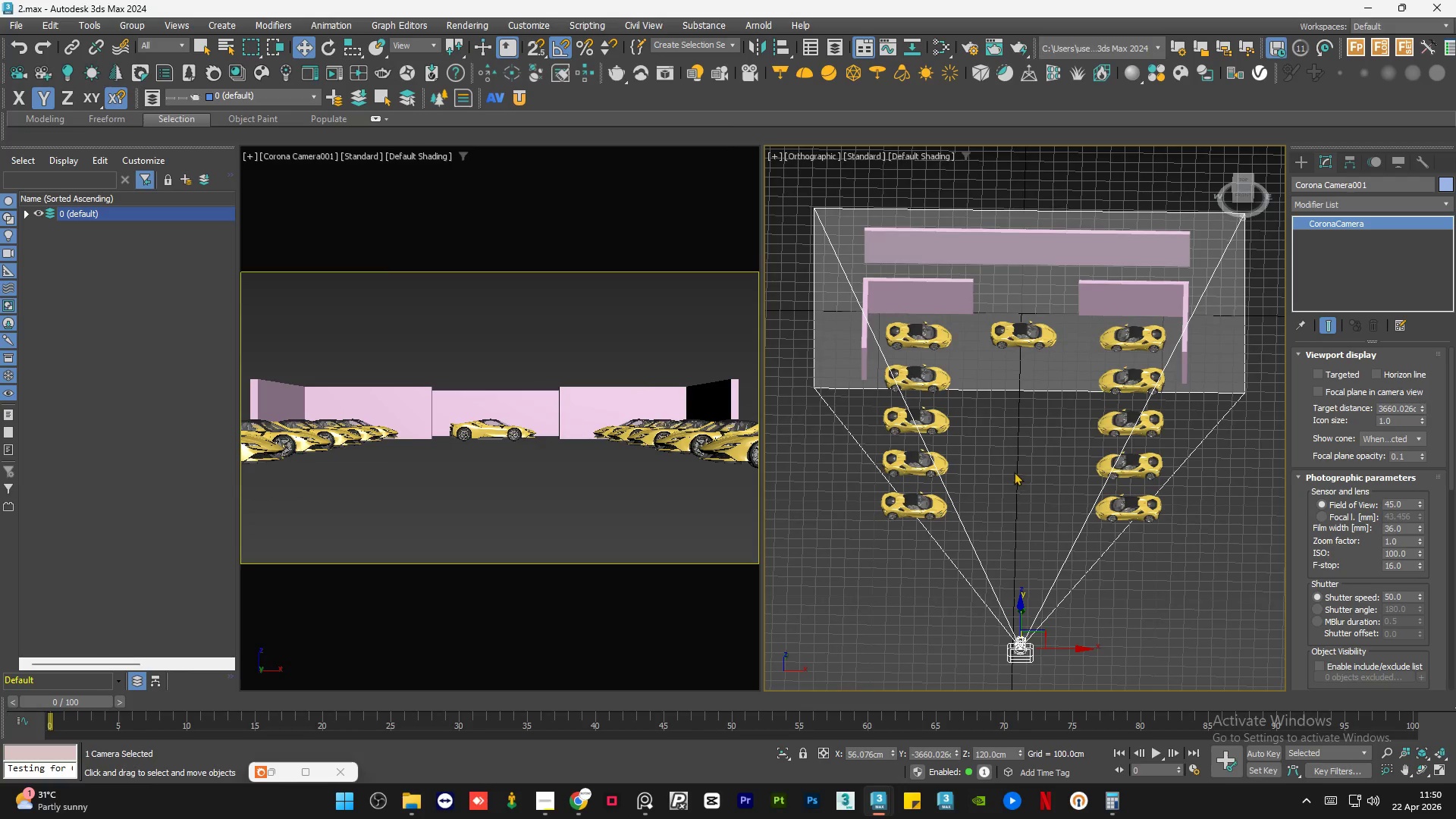 
key(G)
 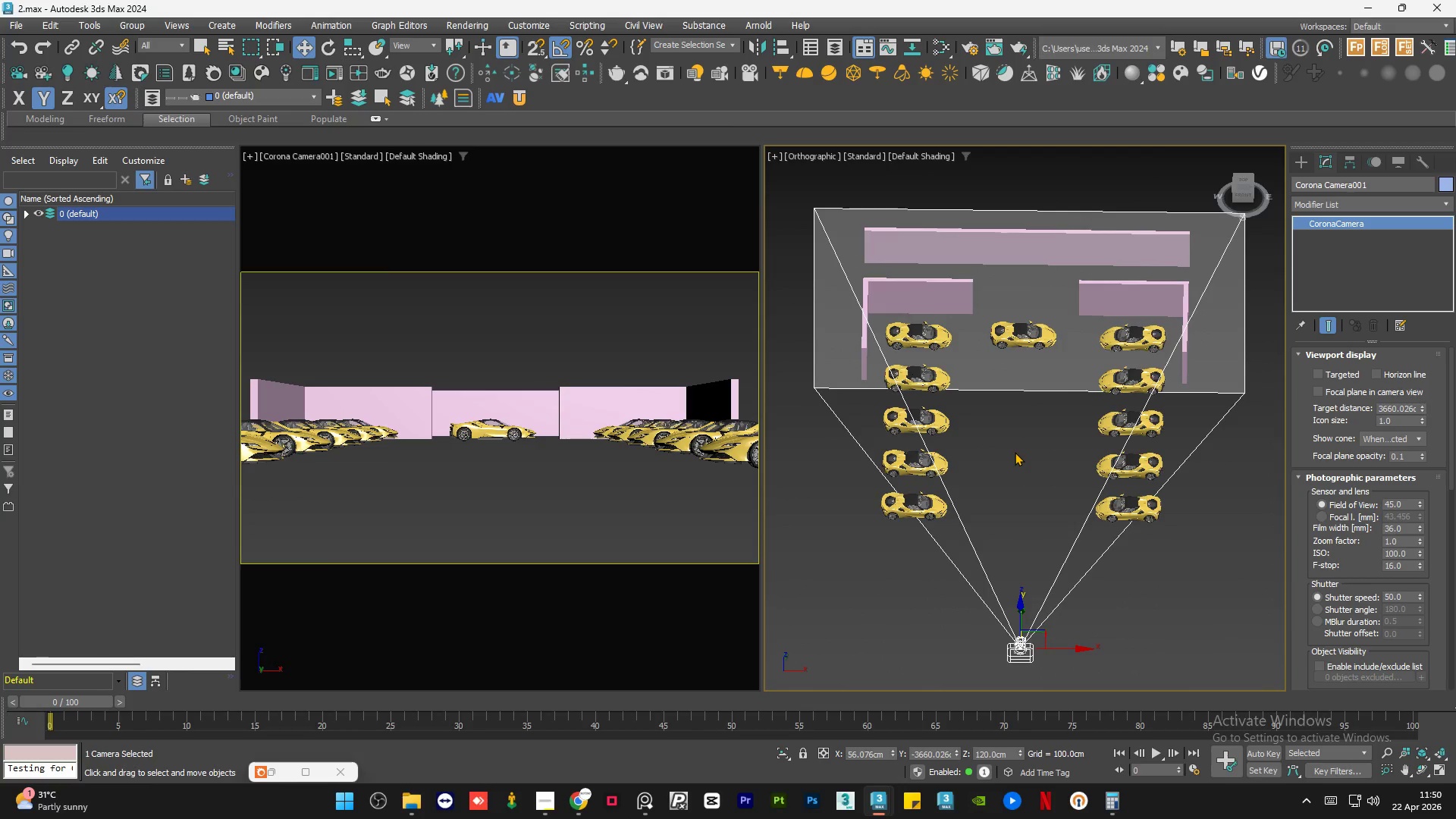 
scroll: coordinate [1015, 452], scroll_direction: down, amount: 1.0
 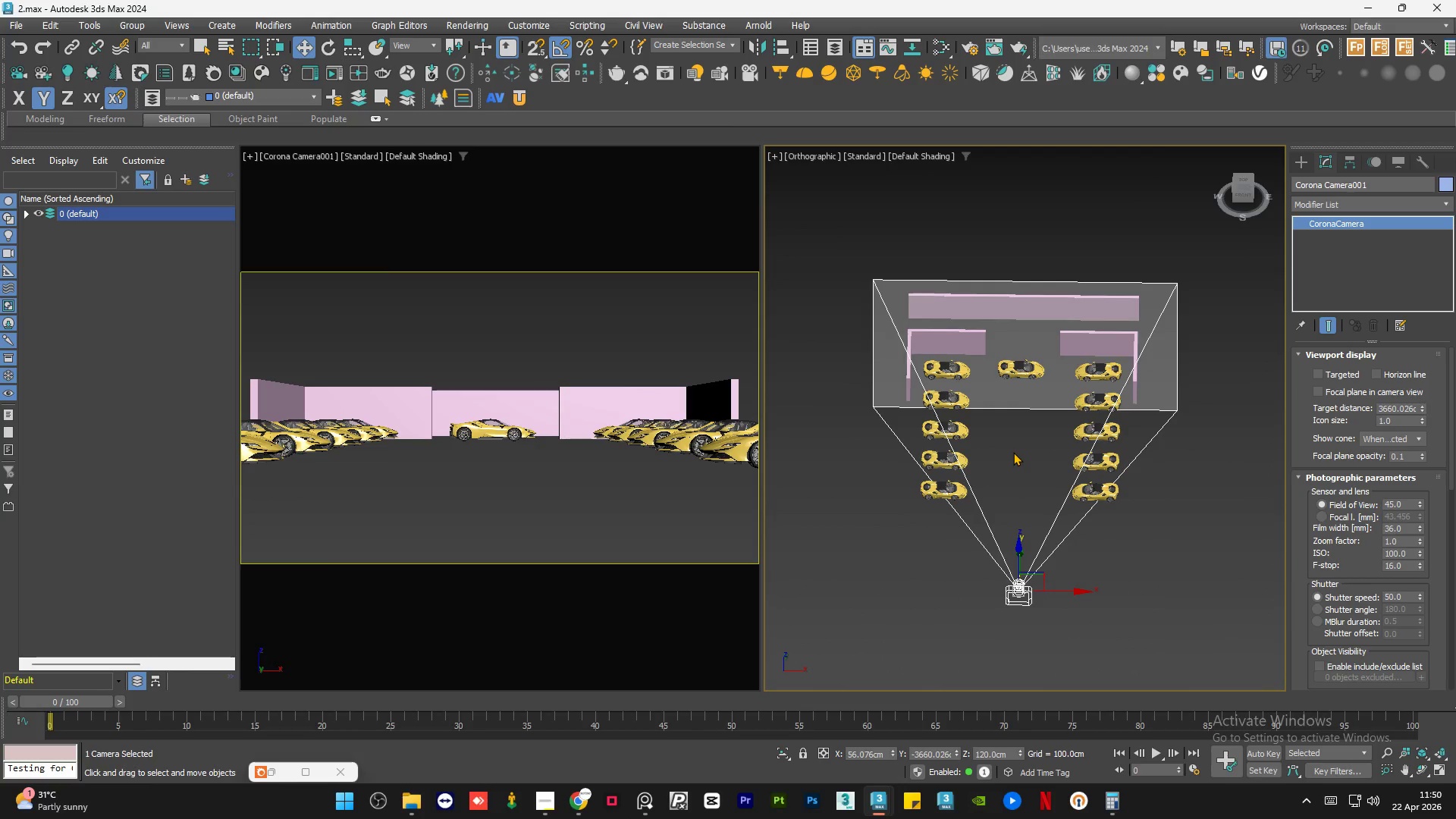 
left_click([1013, 452])
 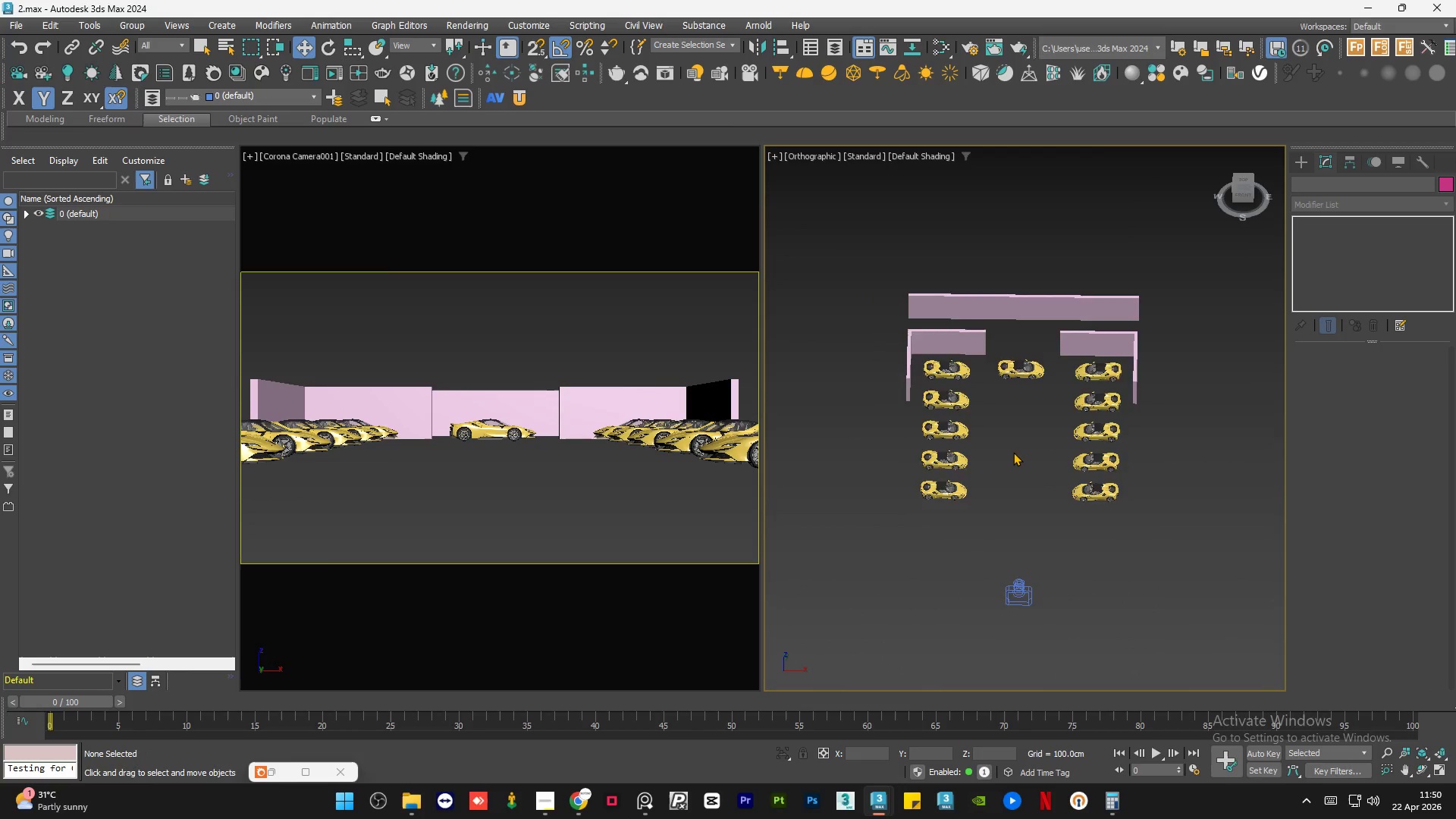 
hold_key(key=AltLeft, duration=0.84)
 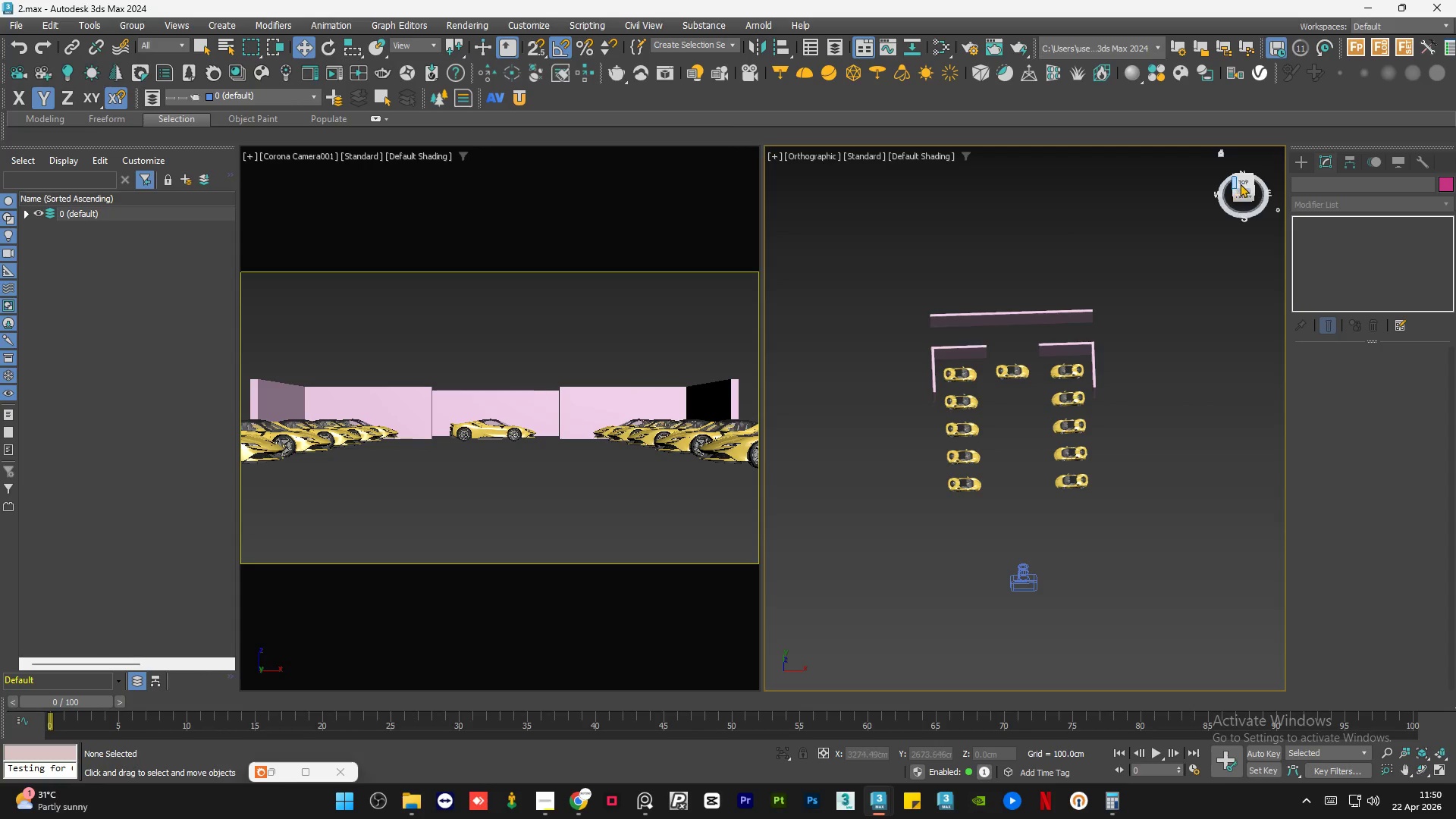 
scroll: coordinate [1013, 452], scroll_direction: down, amount: 1.0
 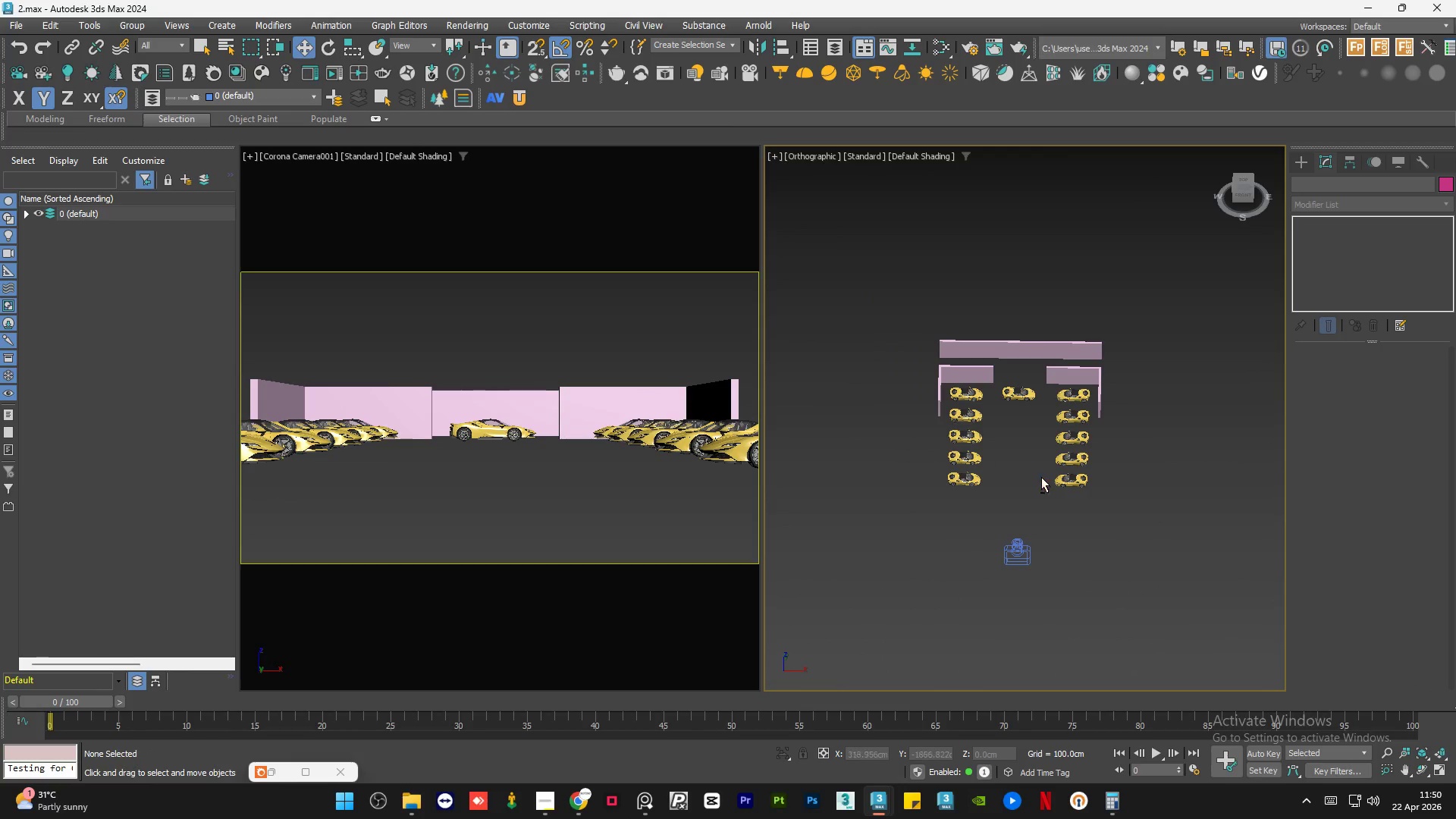 
left_click([1241, 183])
 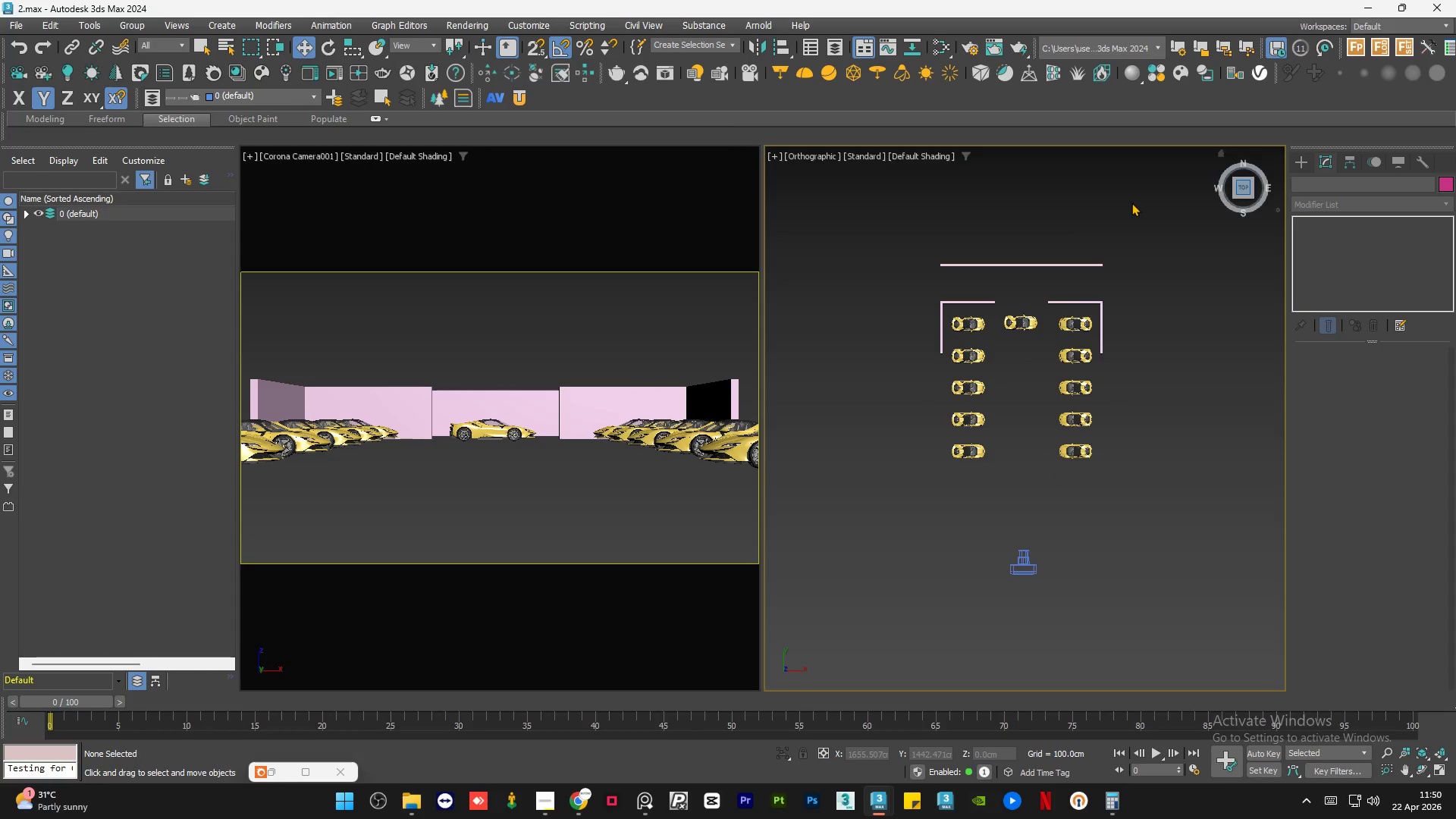 
scroll: coordinate [1112, 260], scroll_direction: up, amount: 2.0
 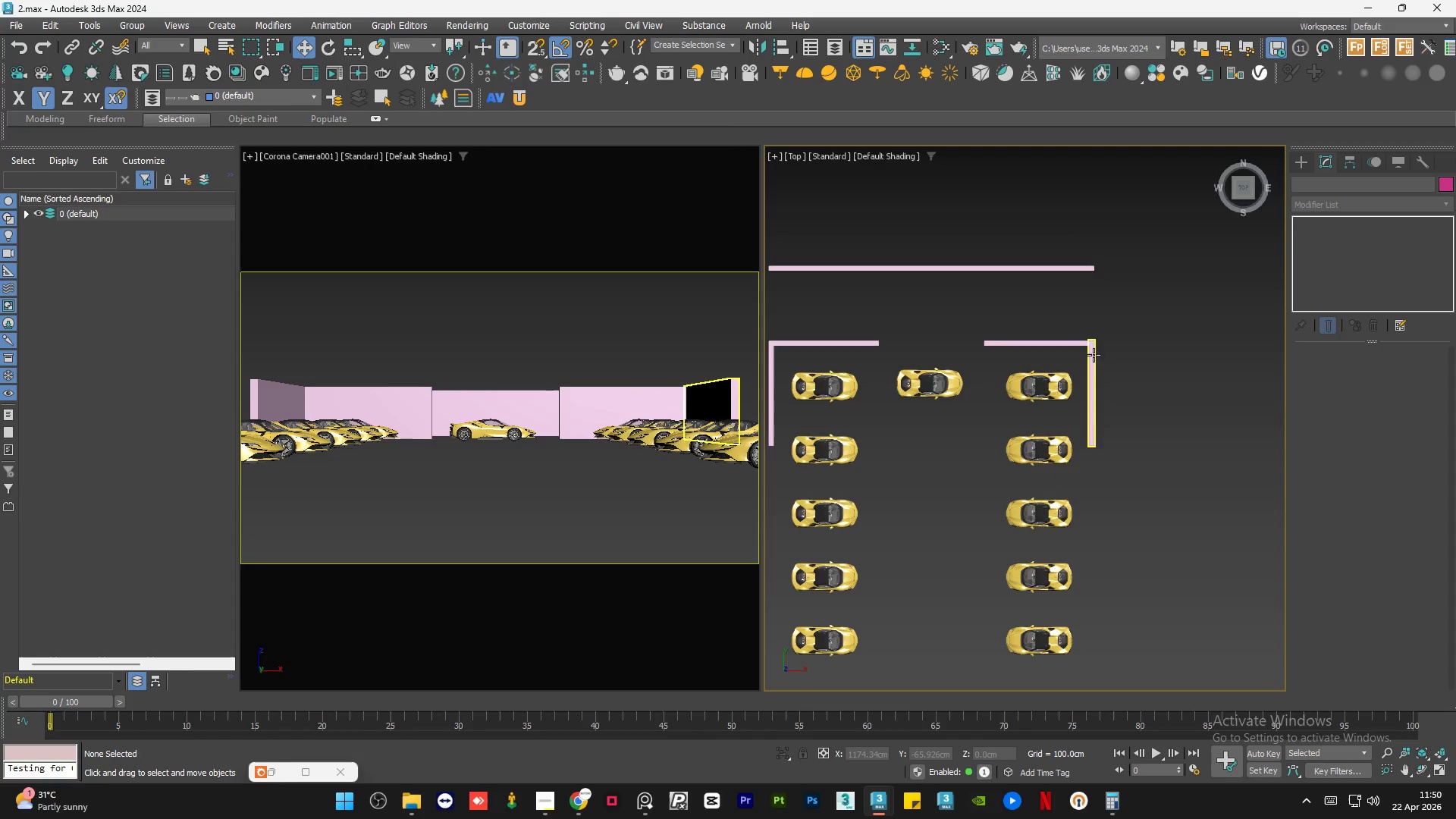 
left_click([1094, 355])
 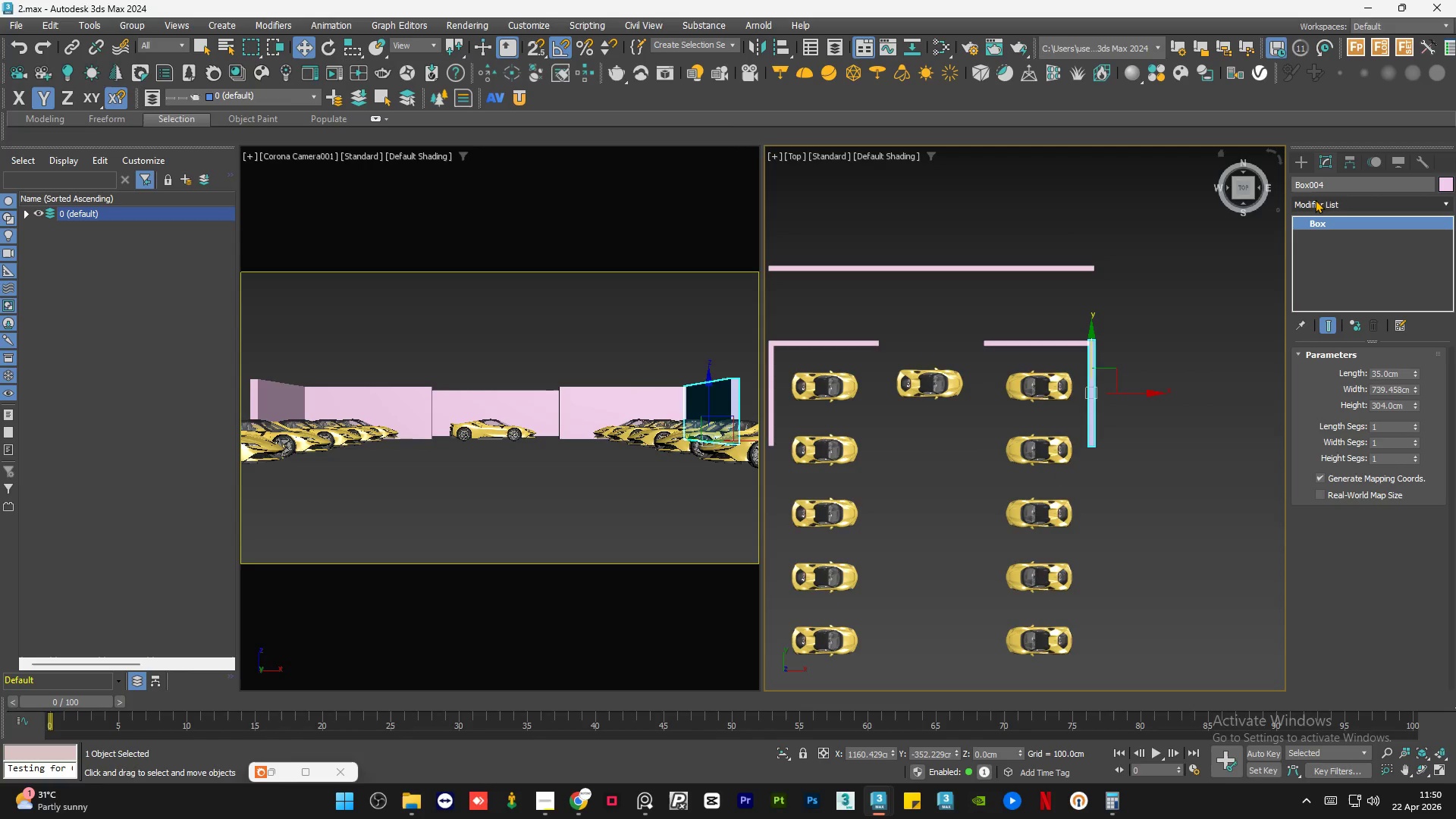 
left_click([1315, 199])
 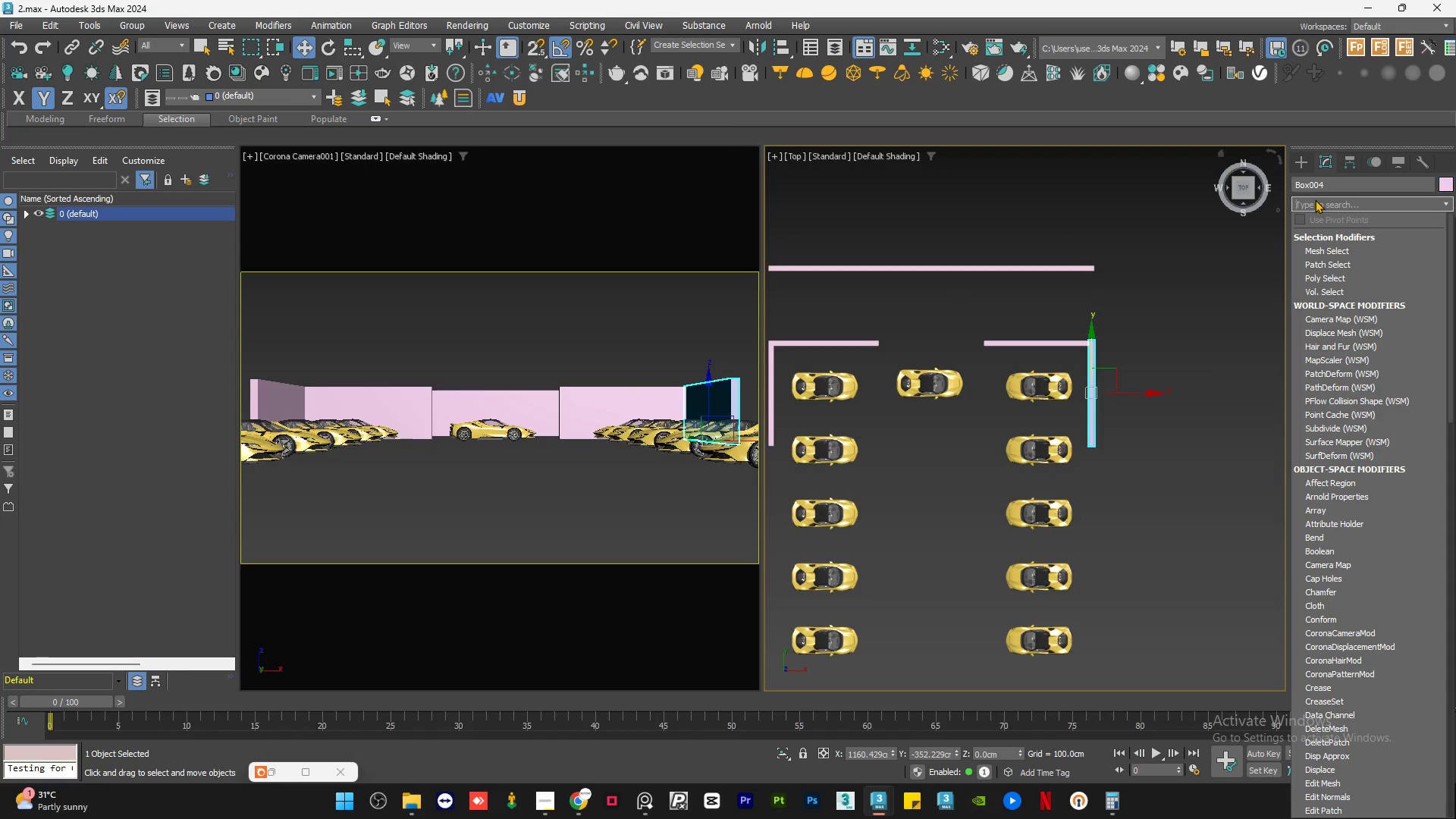 
type(ED)
 